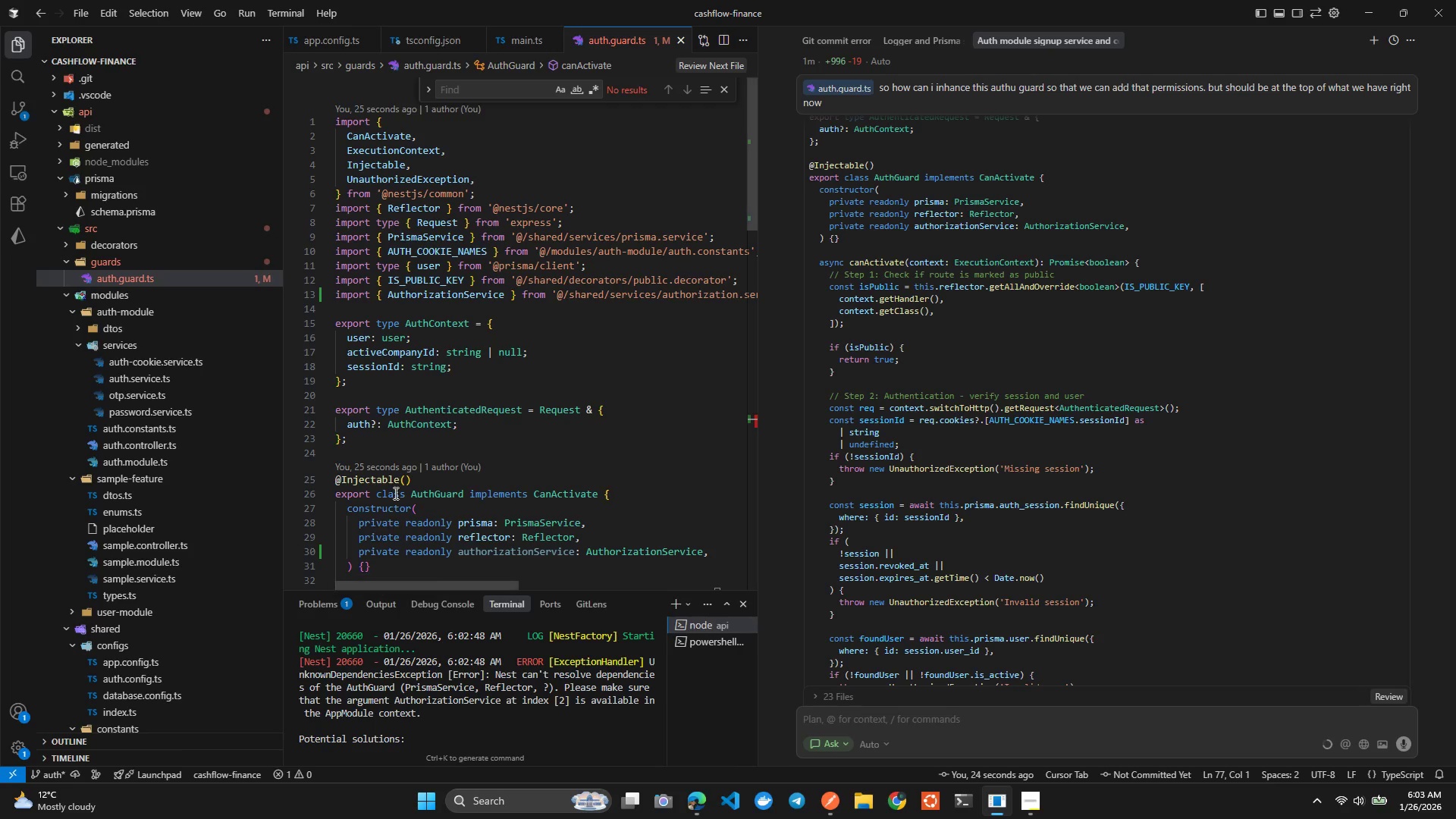 
left_click([450, 298])
 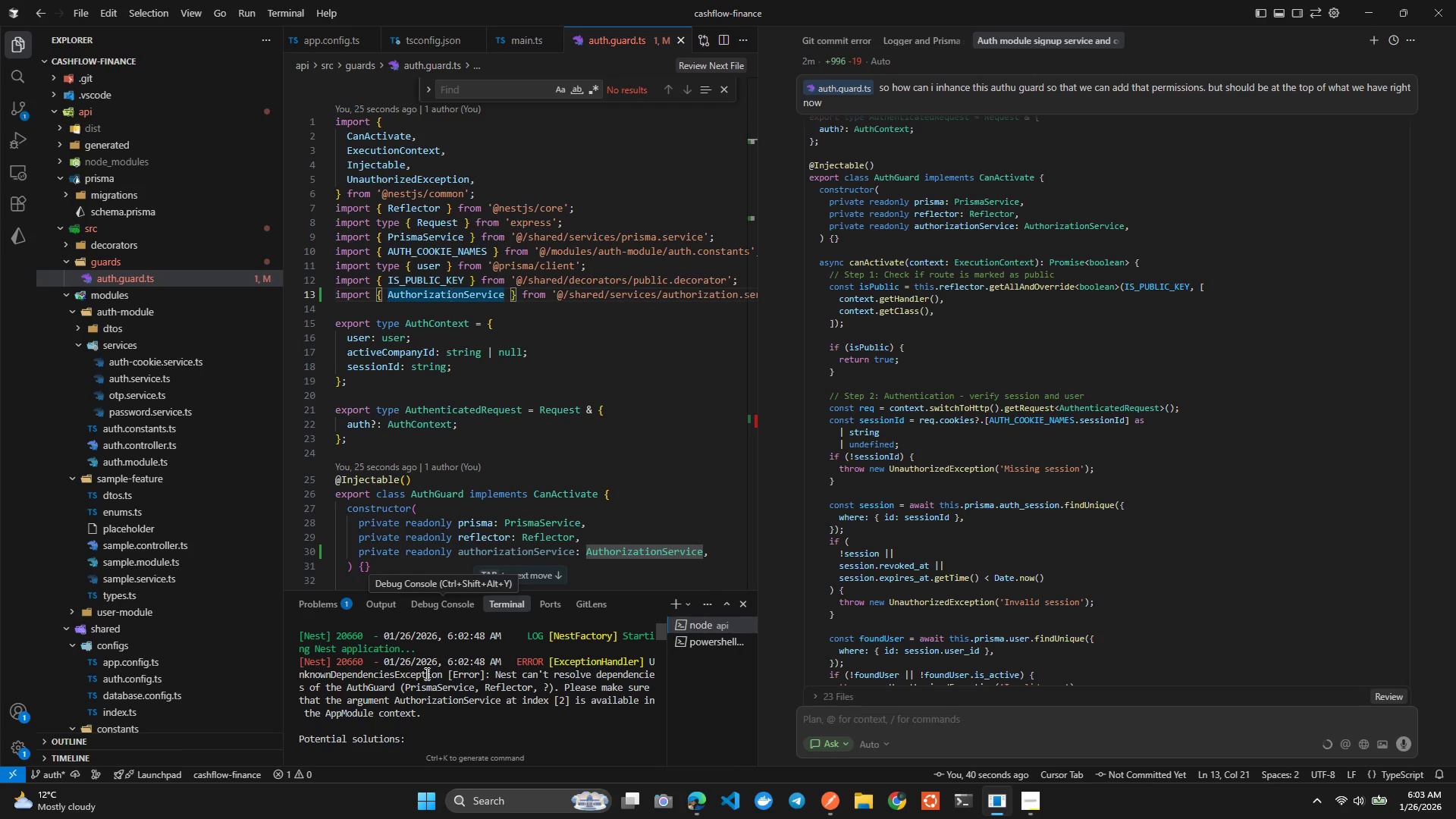 
left_click_drag(start_coordinate=[301, 664], to_coordinate=[341, 818])
 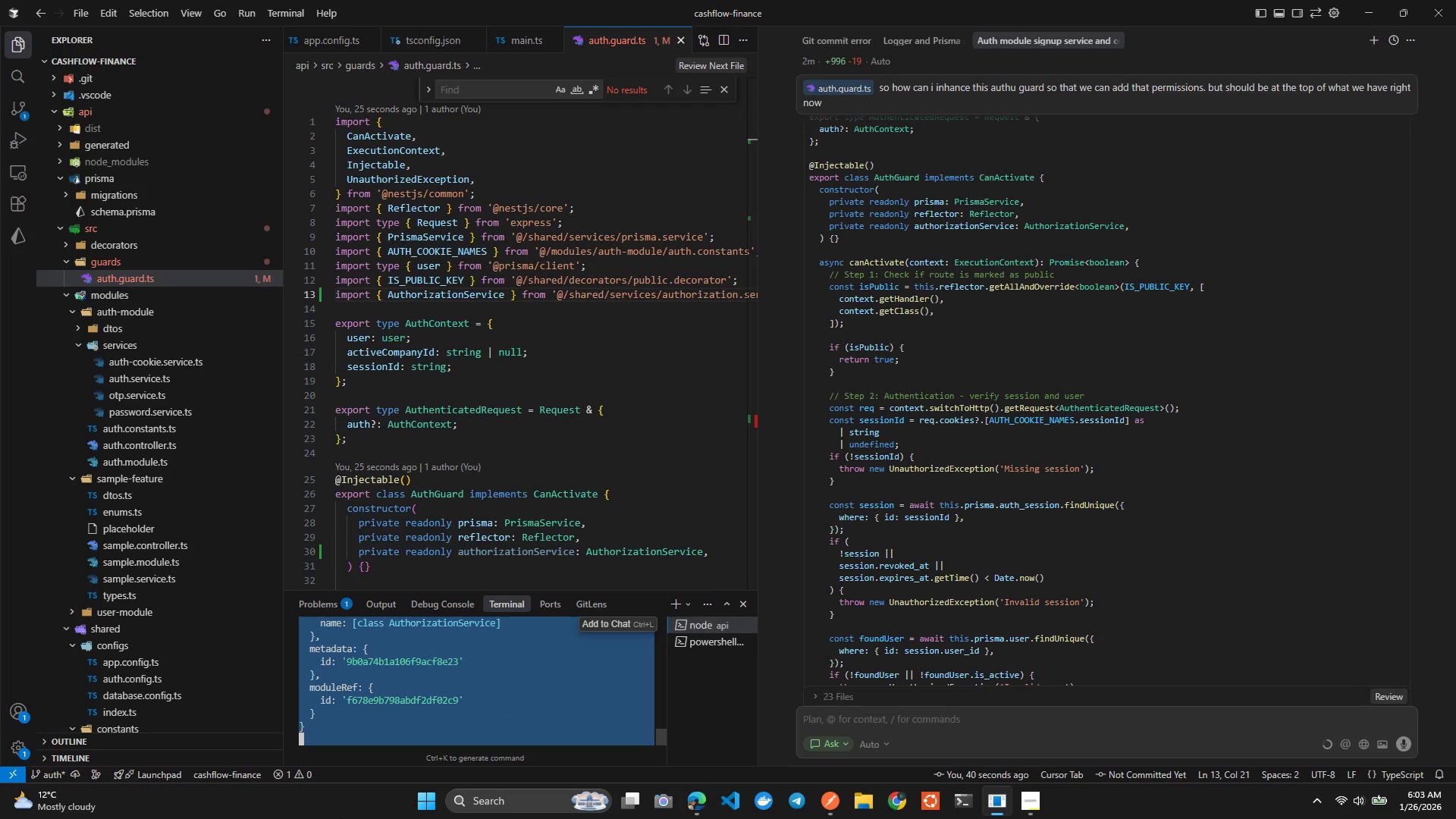 
key(Control+L)
 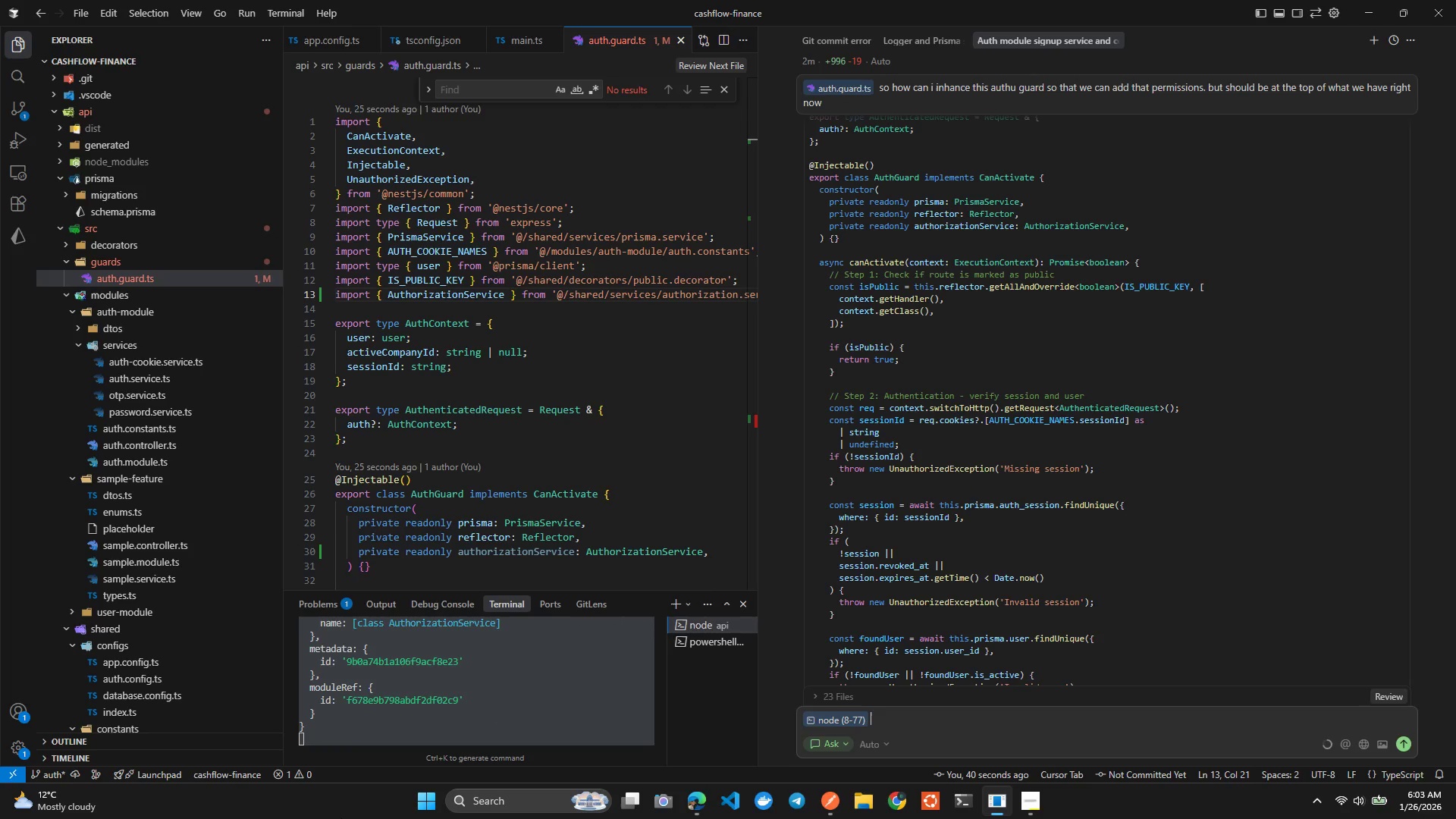 
key(Enter)
 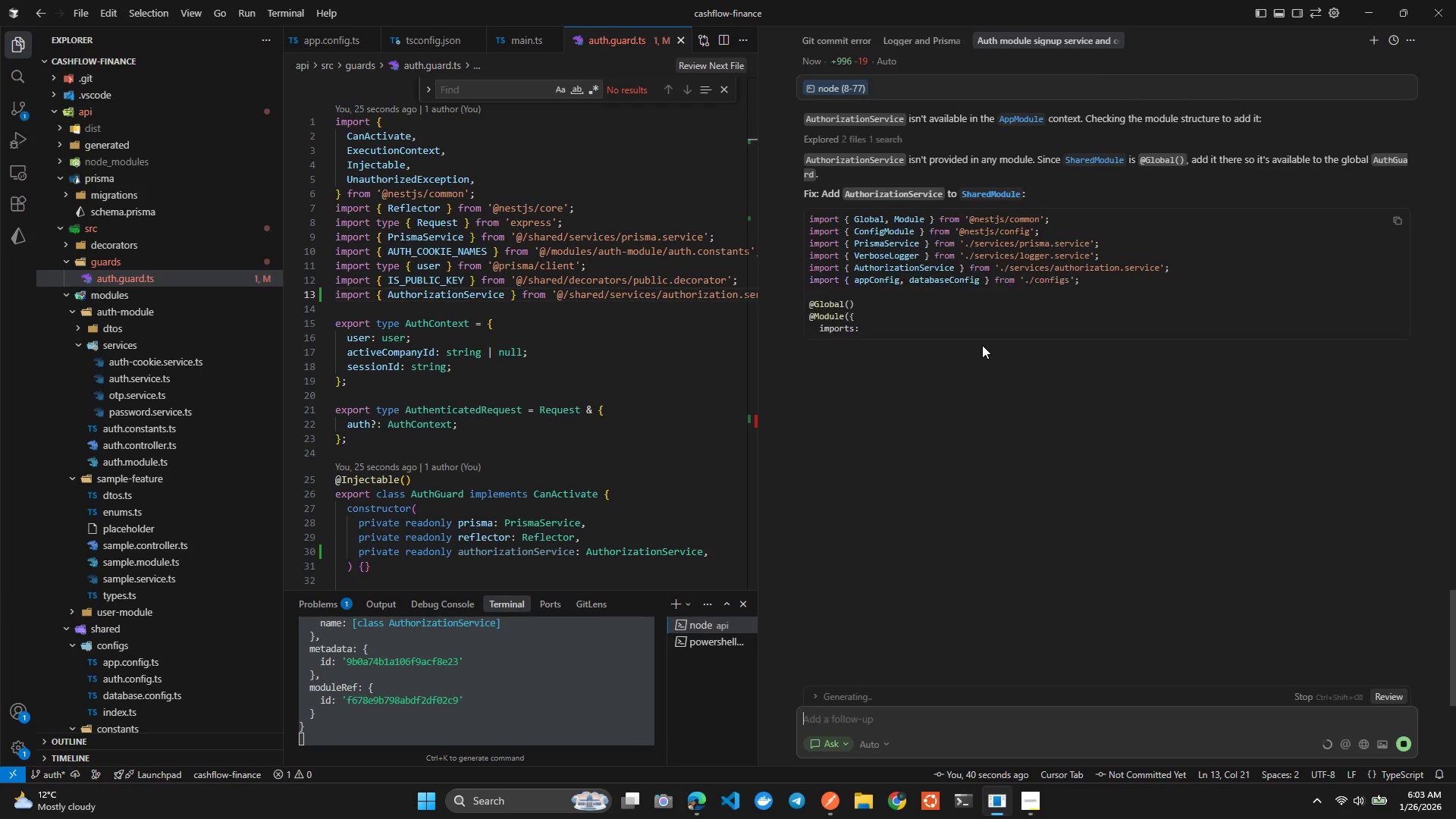 
wait(15.19)
 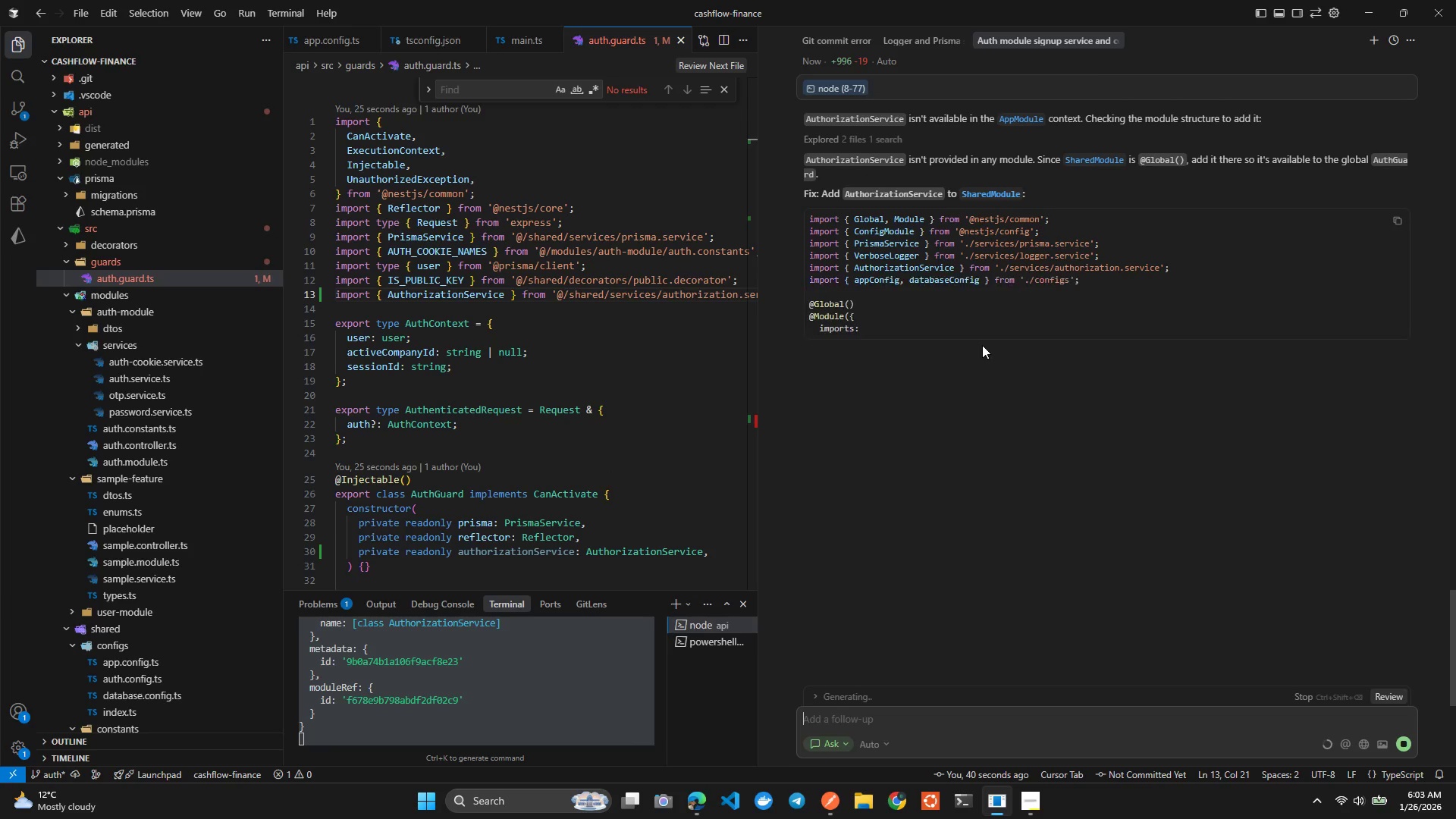 
left_click([566, 395])
 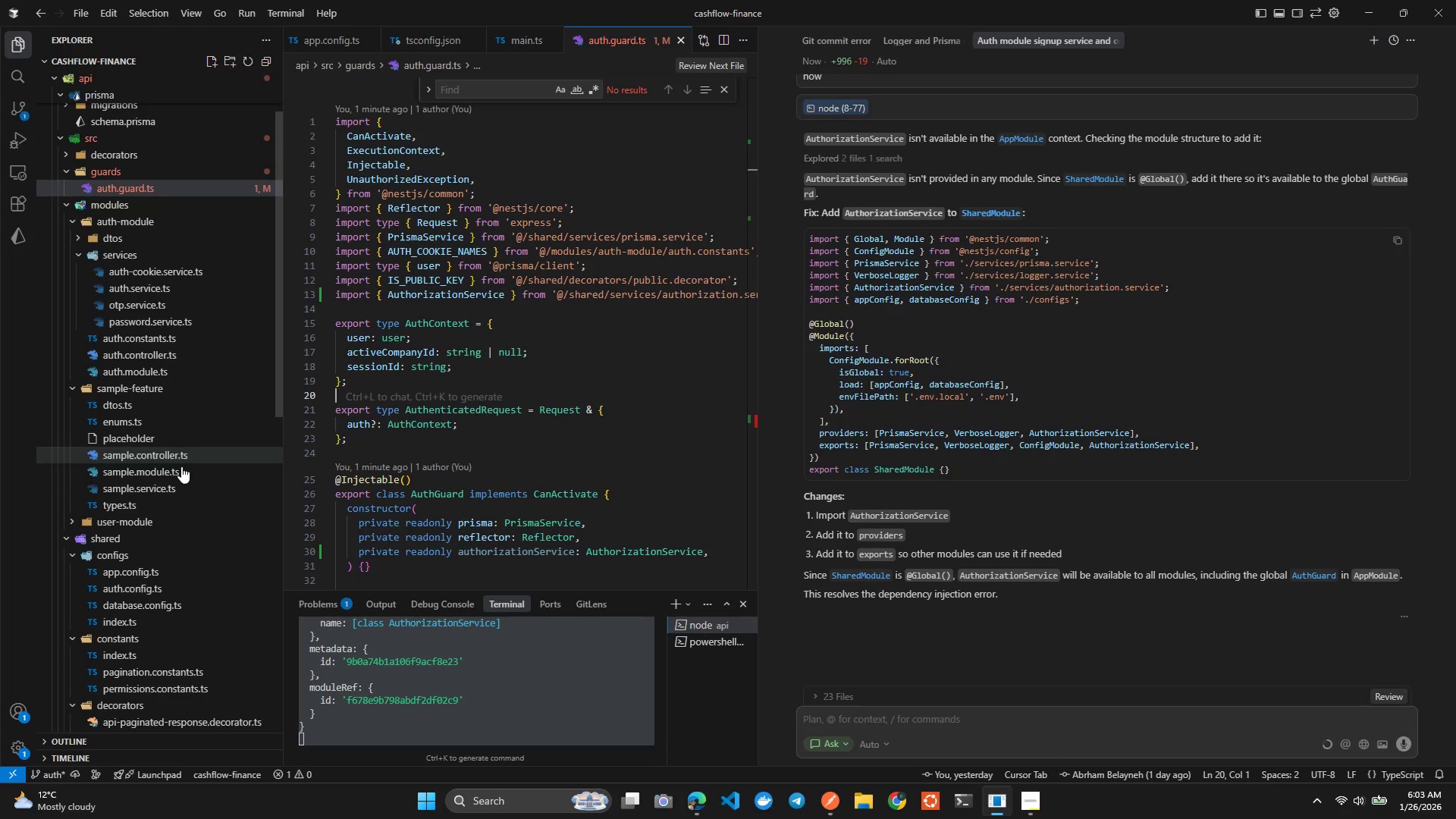 
wait(9.31)
 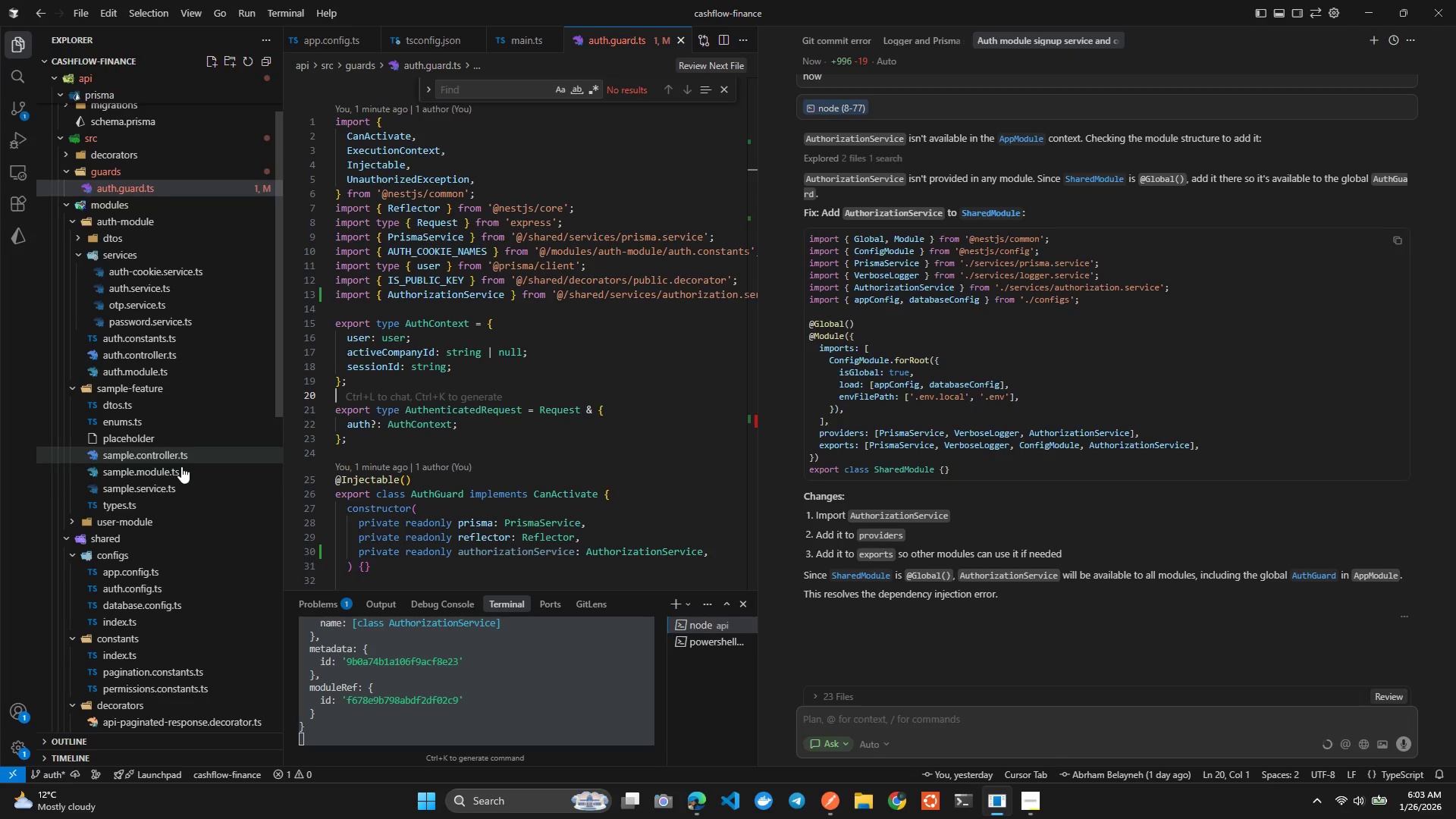 
double_click([140, 676])
 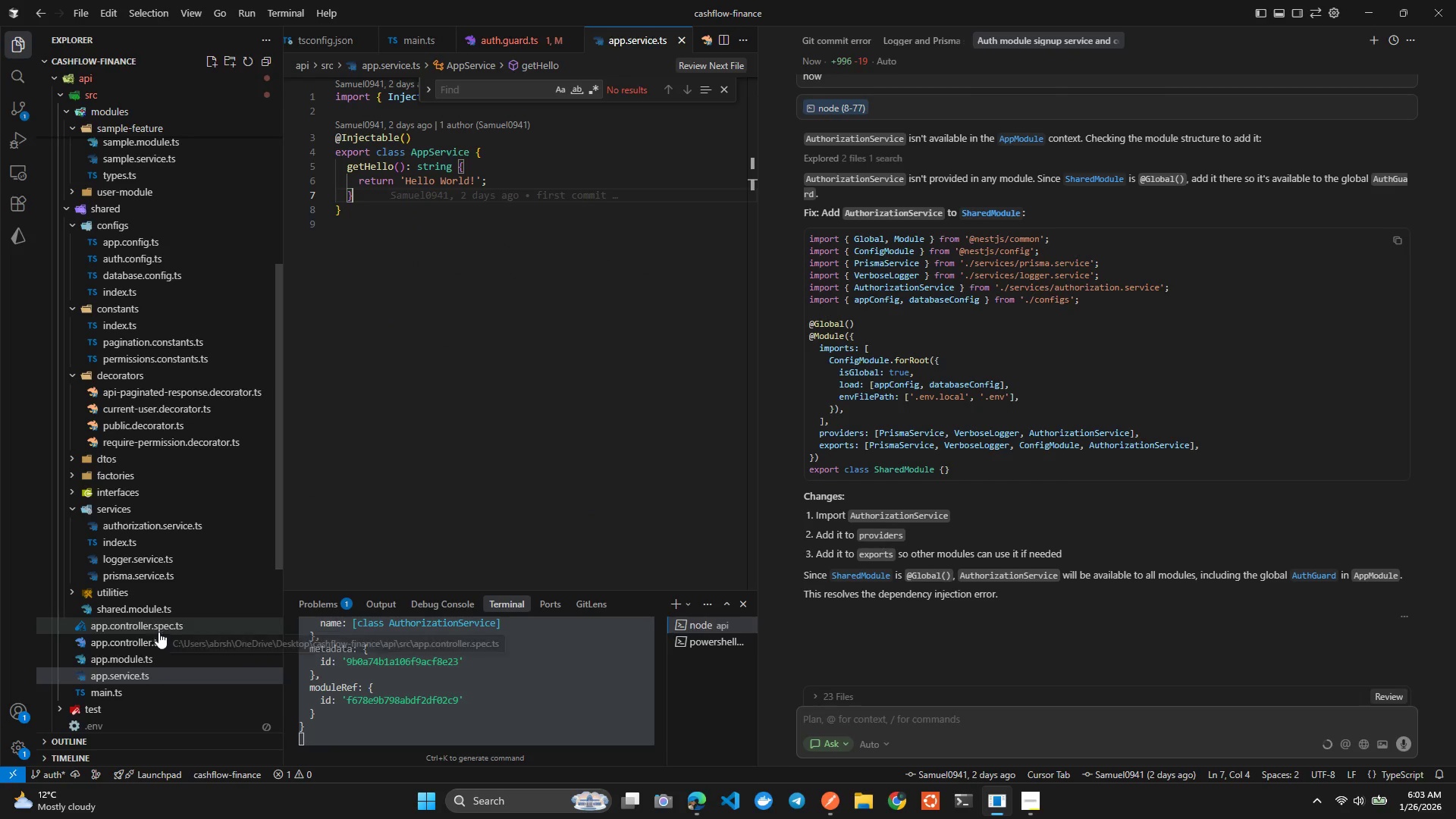 
left_click([152, 655])
 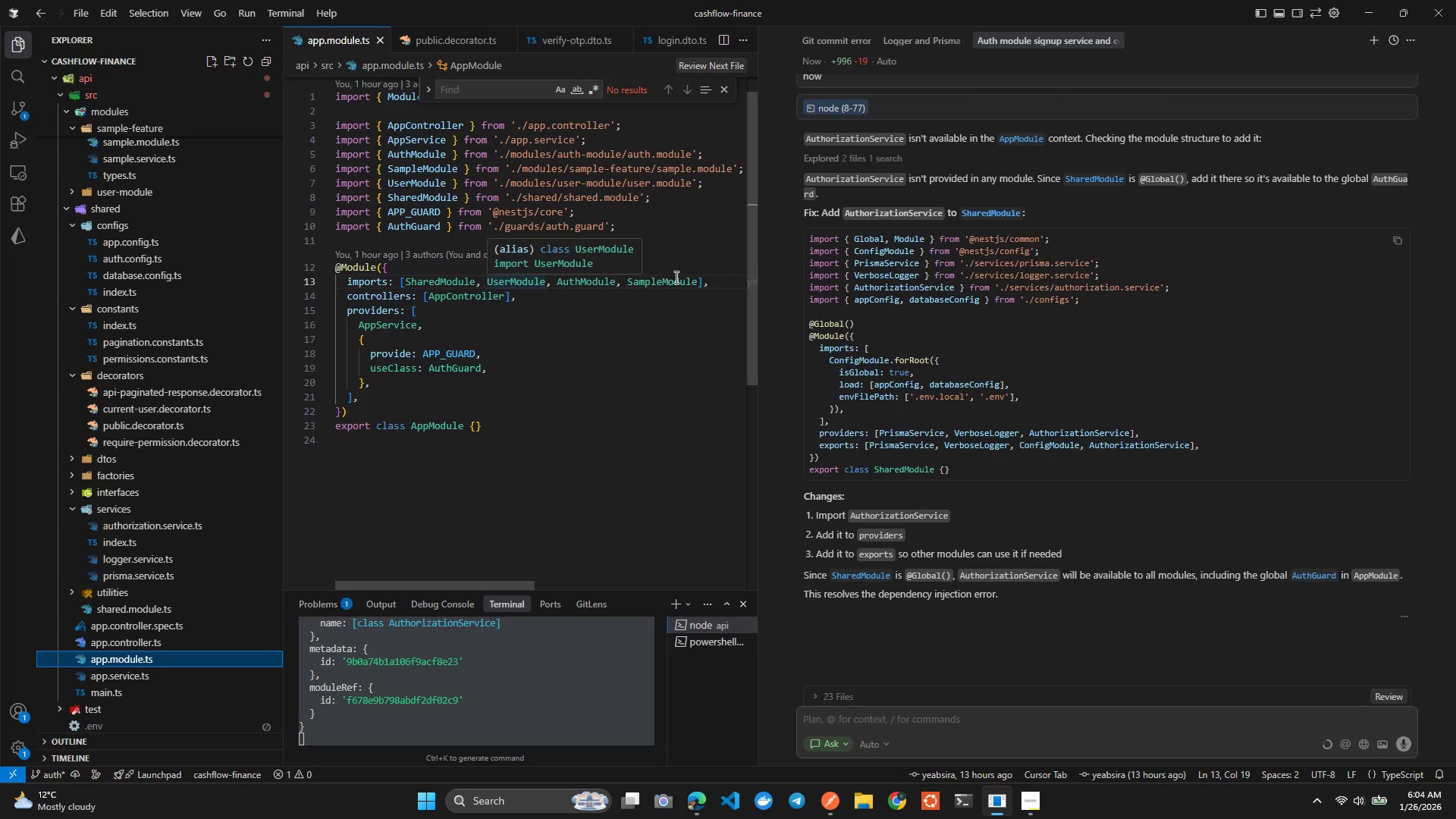 
left_click([691, 286])
 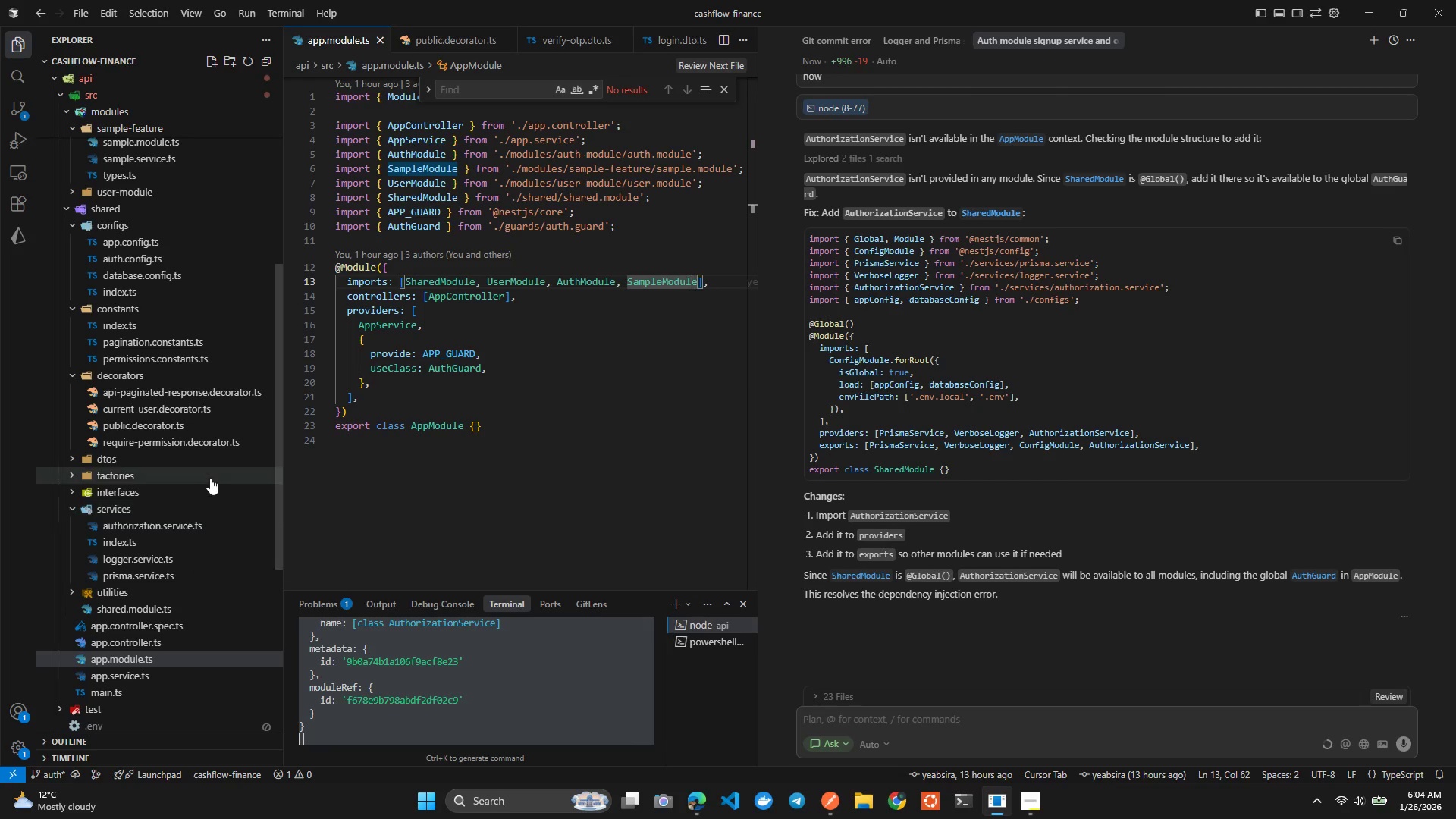 
wait(20.71)
 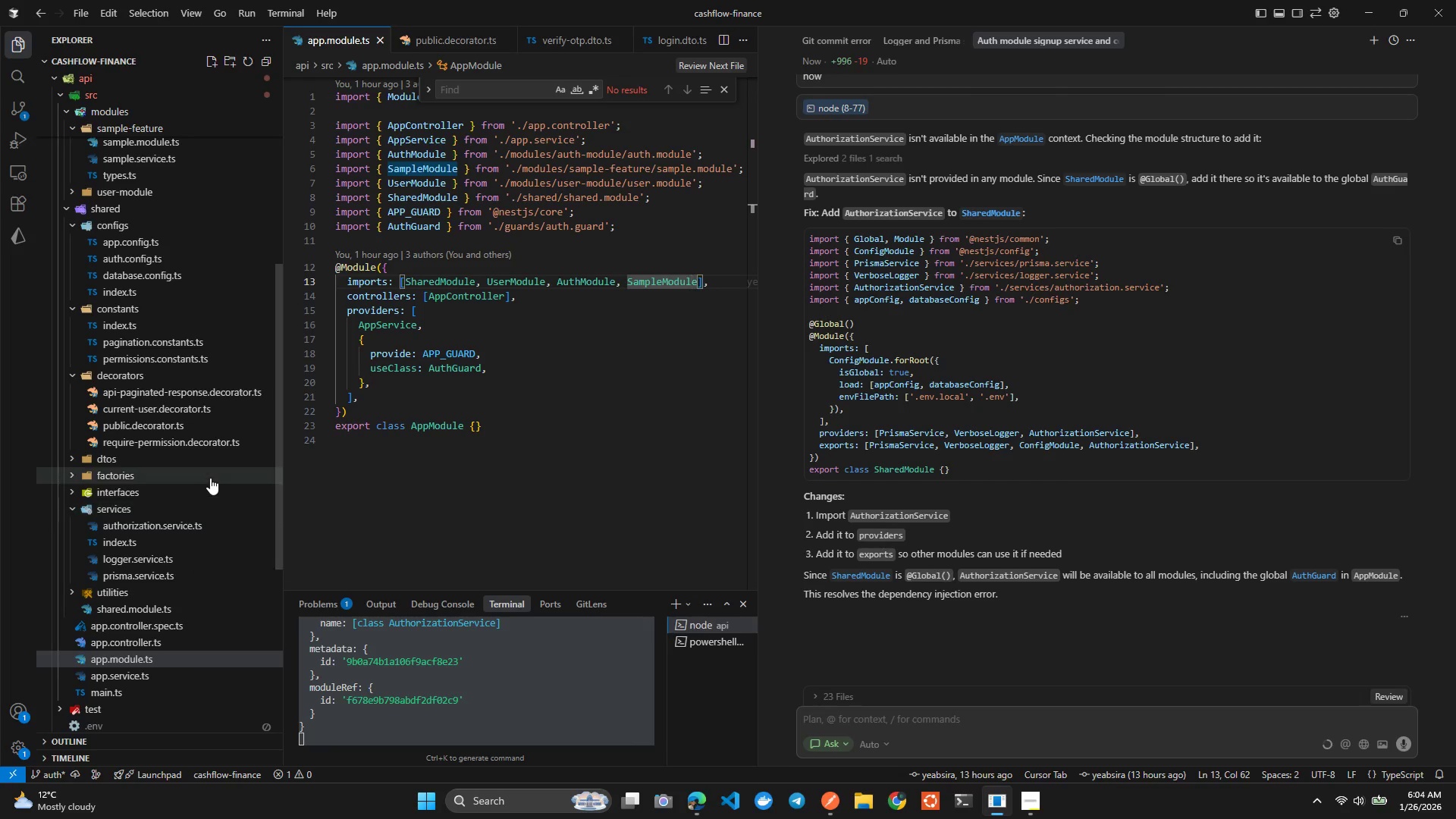 
mouse_move([167, 403])
 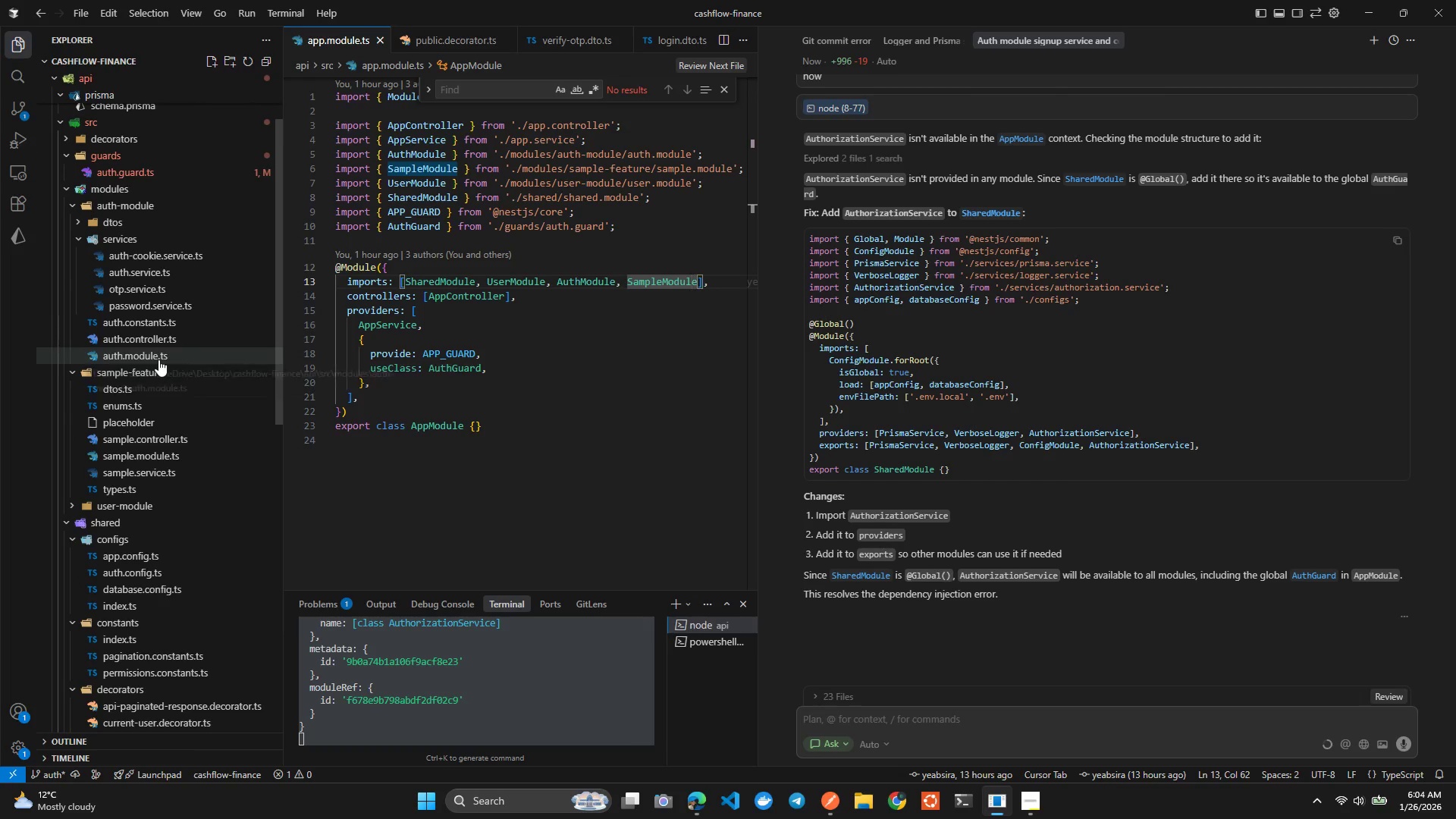 
left_click([160, 356])
 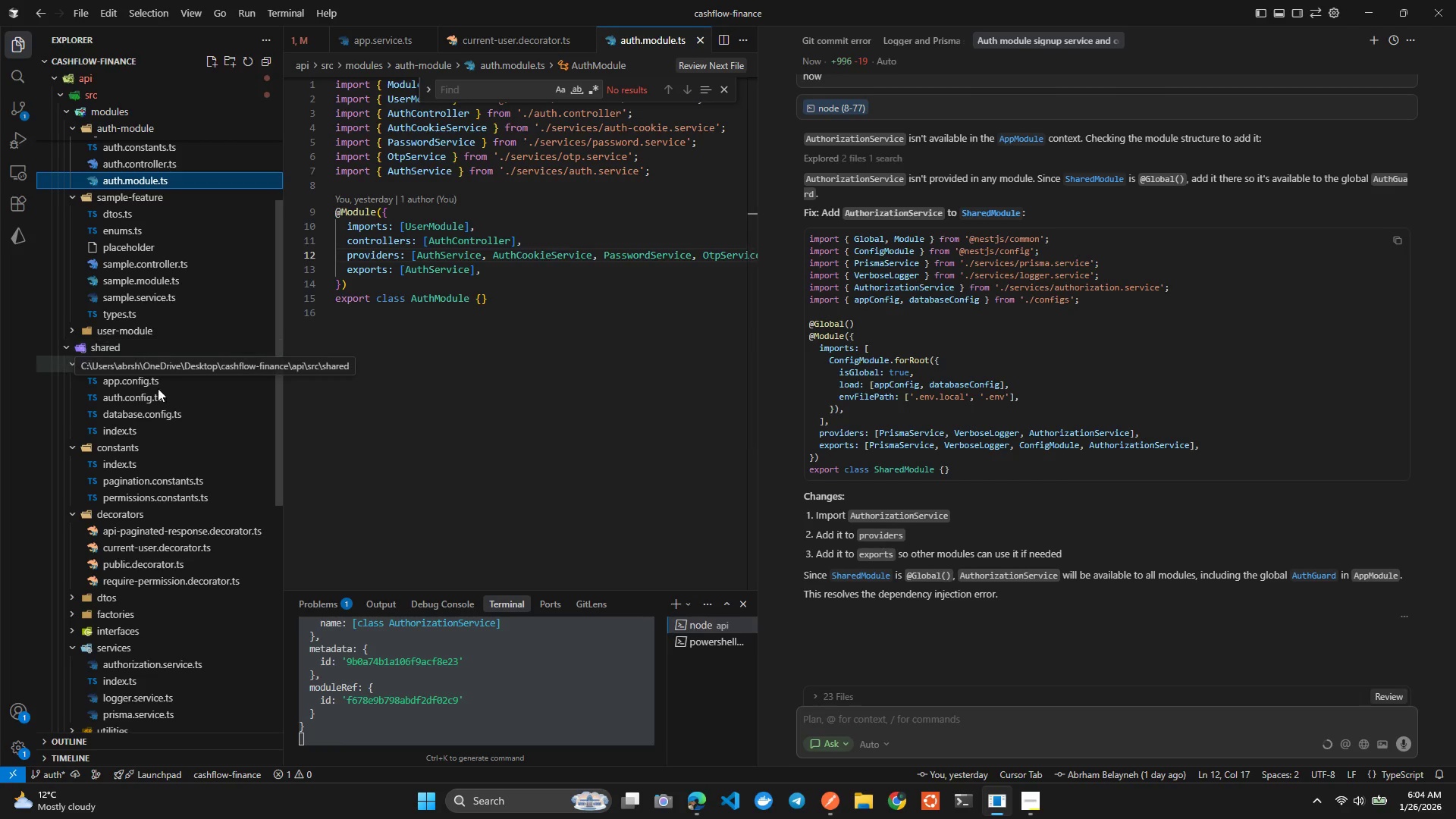 
mouse_move([161, 537])
 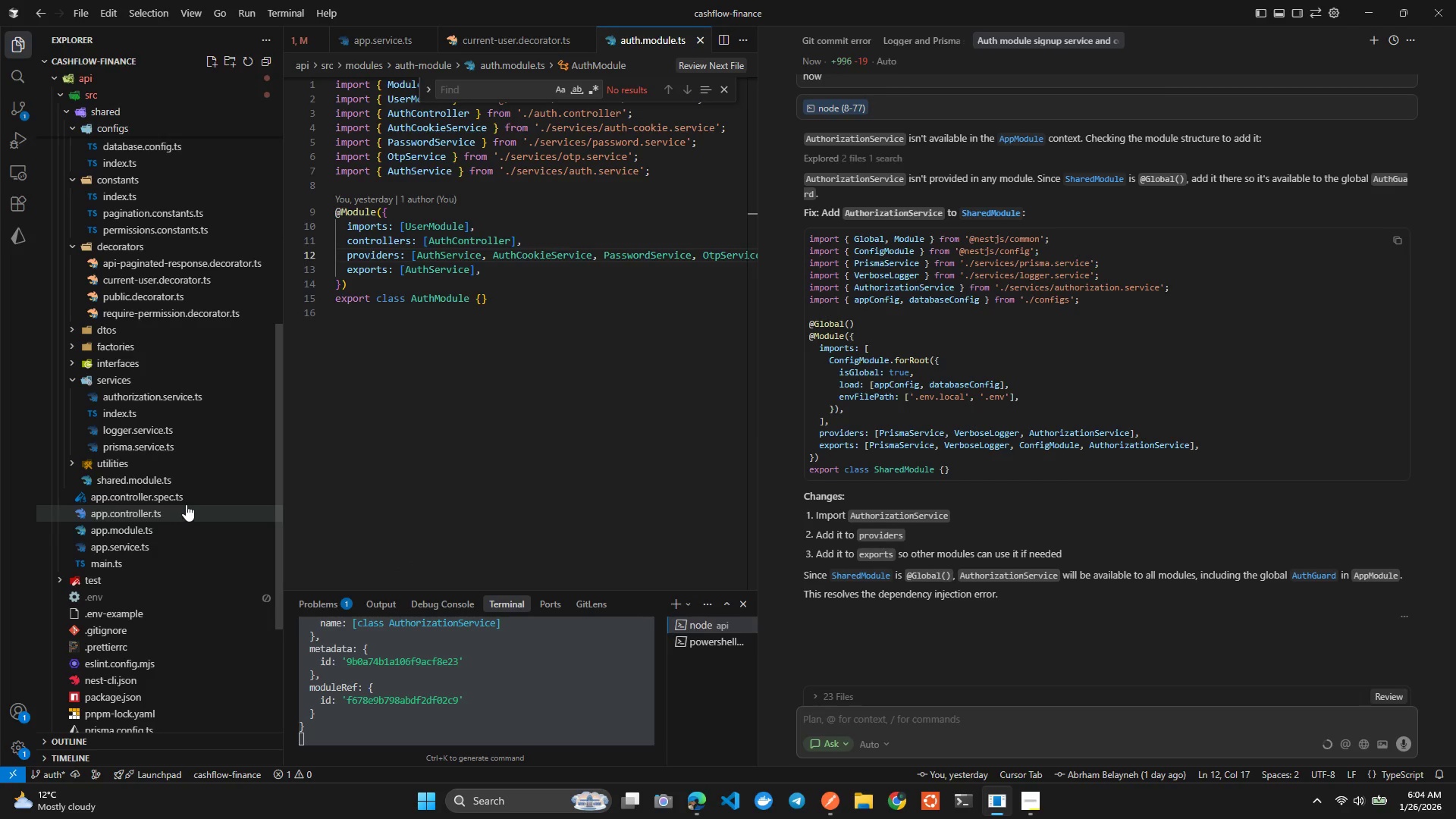 
wait(5.97)
 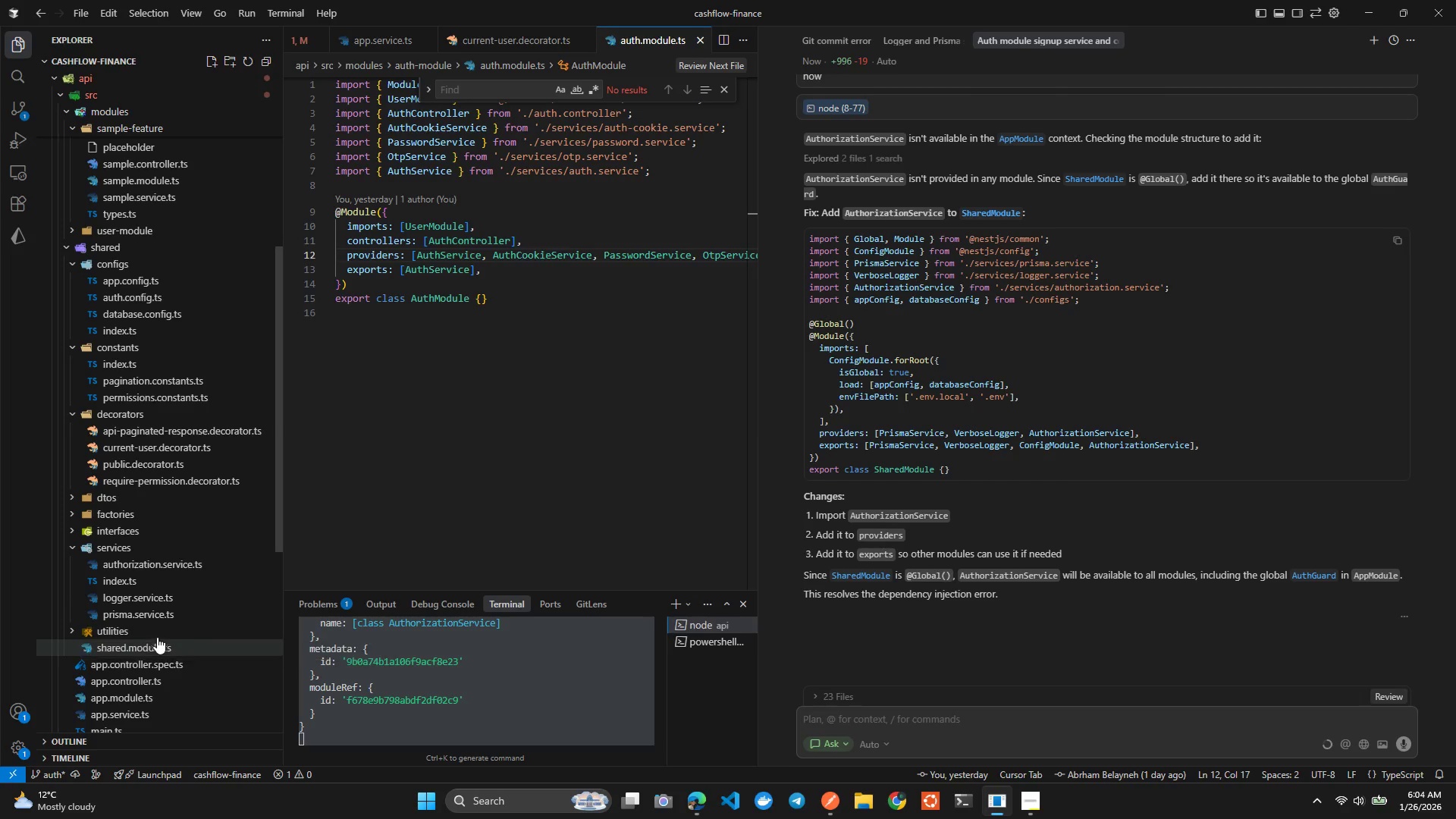 
left_click([190, 485])
 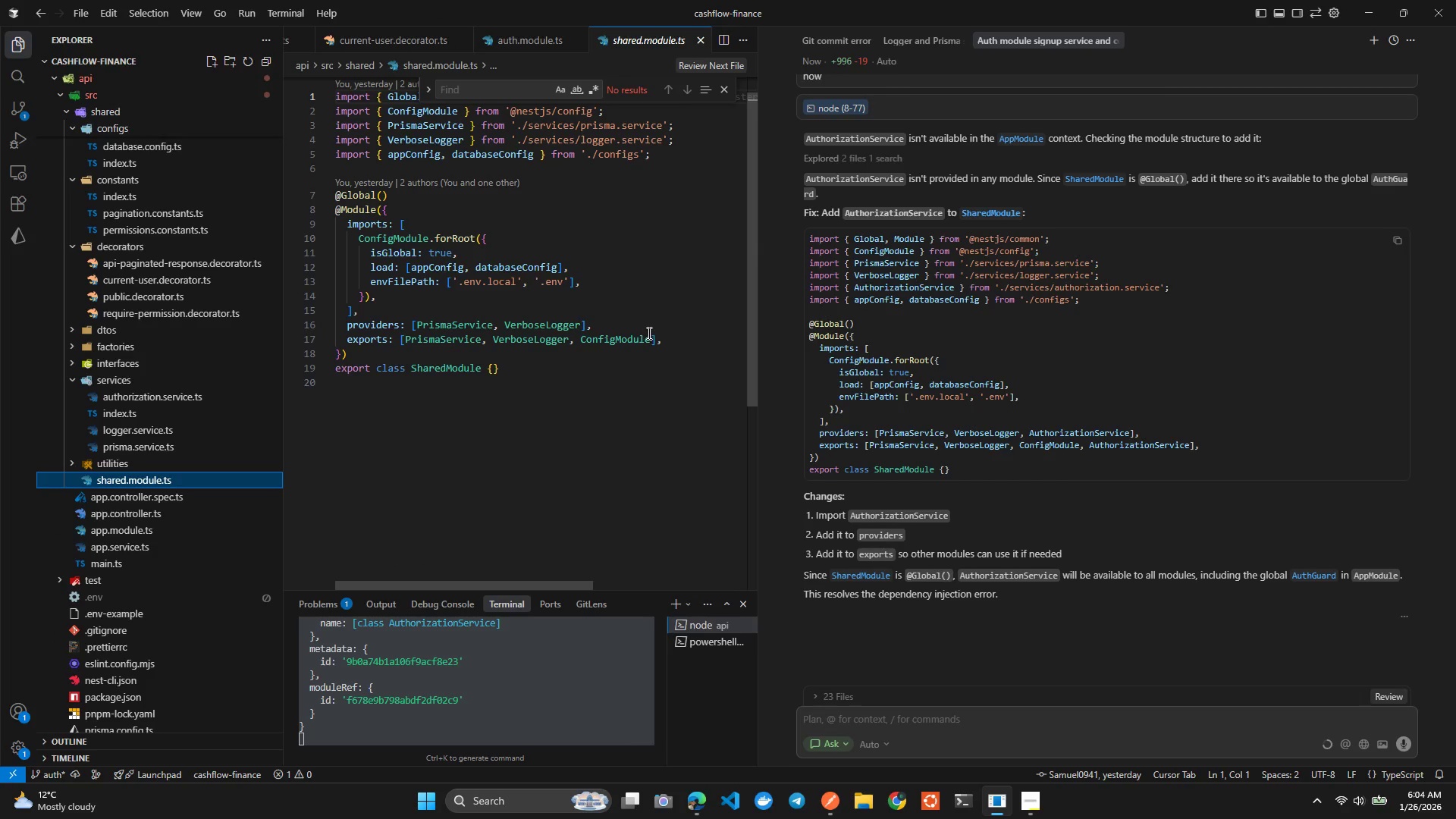 
left_click([657, 335])
 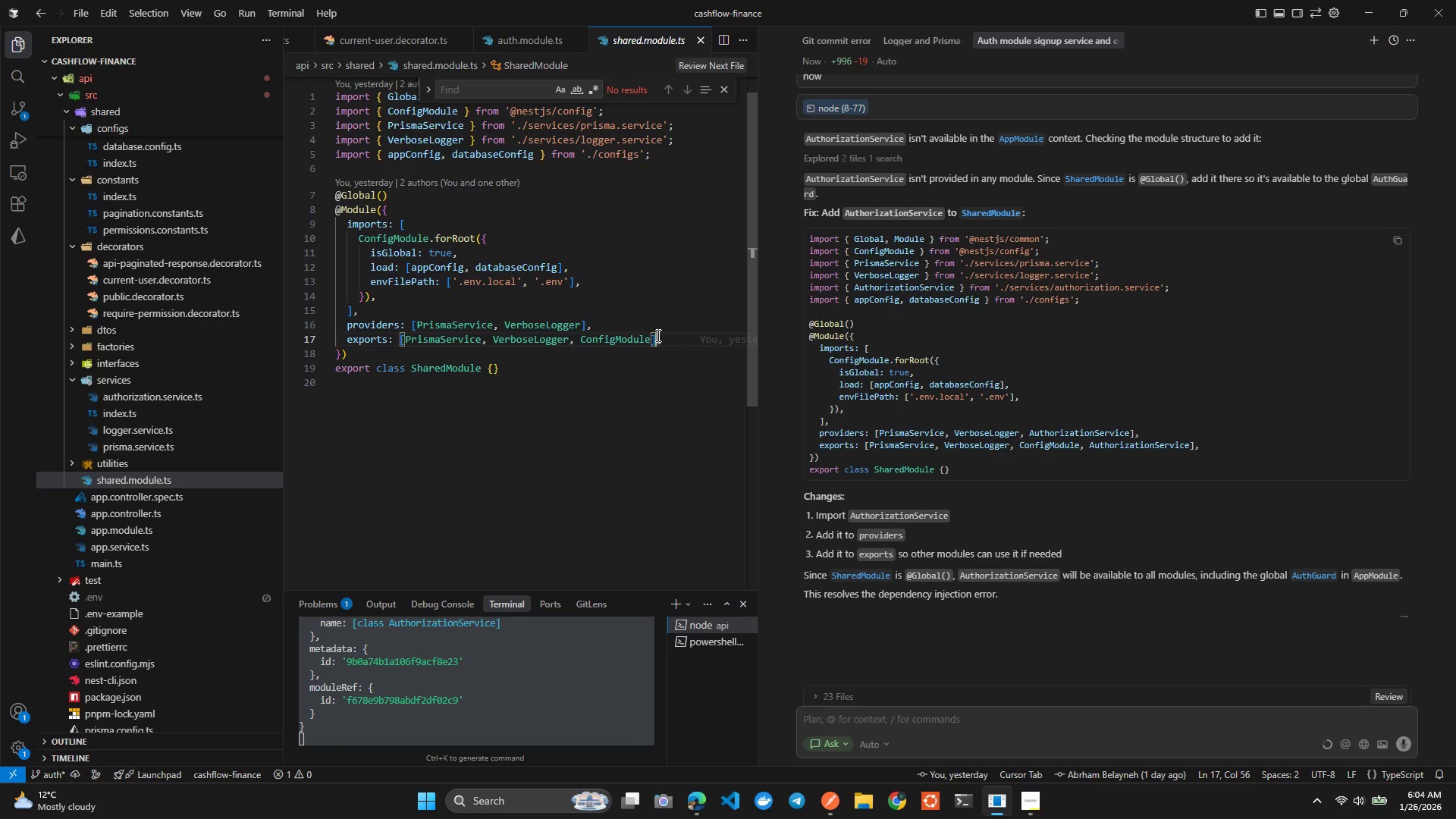 
key(ArrowLeft)
 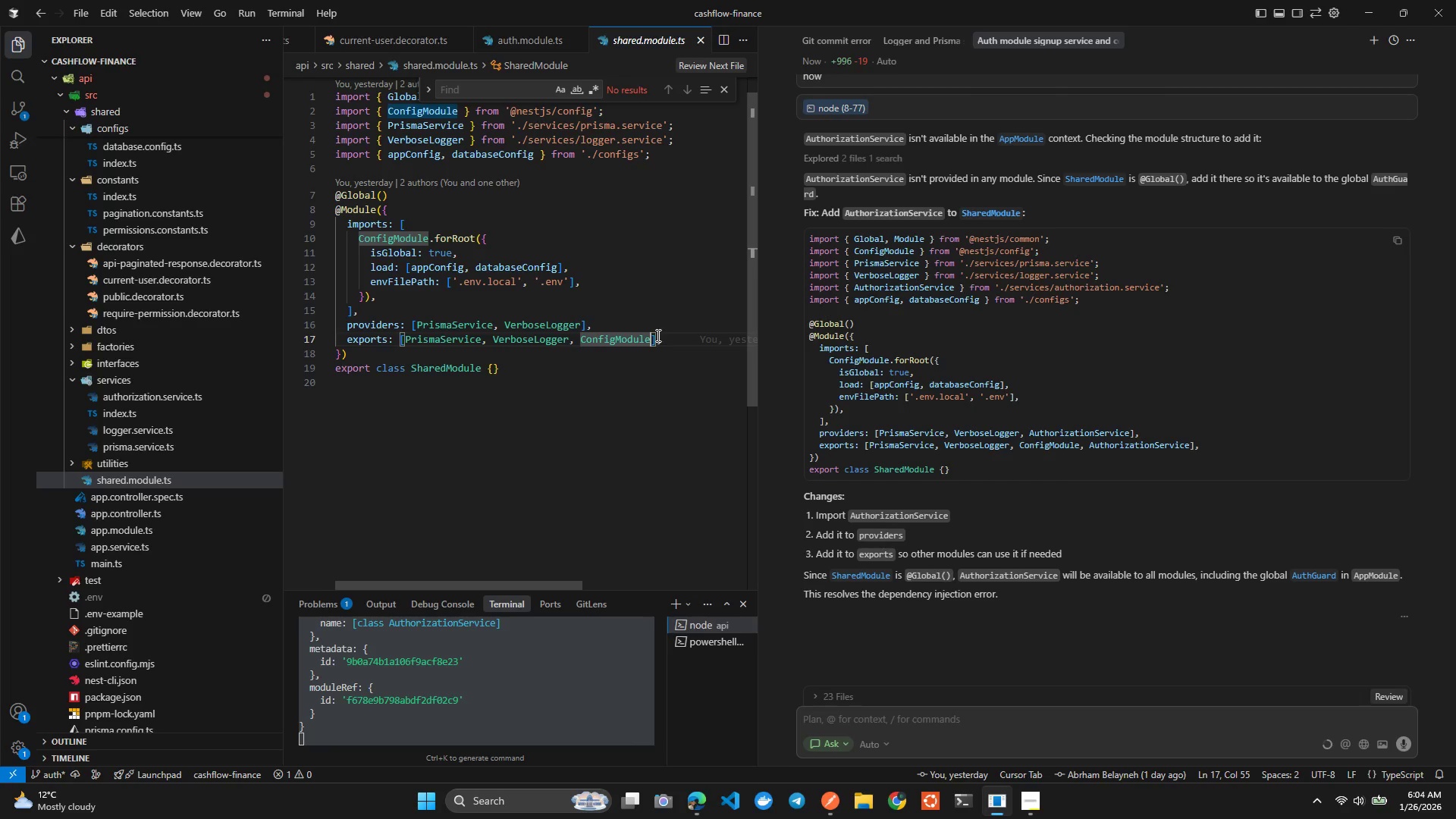 
key(Comma)
 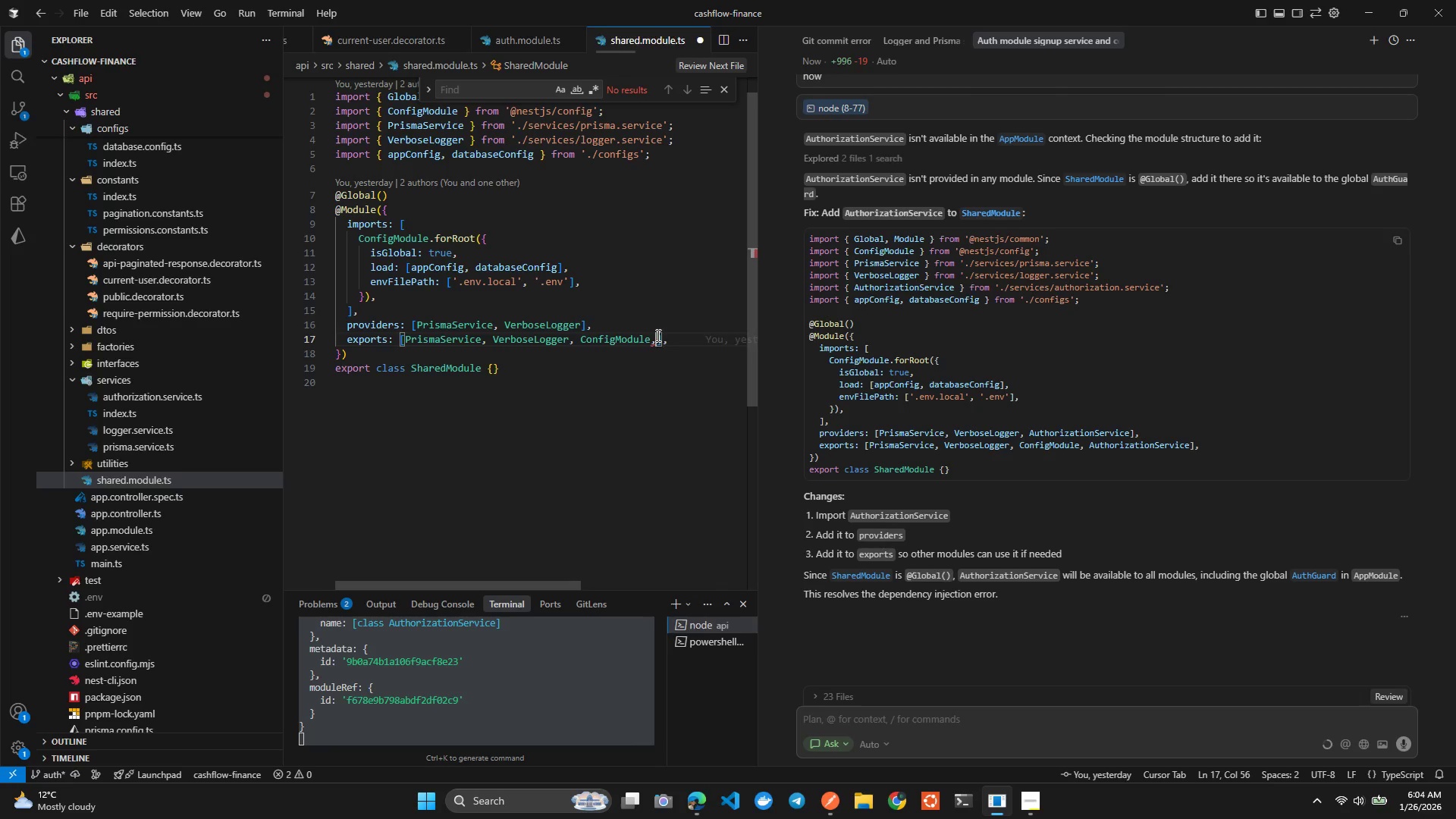 
key(Space)
 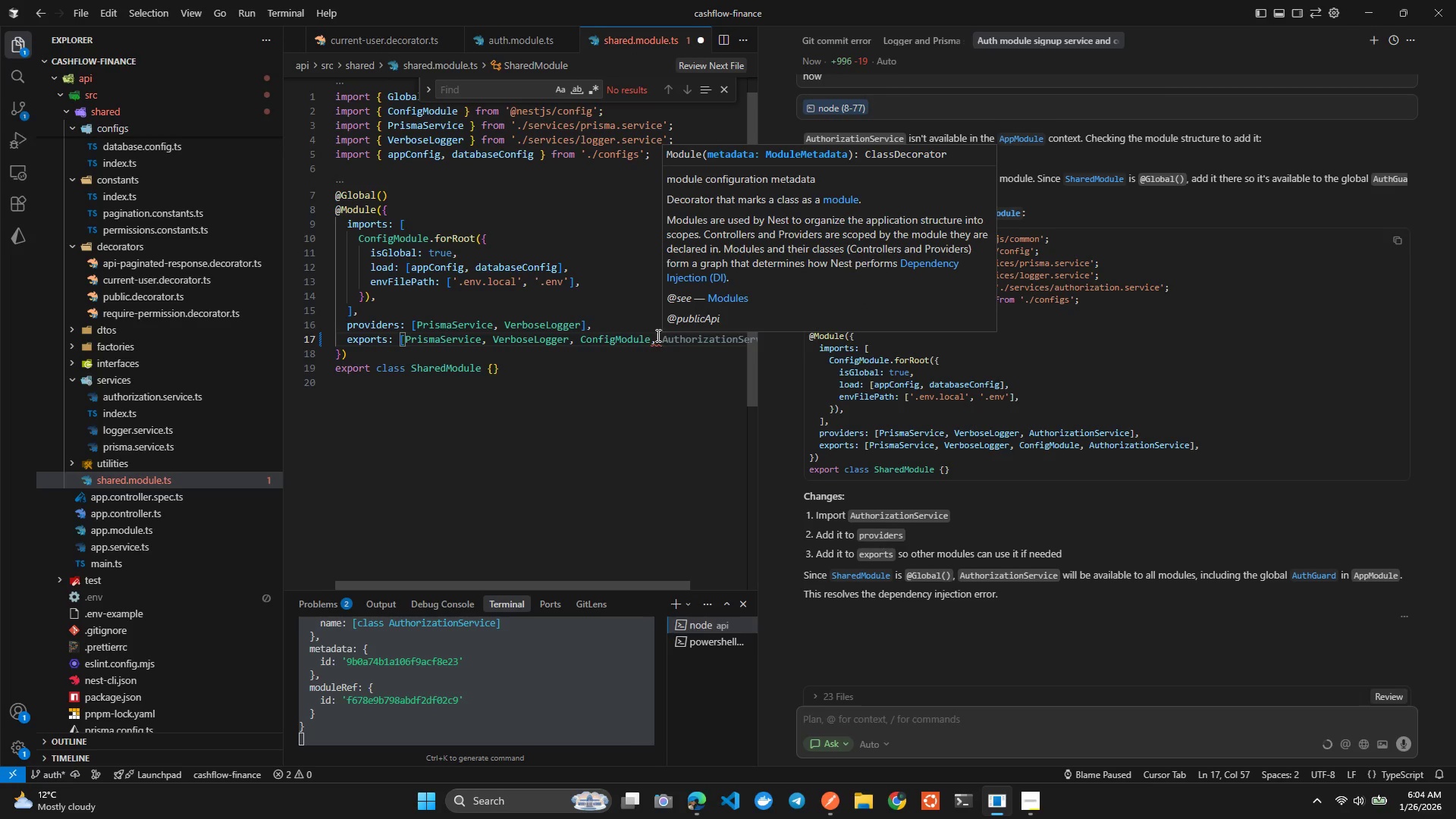 
key(Tab)
 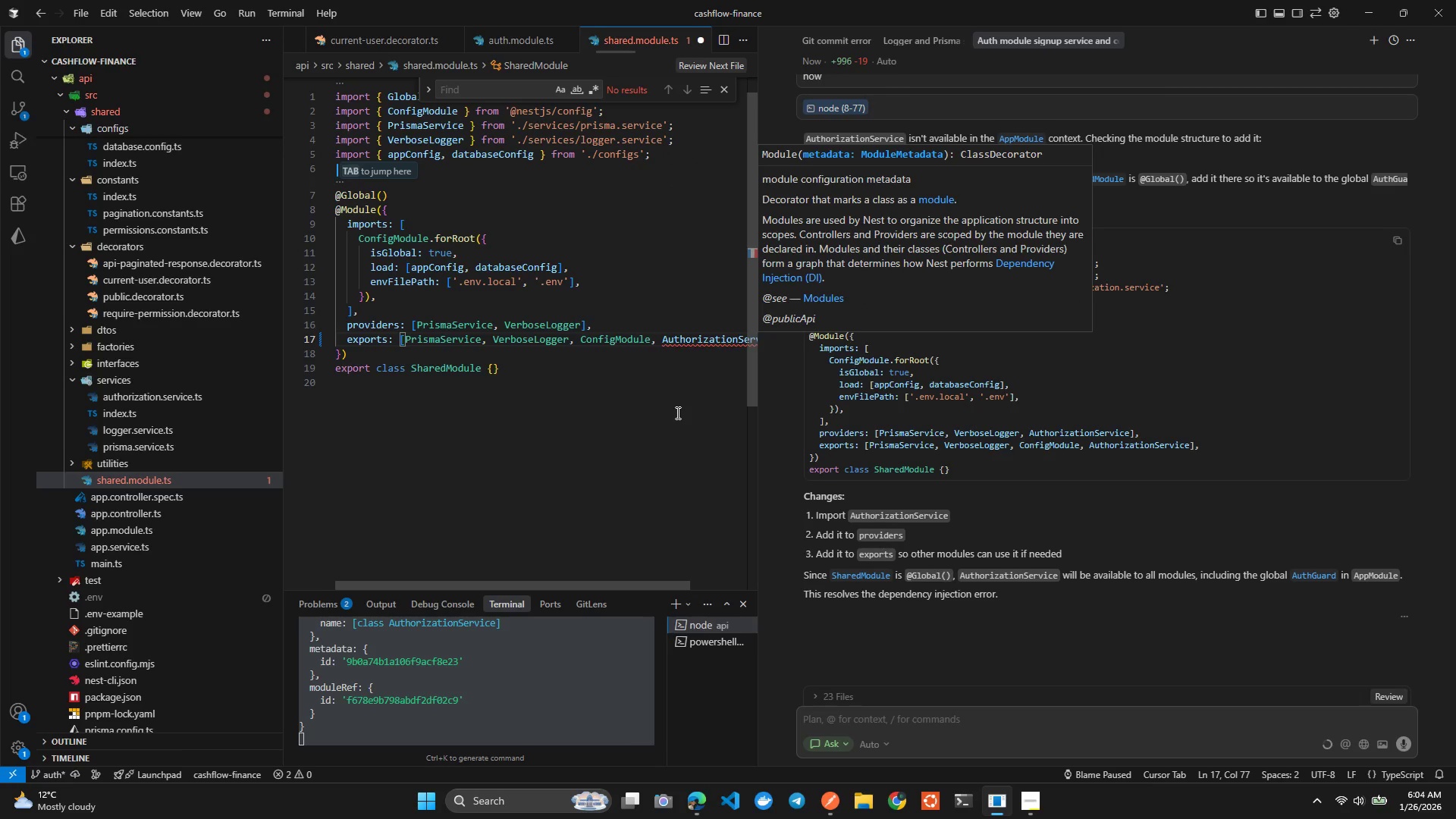 
key(Tab)
 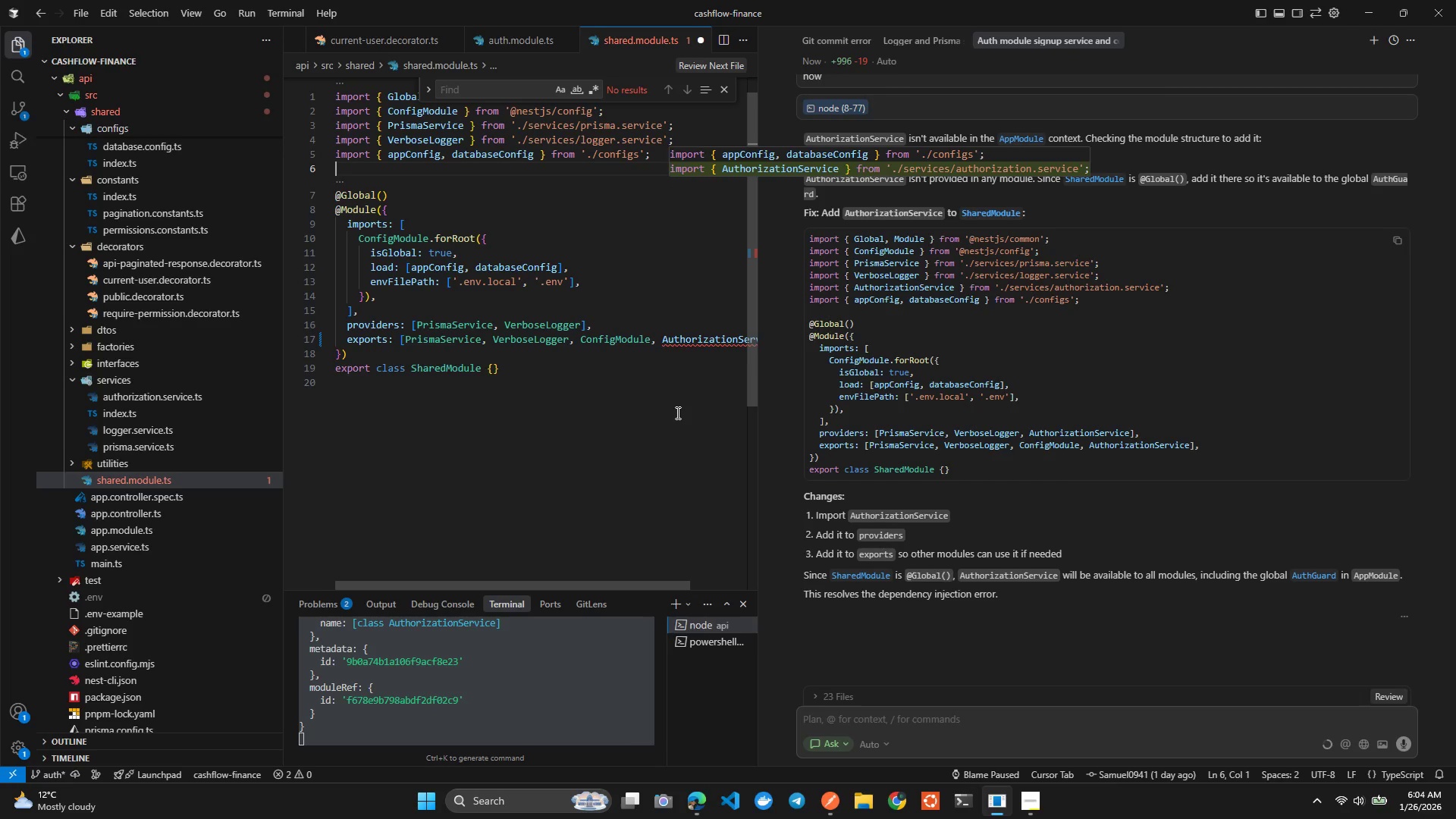 
key(Tab)
 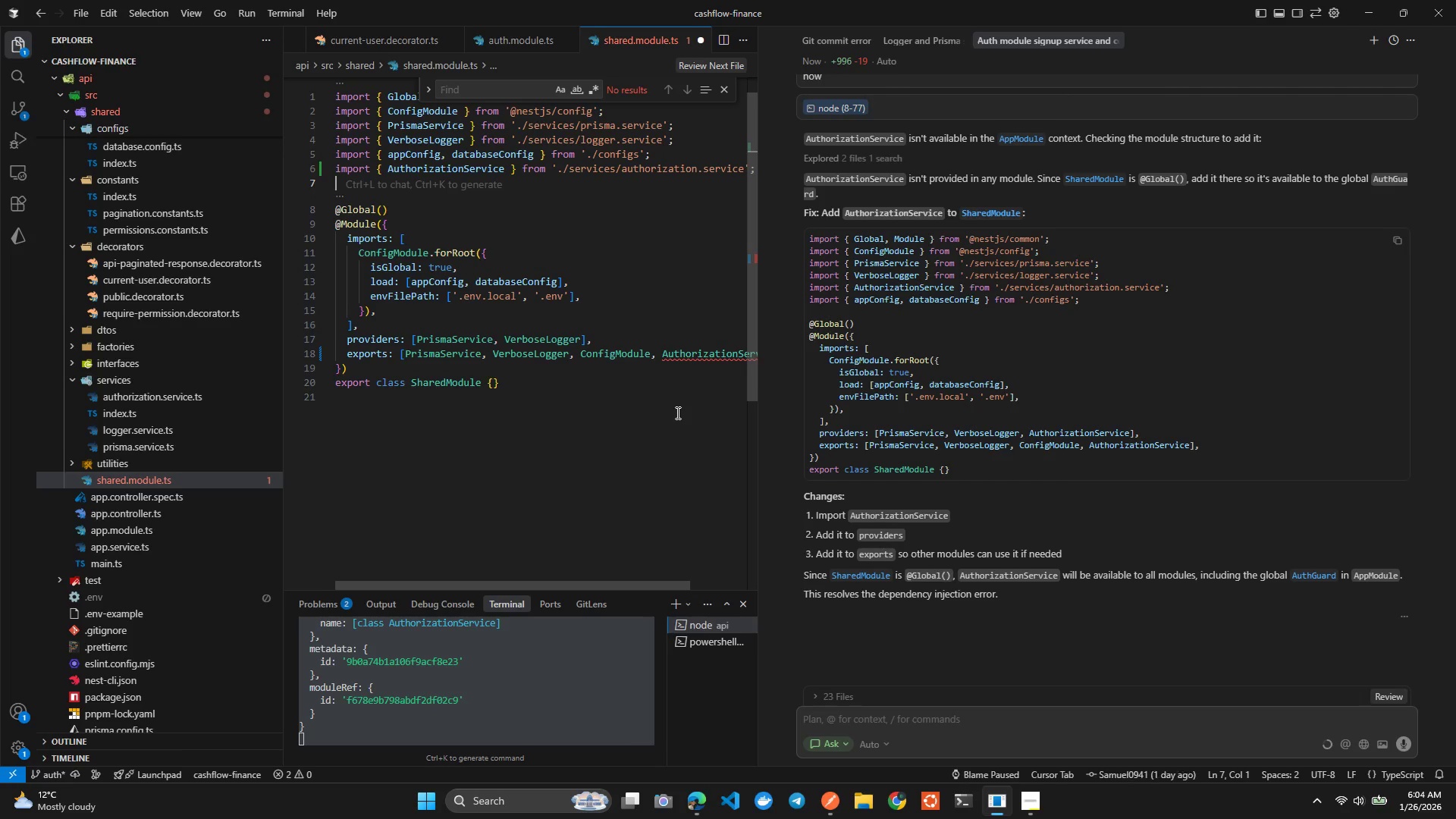 
key(Control+S)
 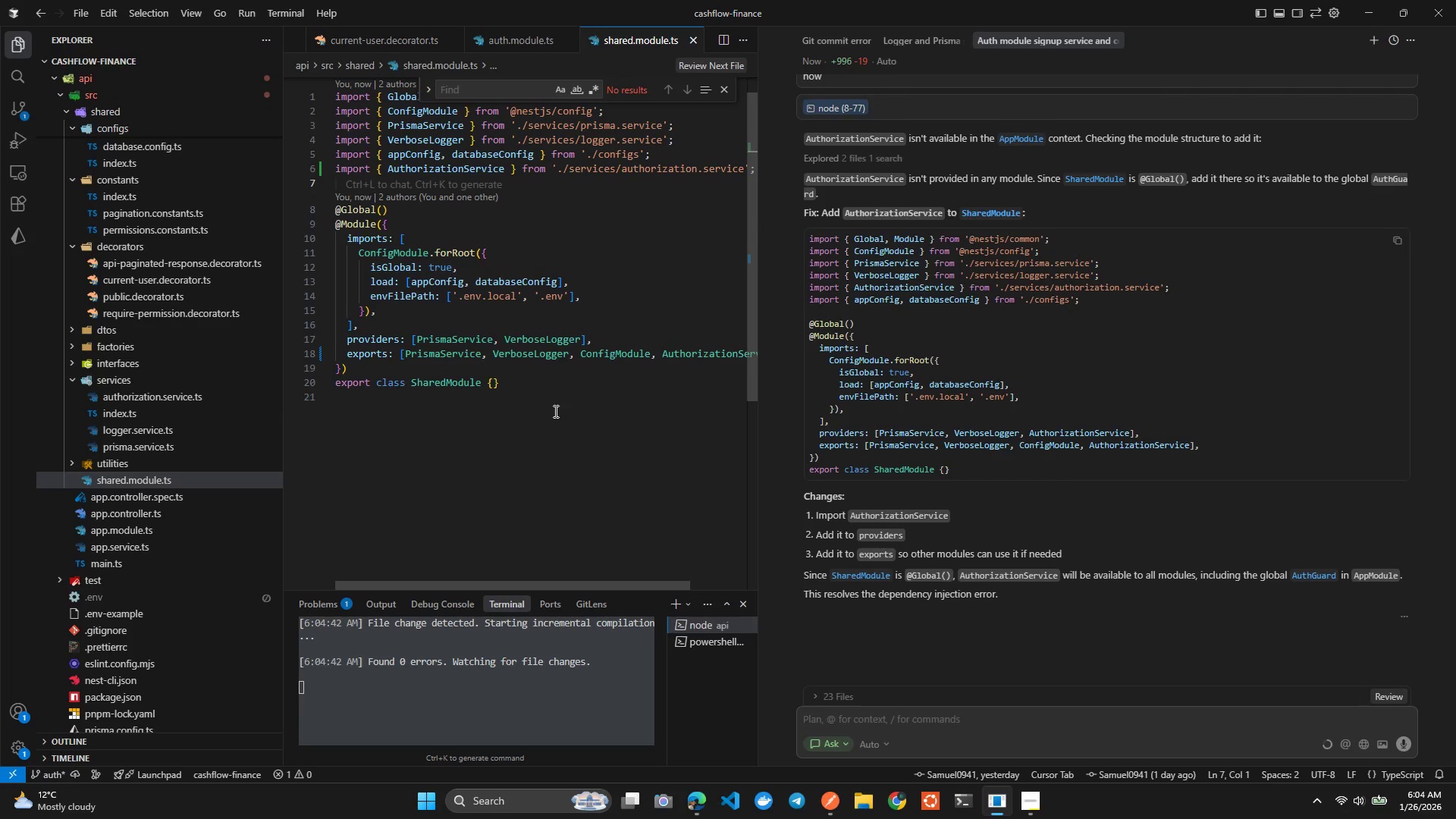 
key(Control+Tab)
 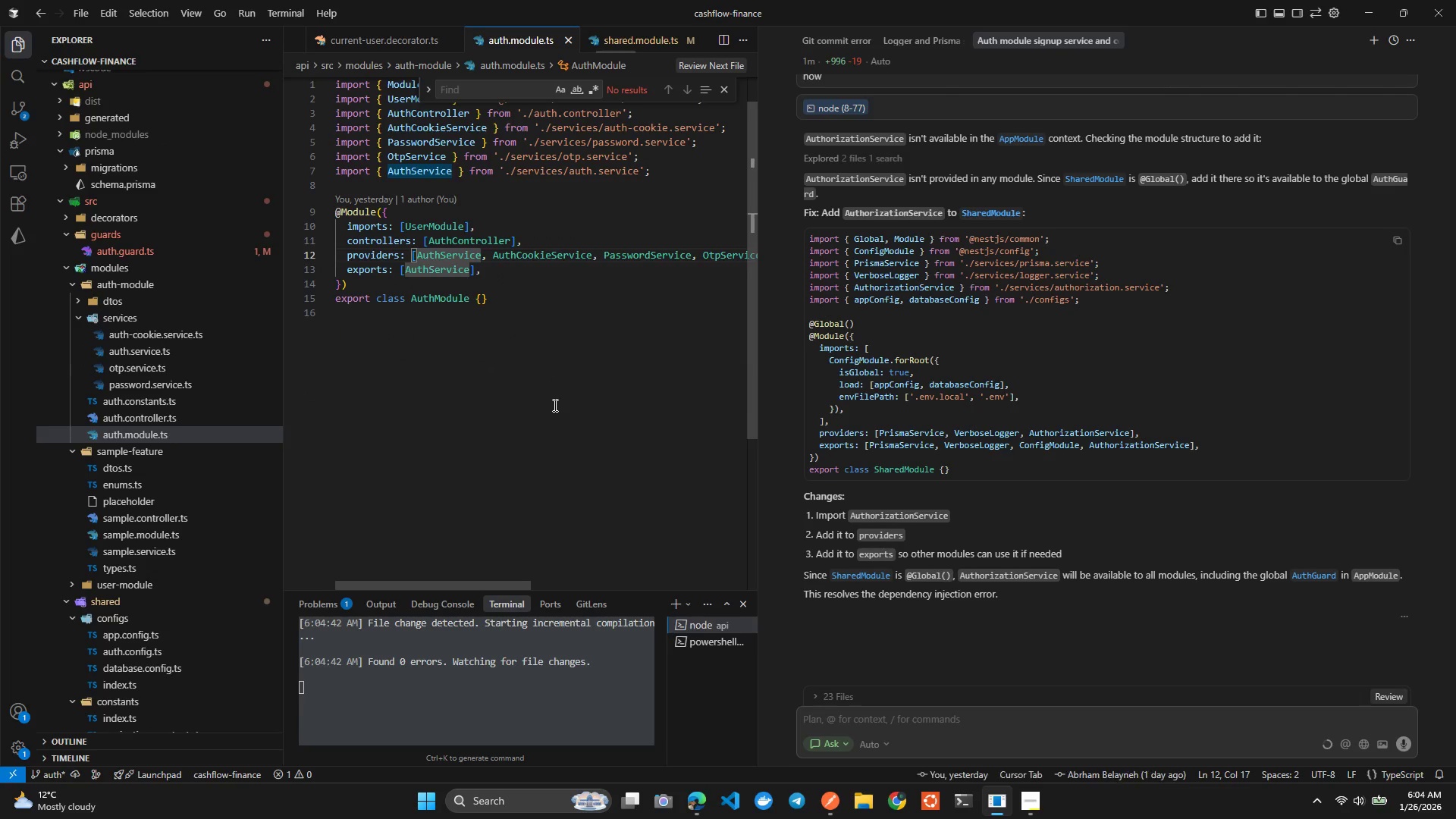 
left_click([512, 642])
 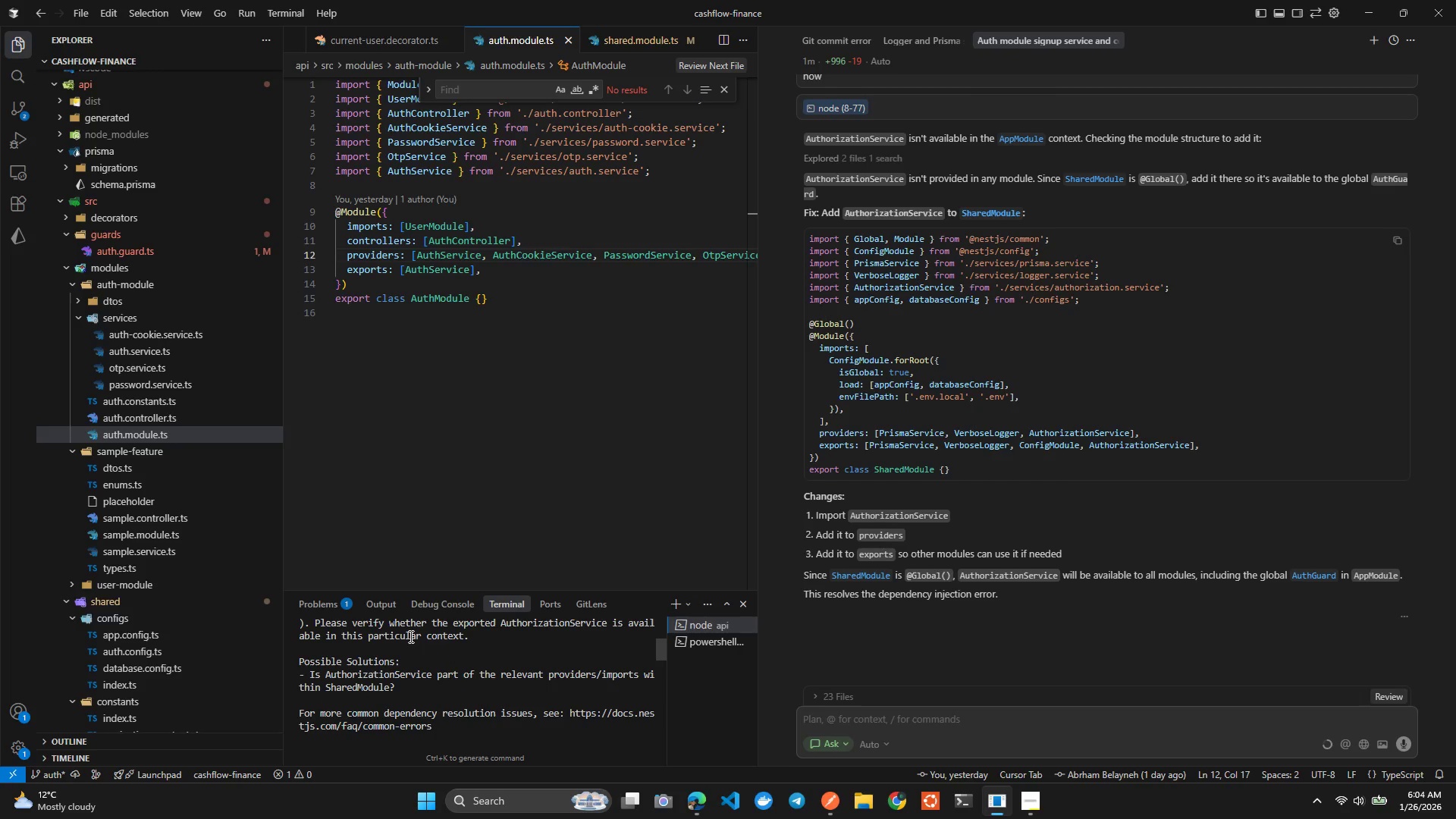 
wait(9.61)
 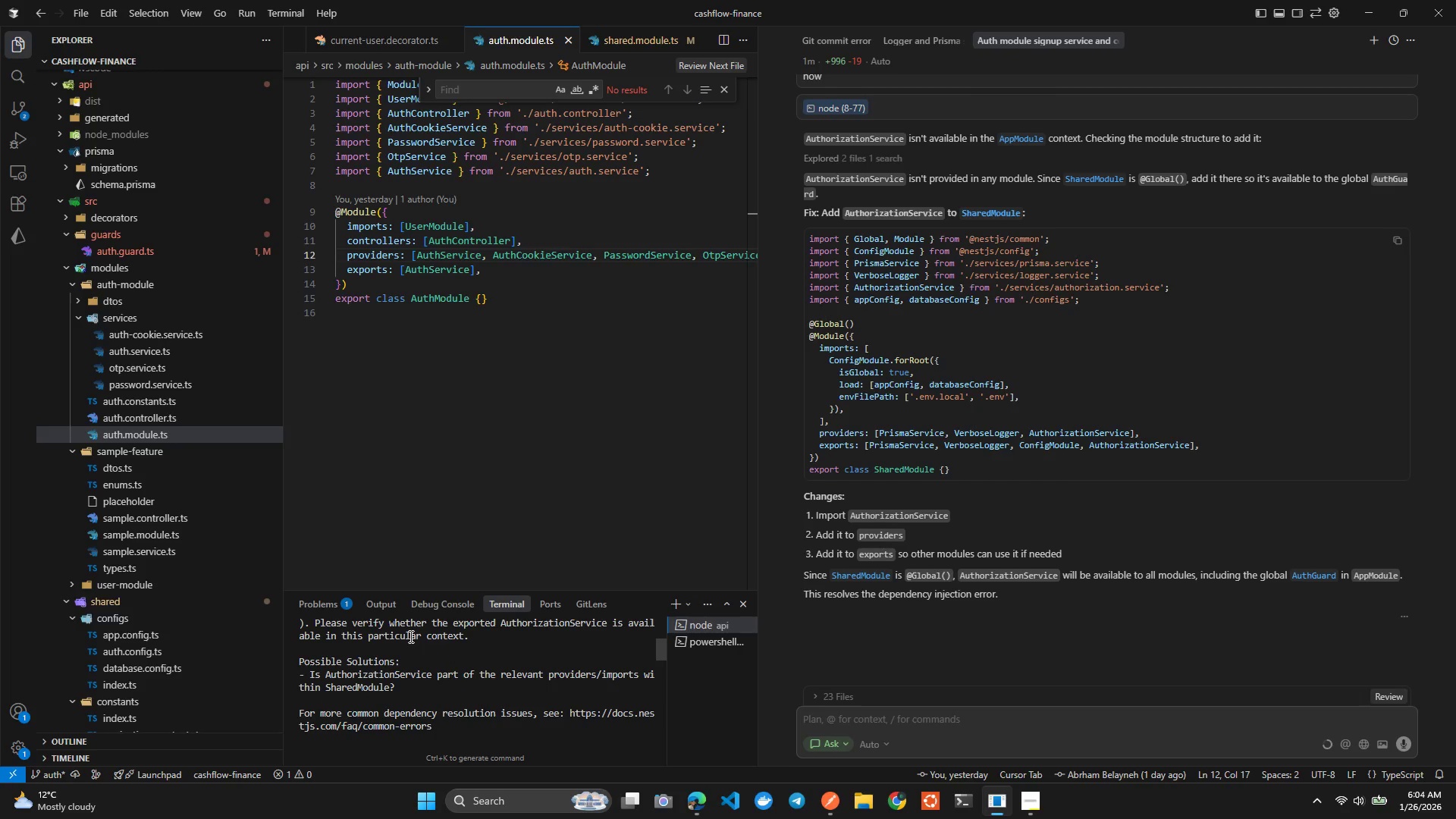 
left_click([503, 284])
 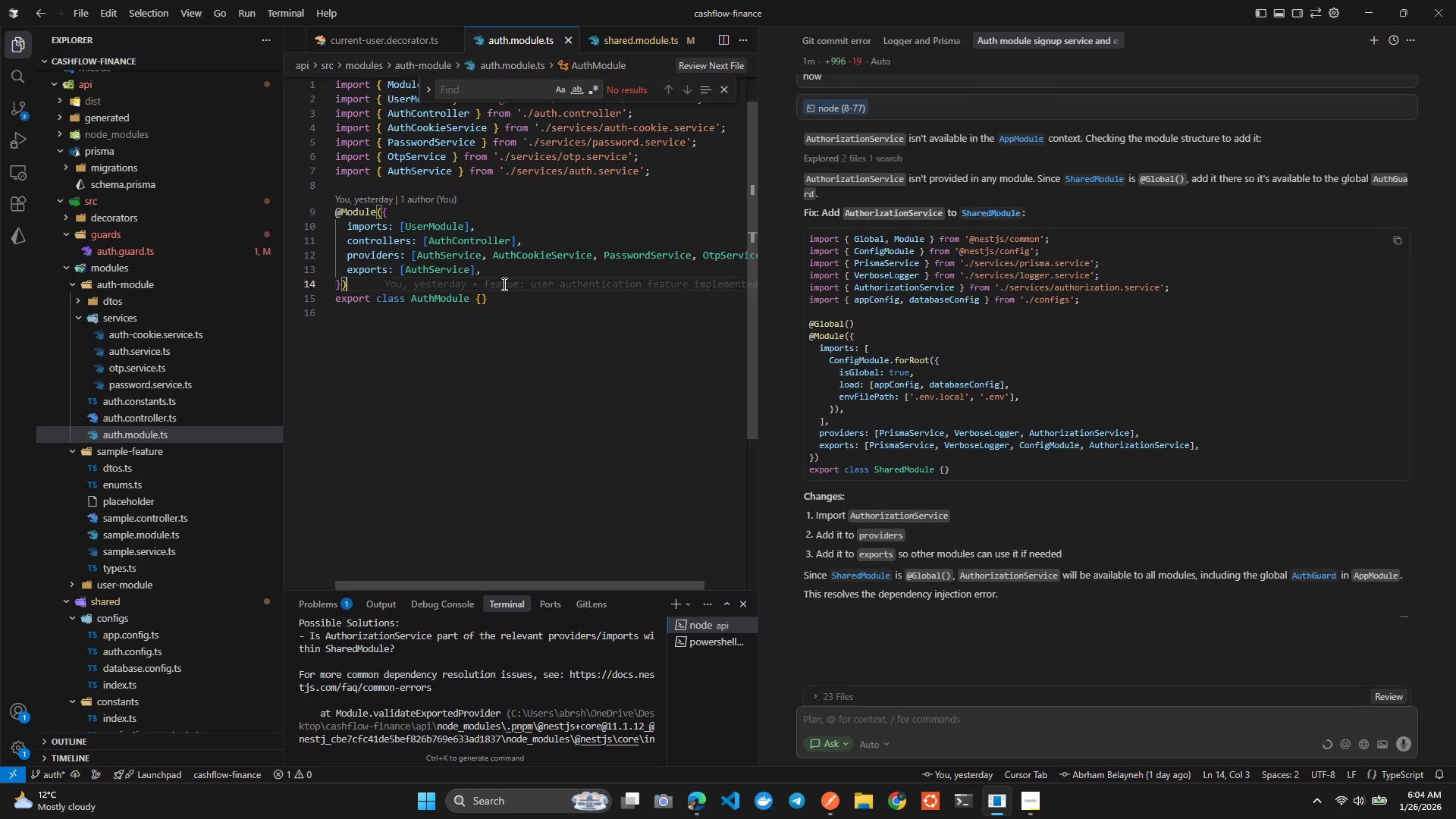 
key(Control+Tab)
 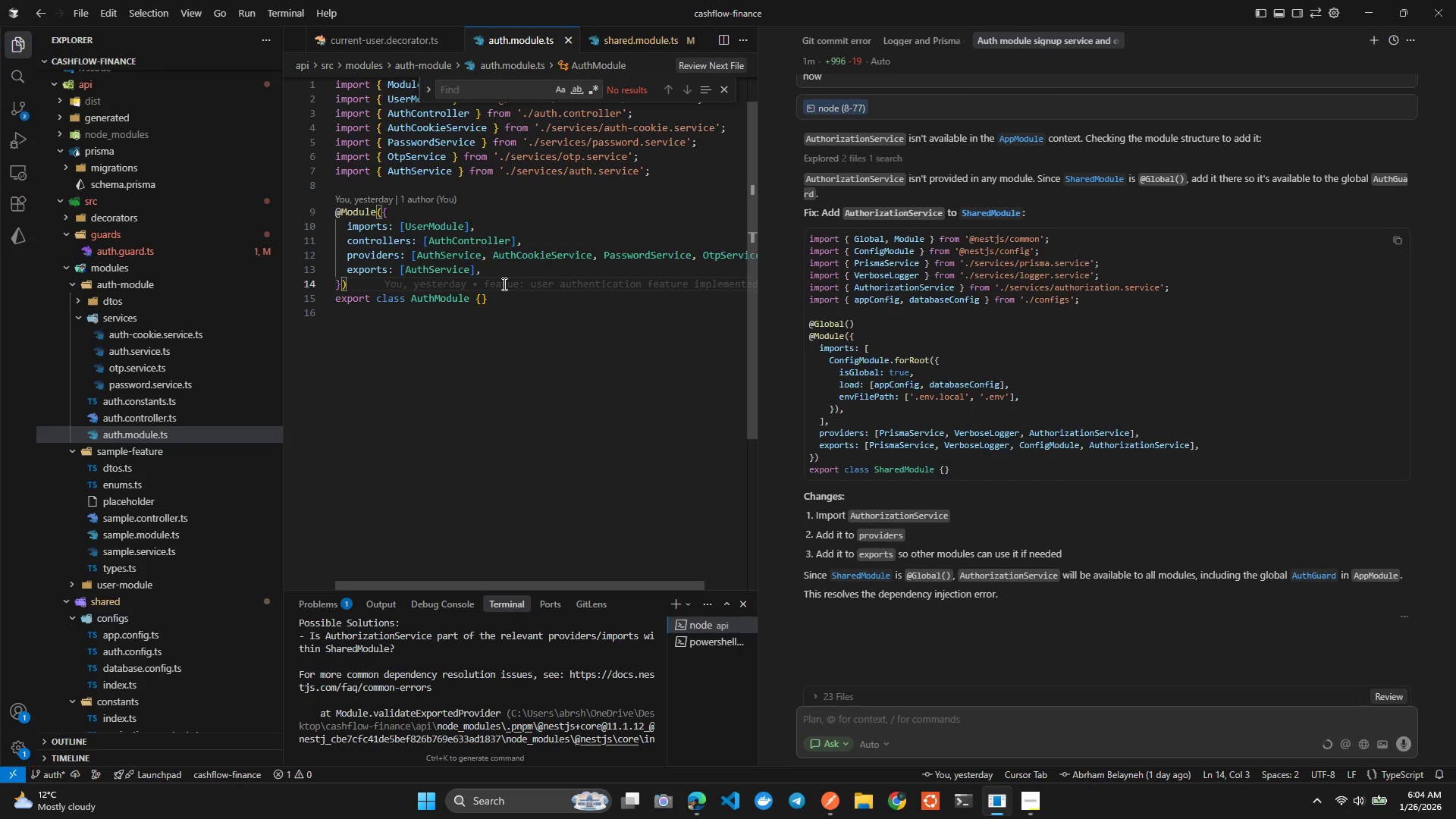 
wait(10.66)
 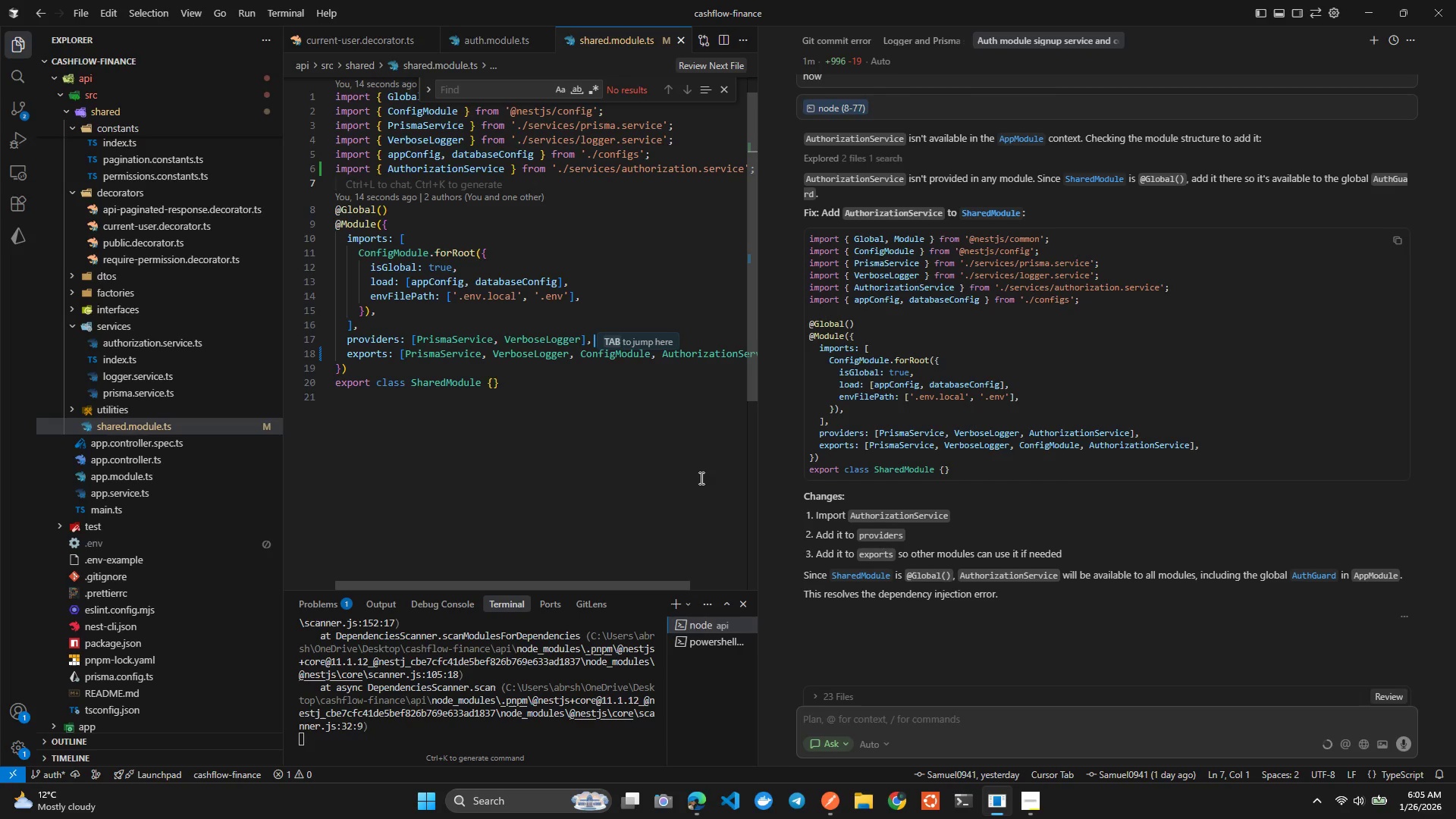 
key(Control+Tab)
 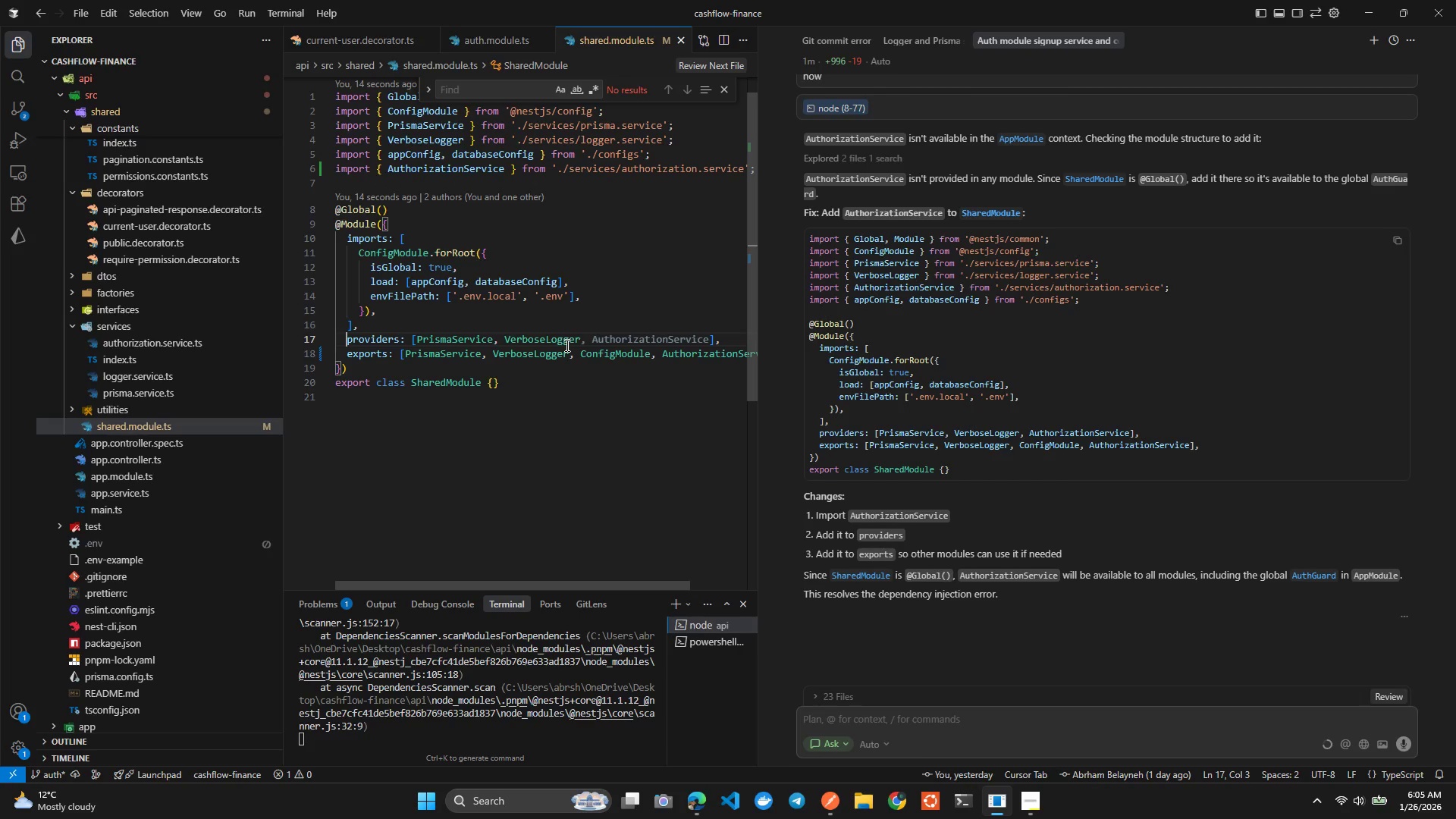 
key(Control+Tab)
 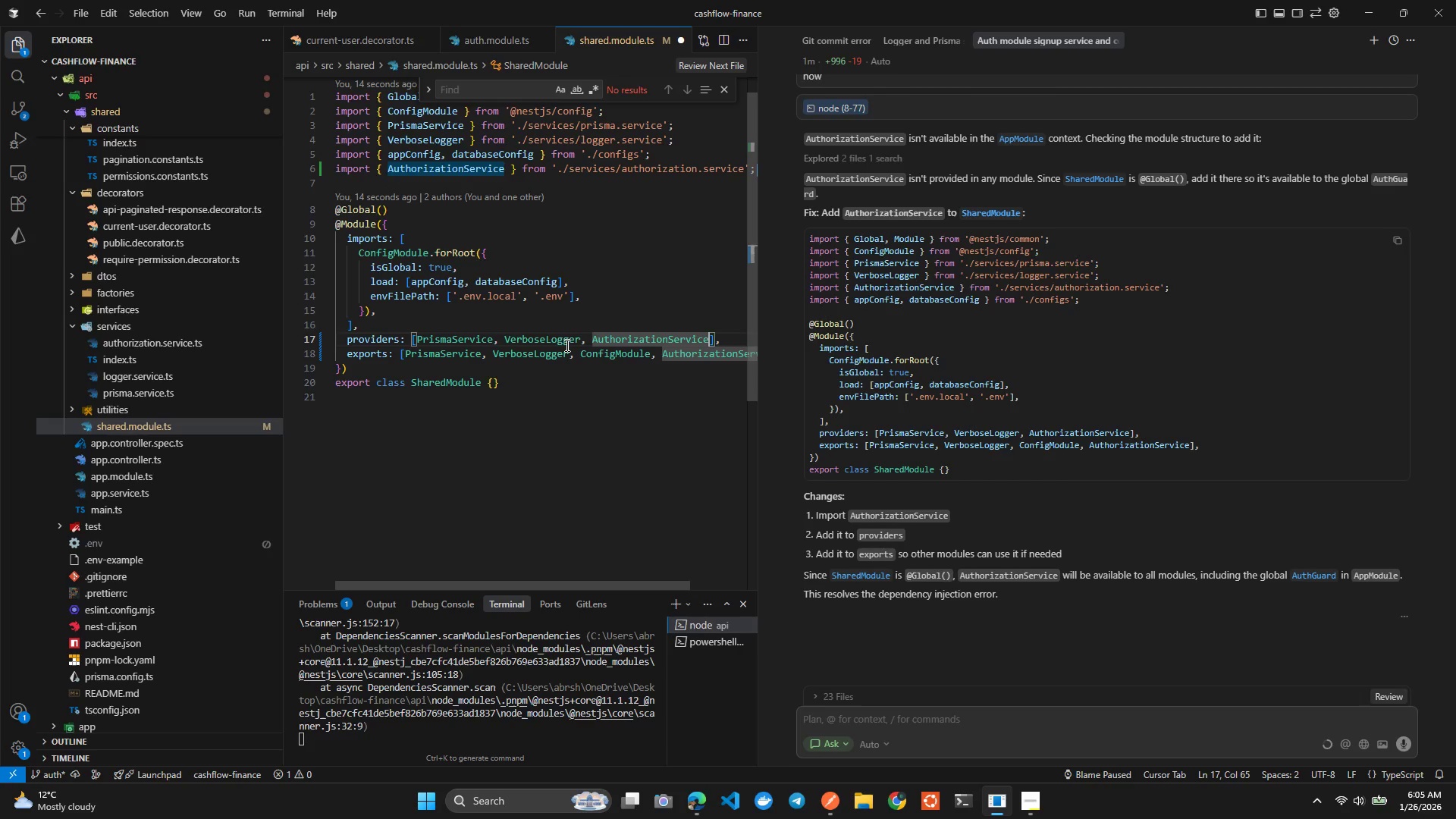 
key(Control+ControlLeft)
 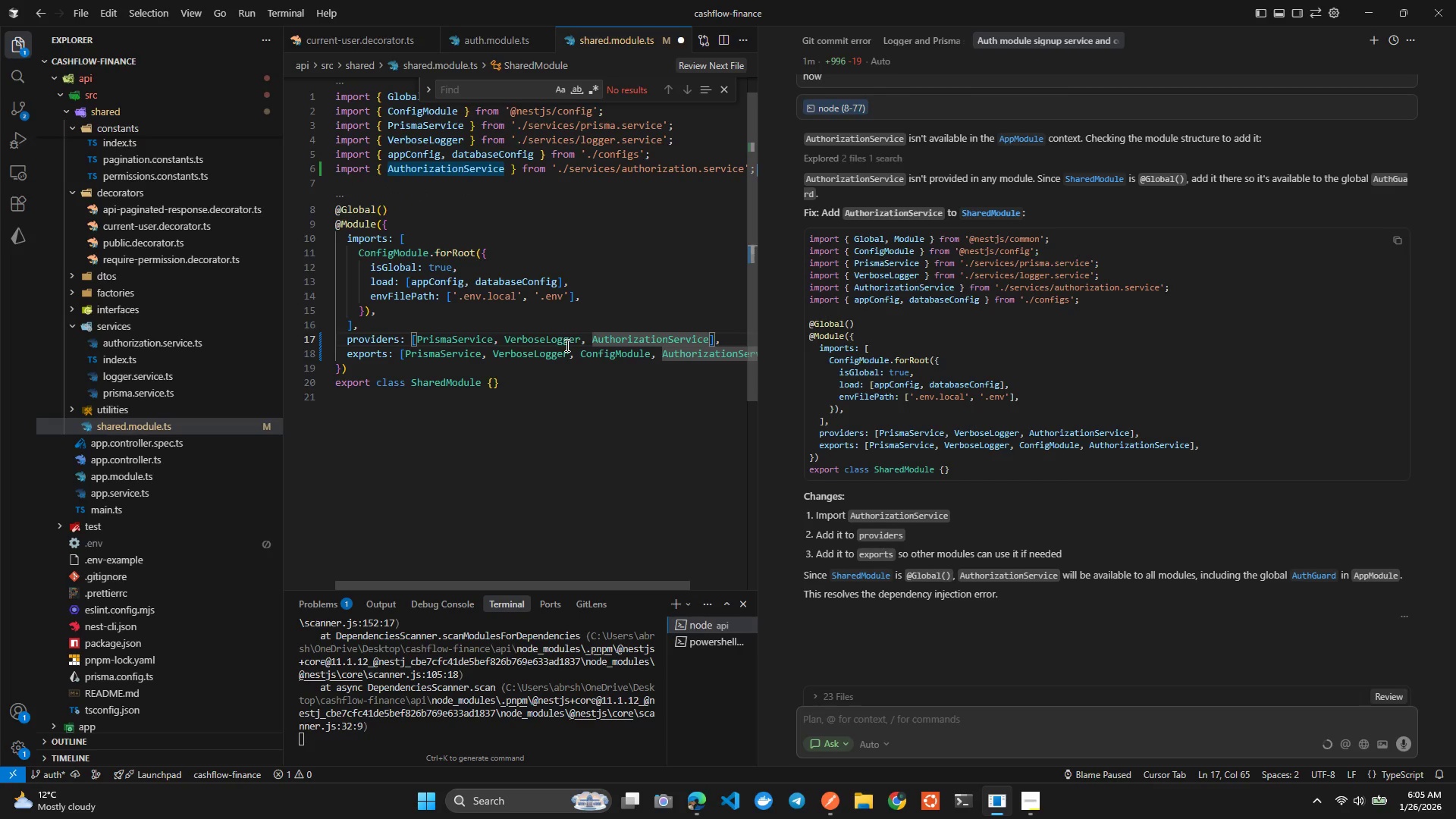 
key(Control+S)
 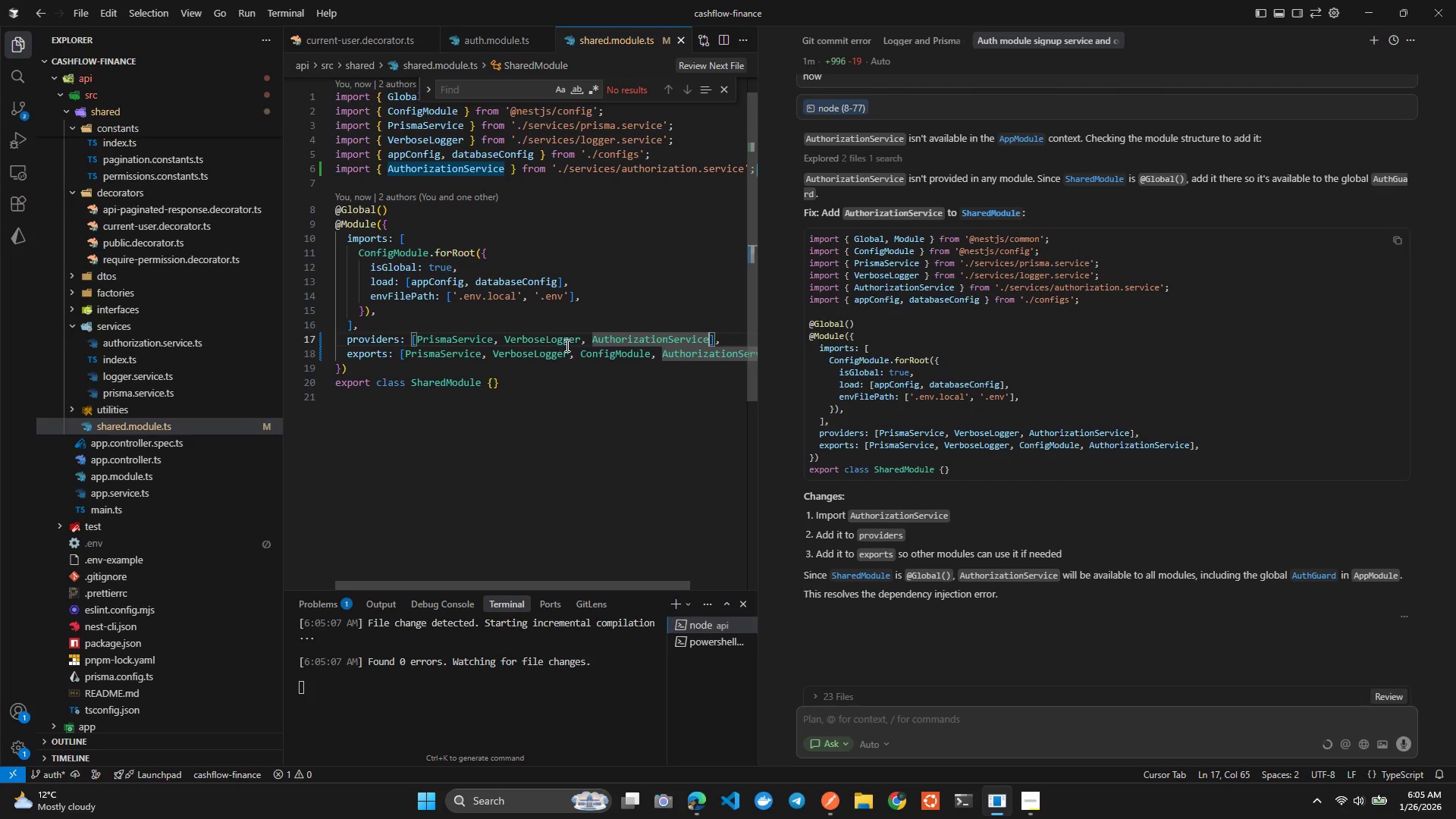 
left_click([566, 664])
 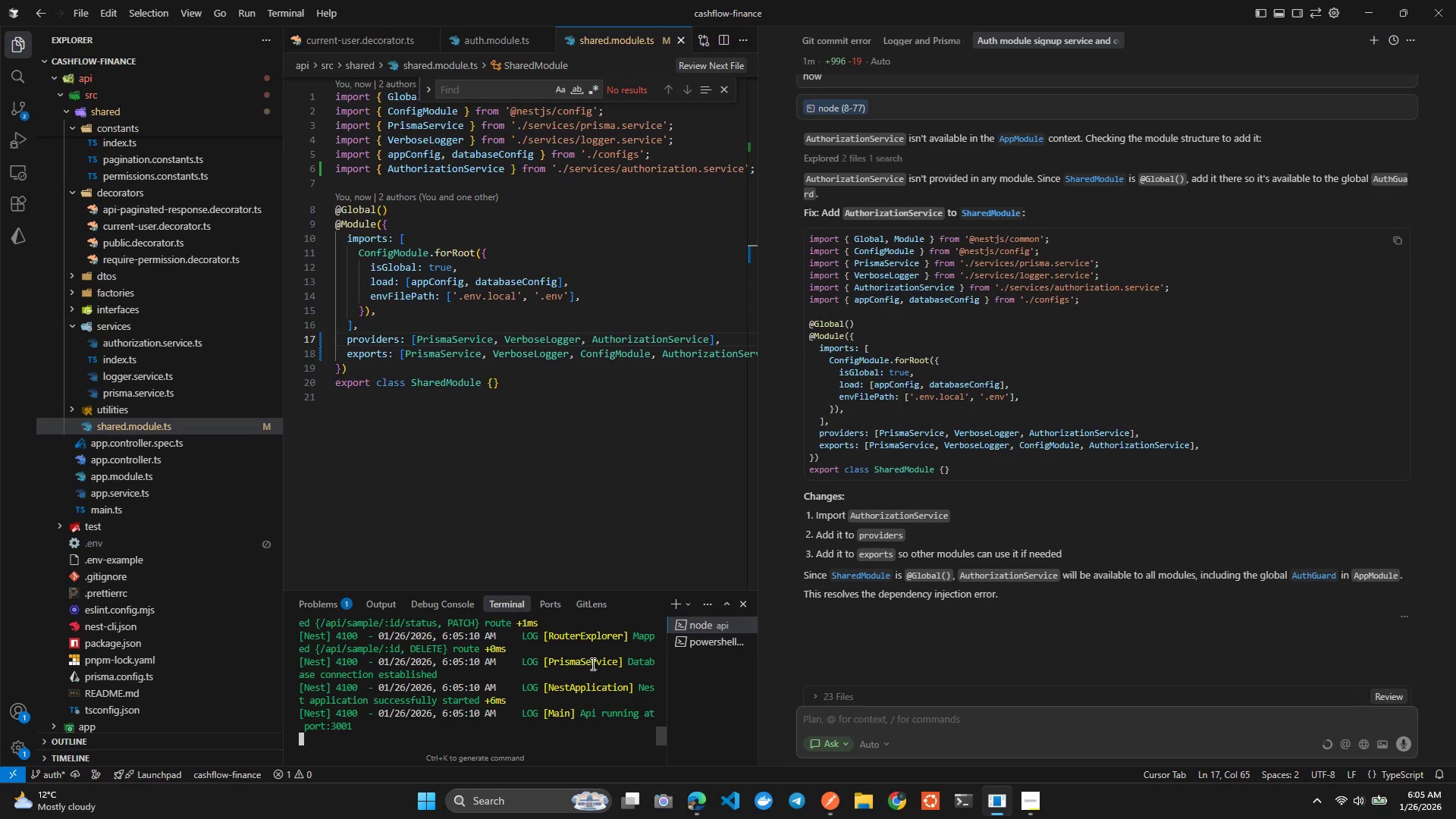 
wait(6.0)
 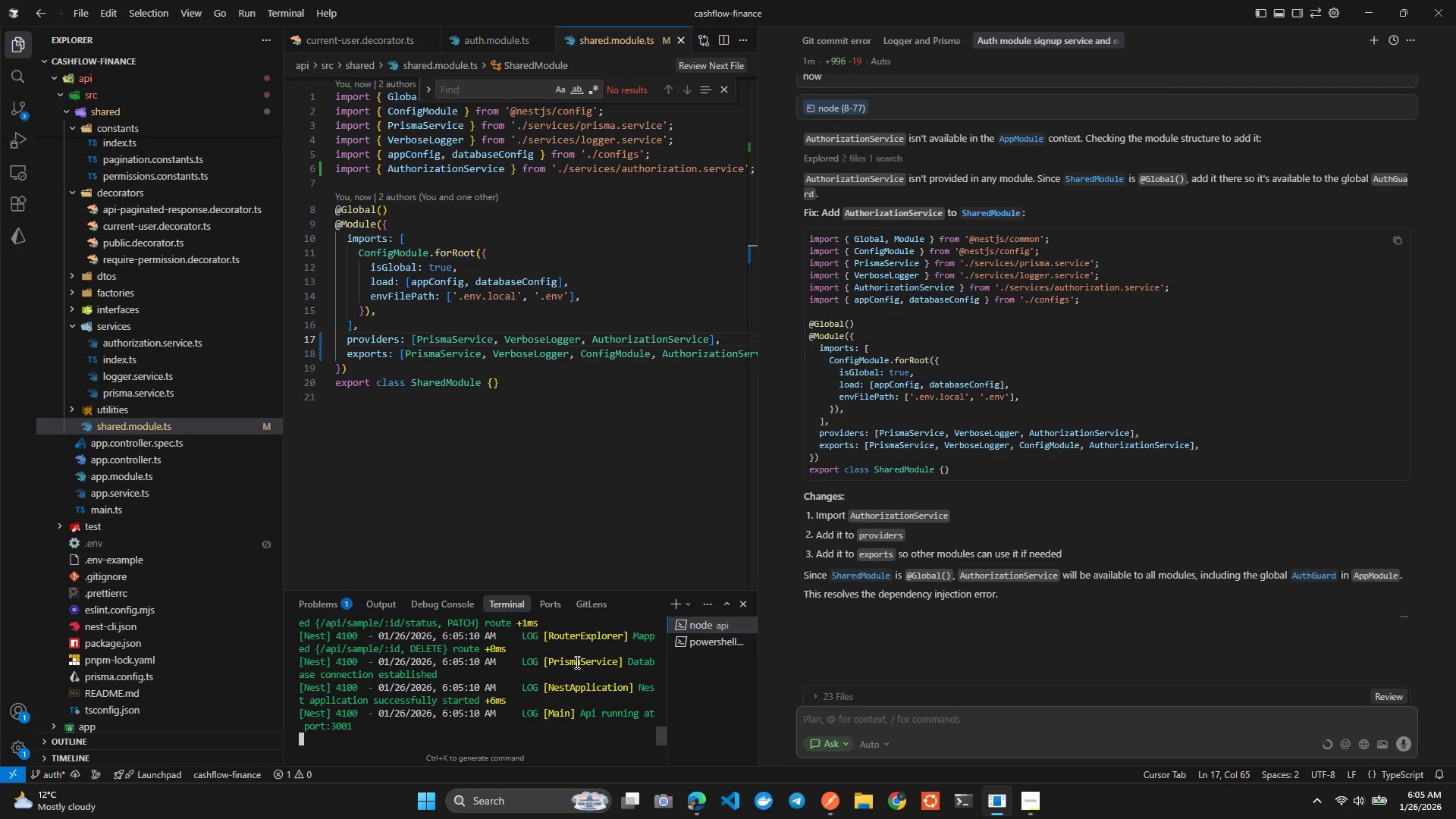 
left_click([418, 440])
 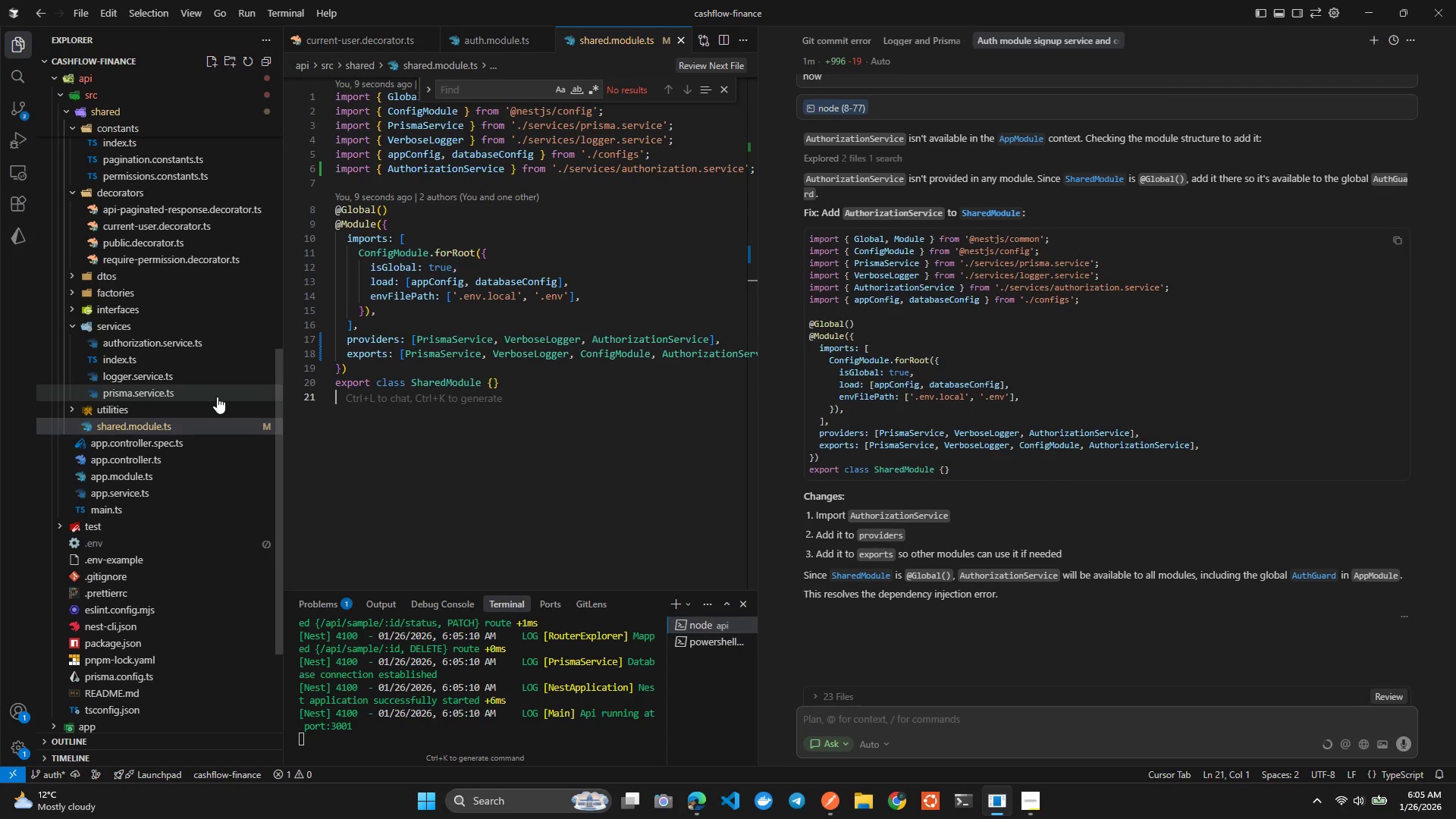 
left_click([509, 292])
 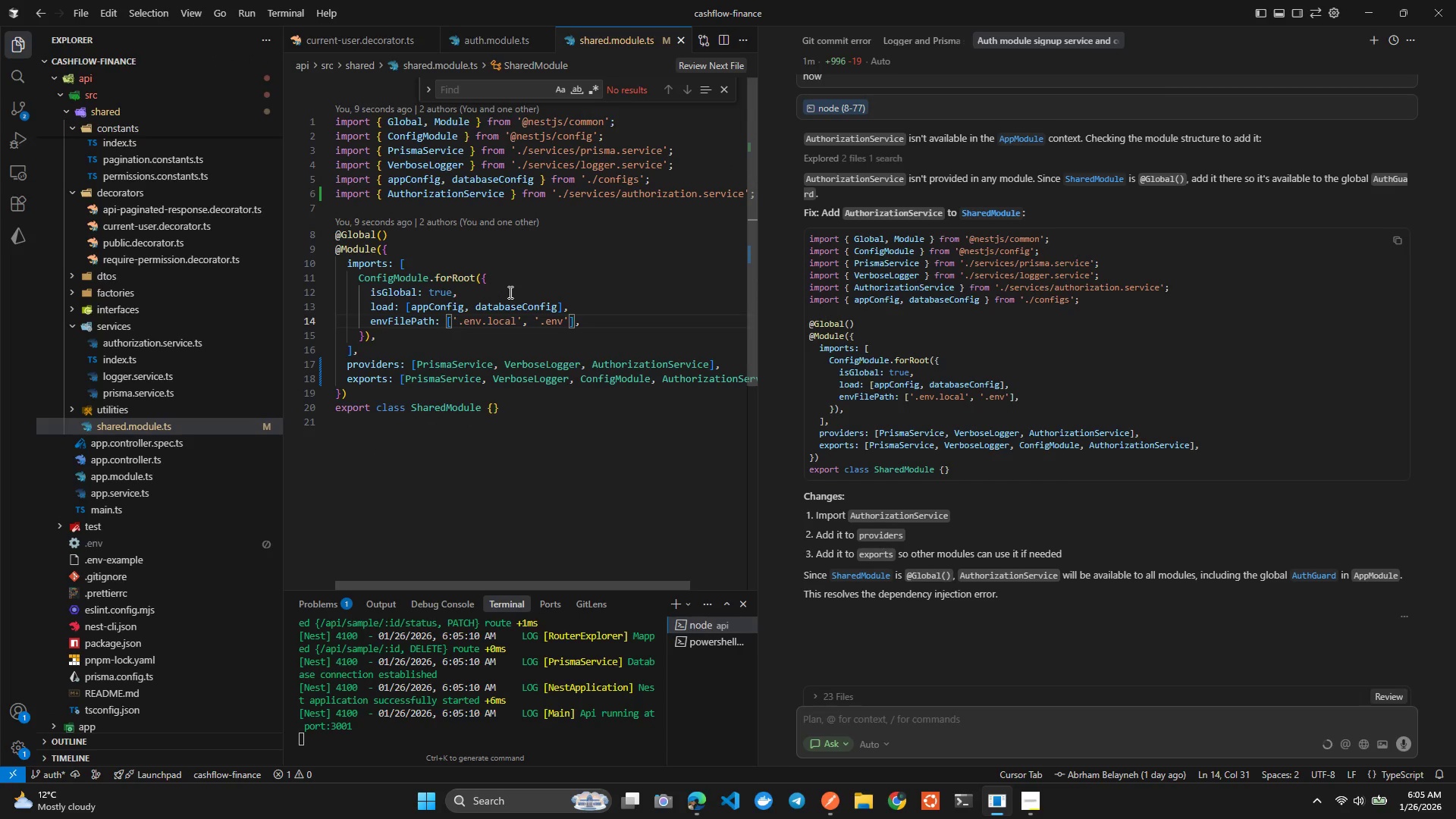 
key(Control+Tab)
 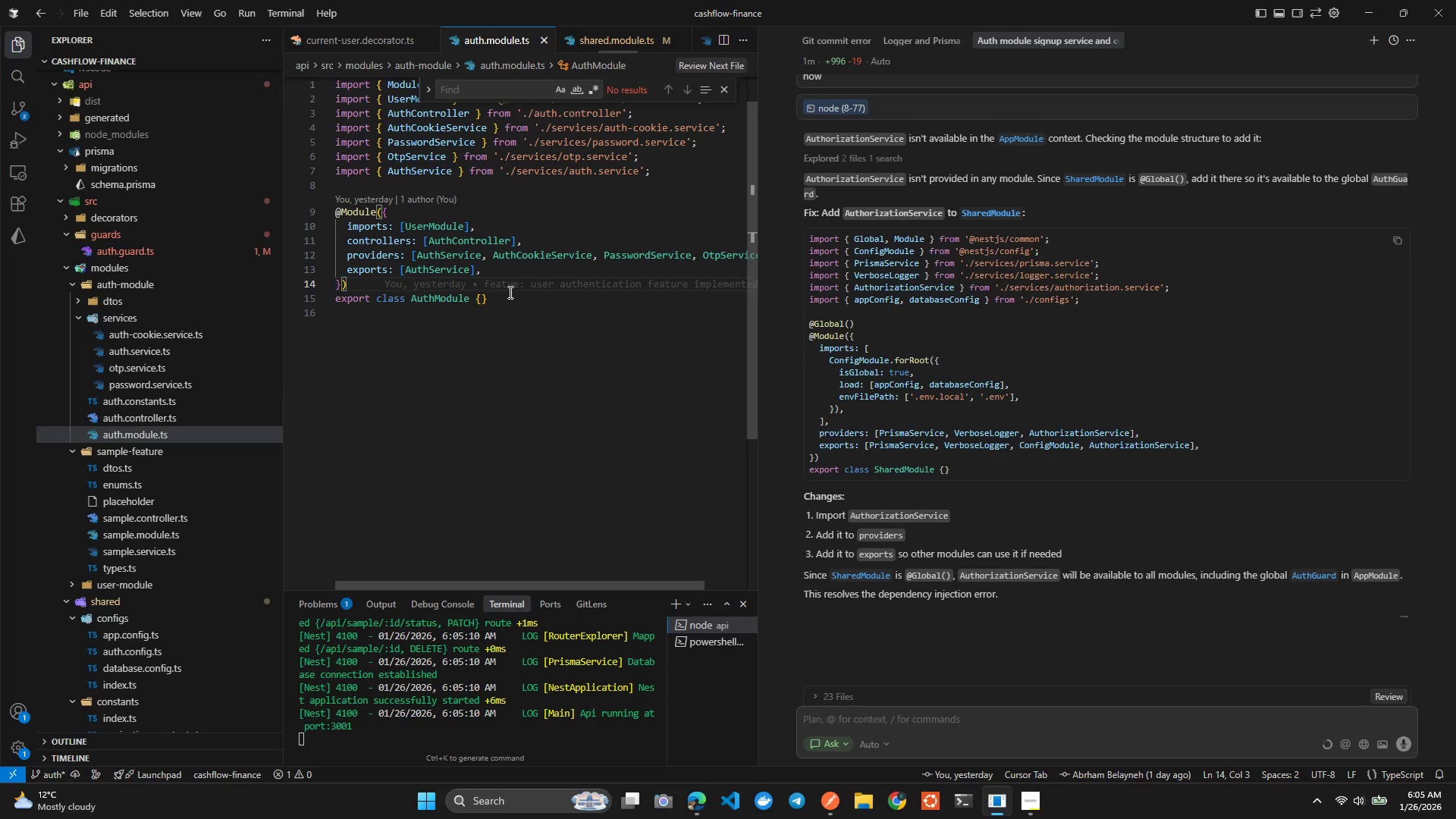 
key(Control+Tab)
 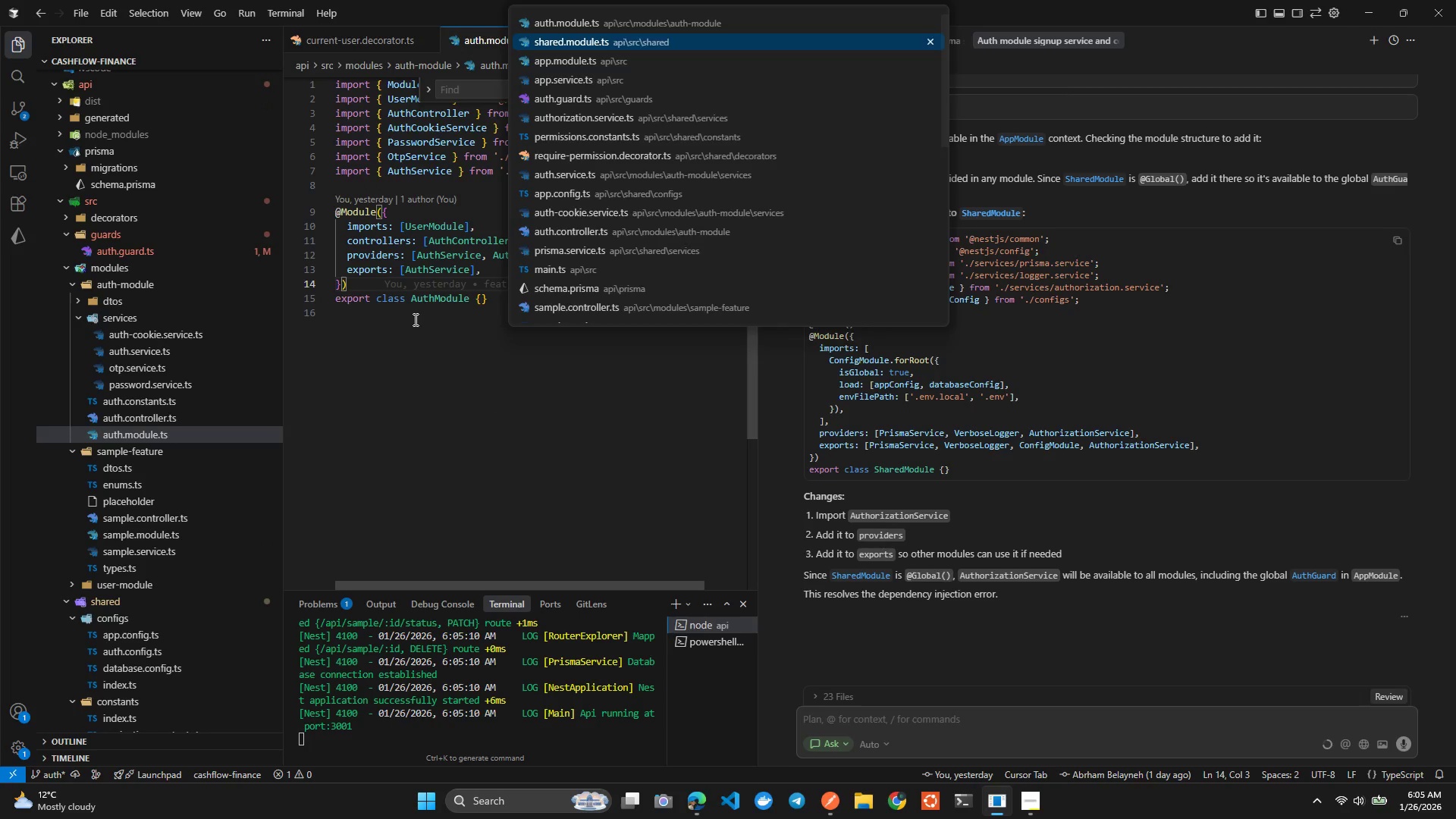 
key(Control+Tab)
 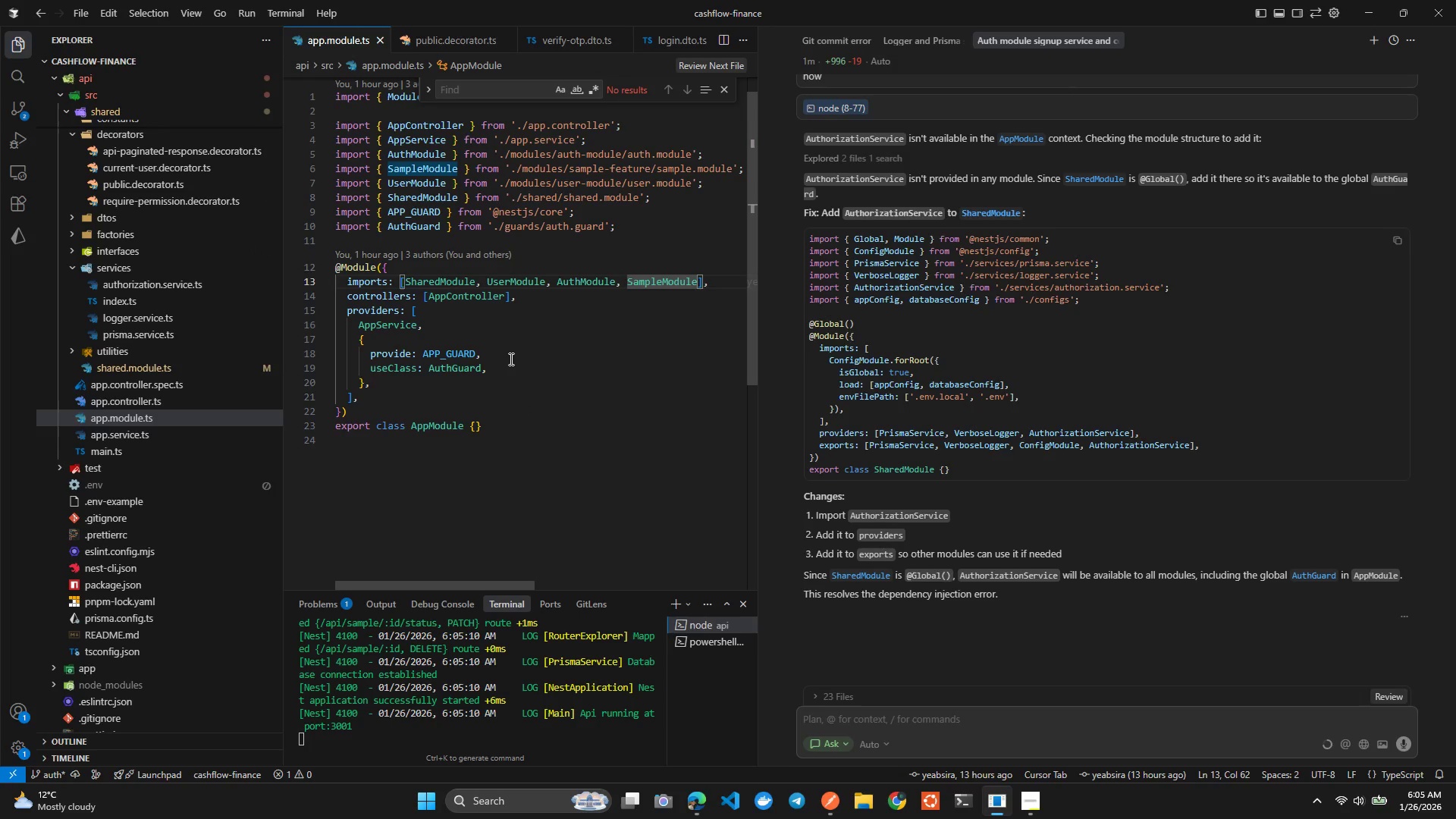 
key(Control+Tab)
 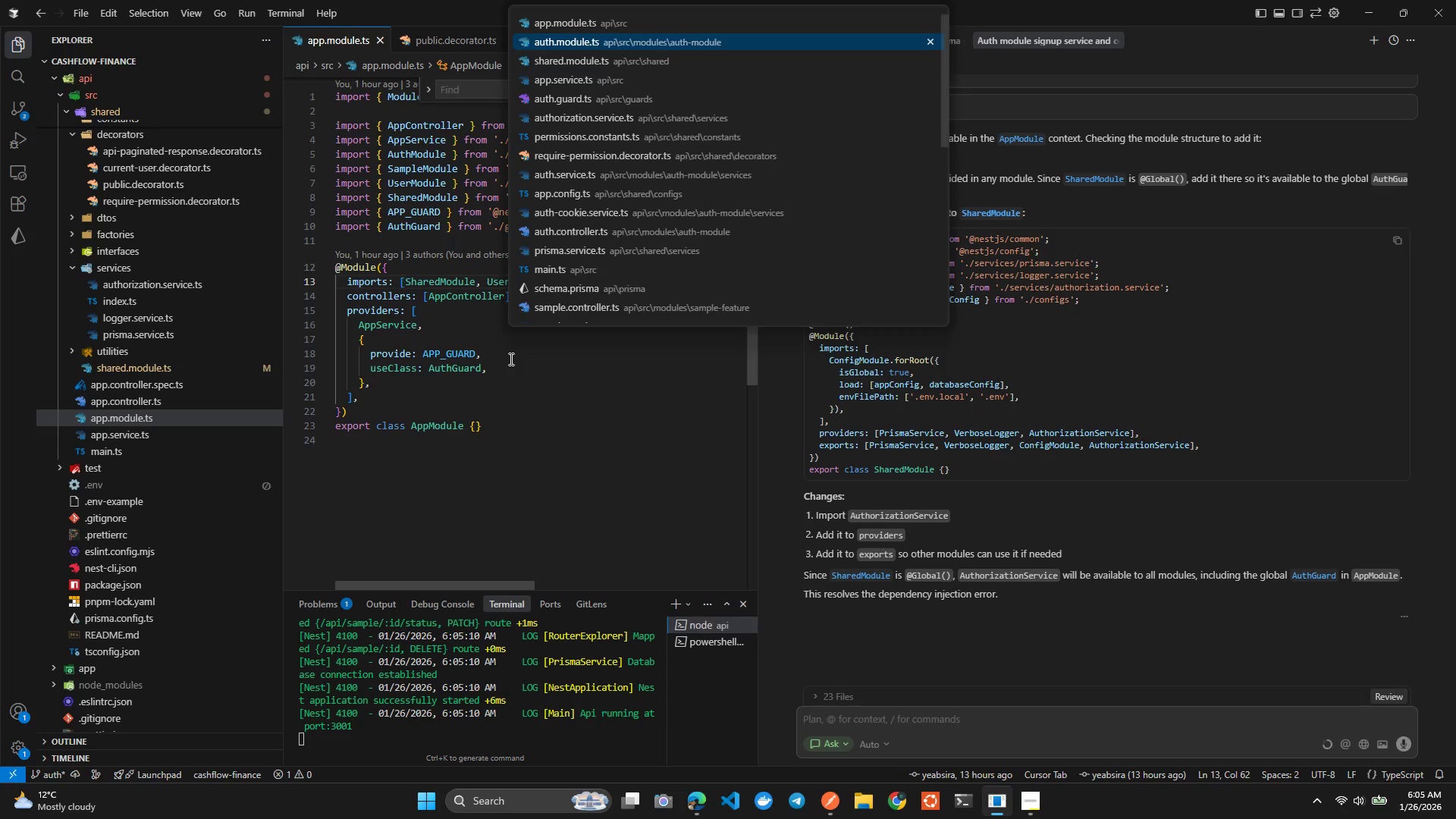 
key(Control+Tab)
 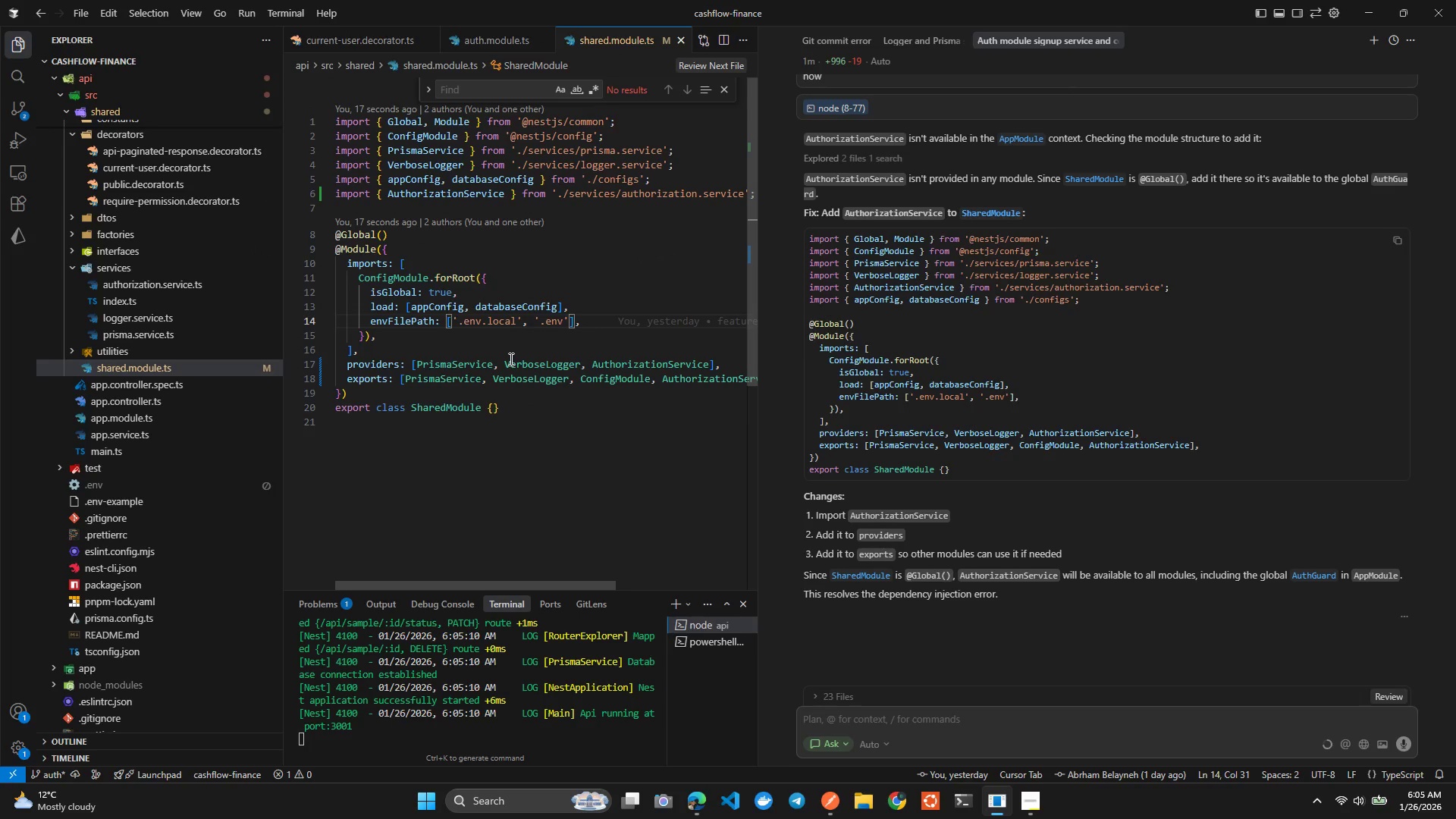 
key(Control+Tab)
 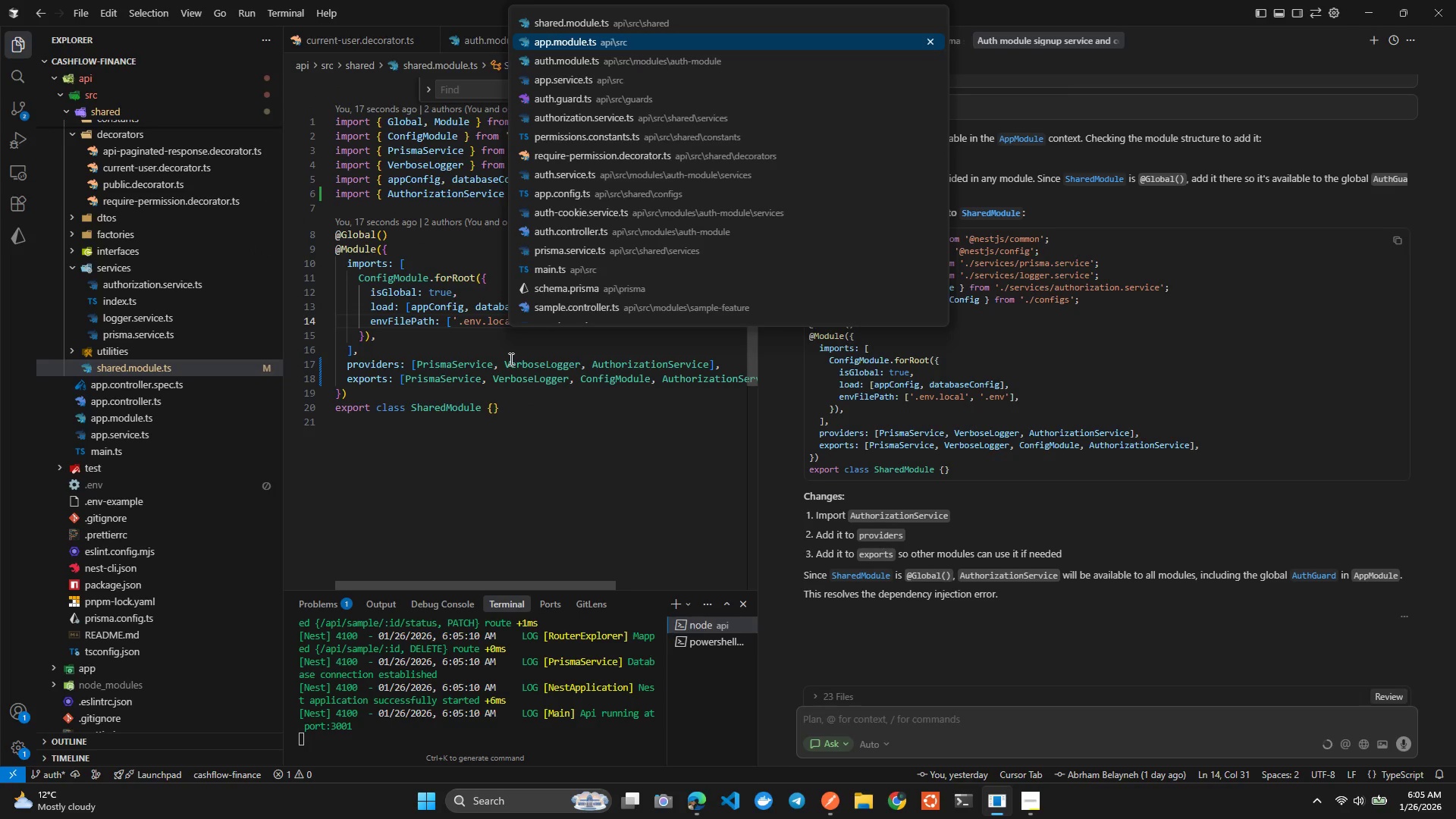 
key(Control+Tab)
 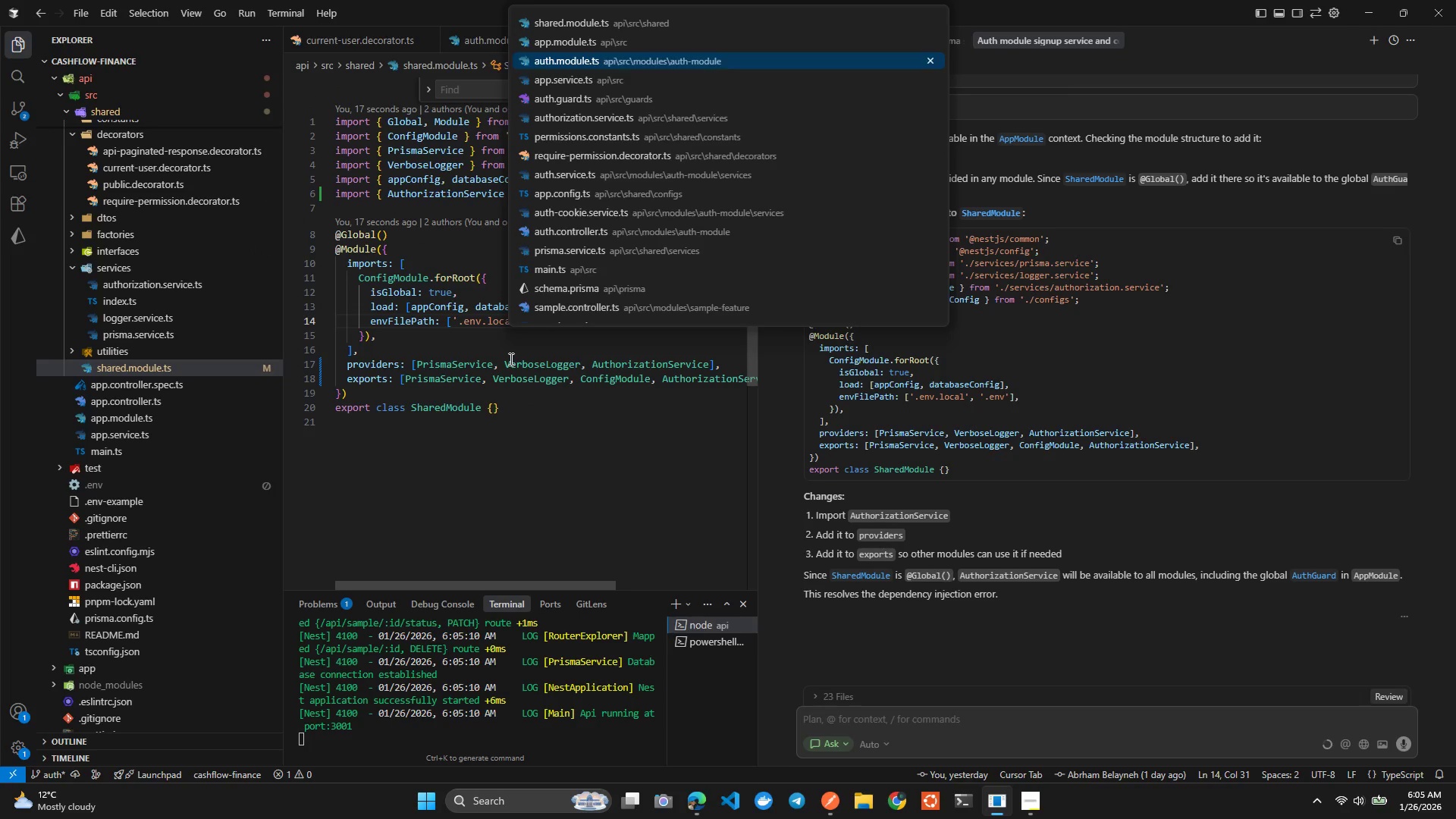 
key(Control+Tab)
 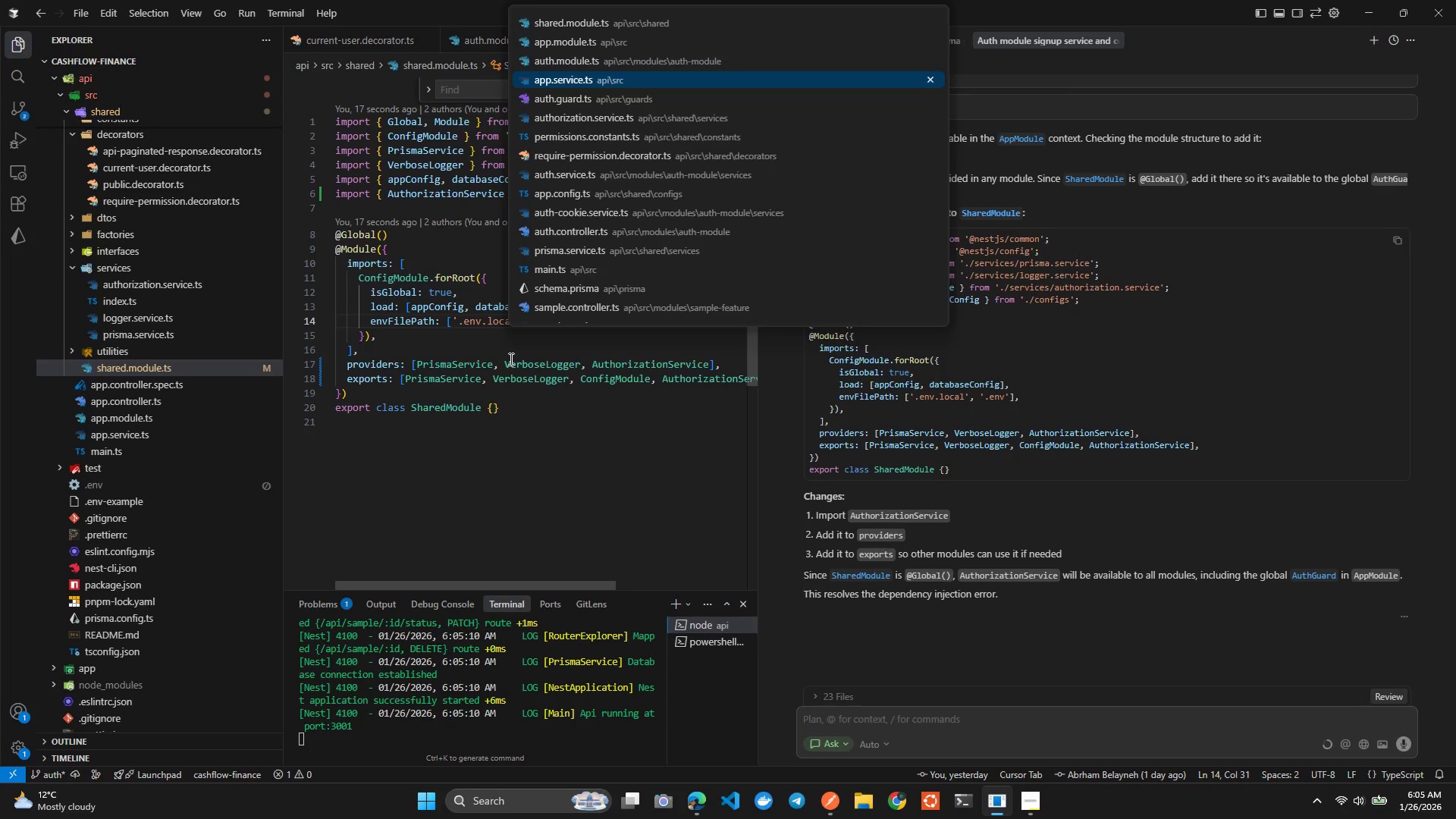 
key(Control+Tab)
 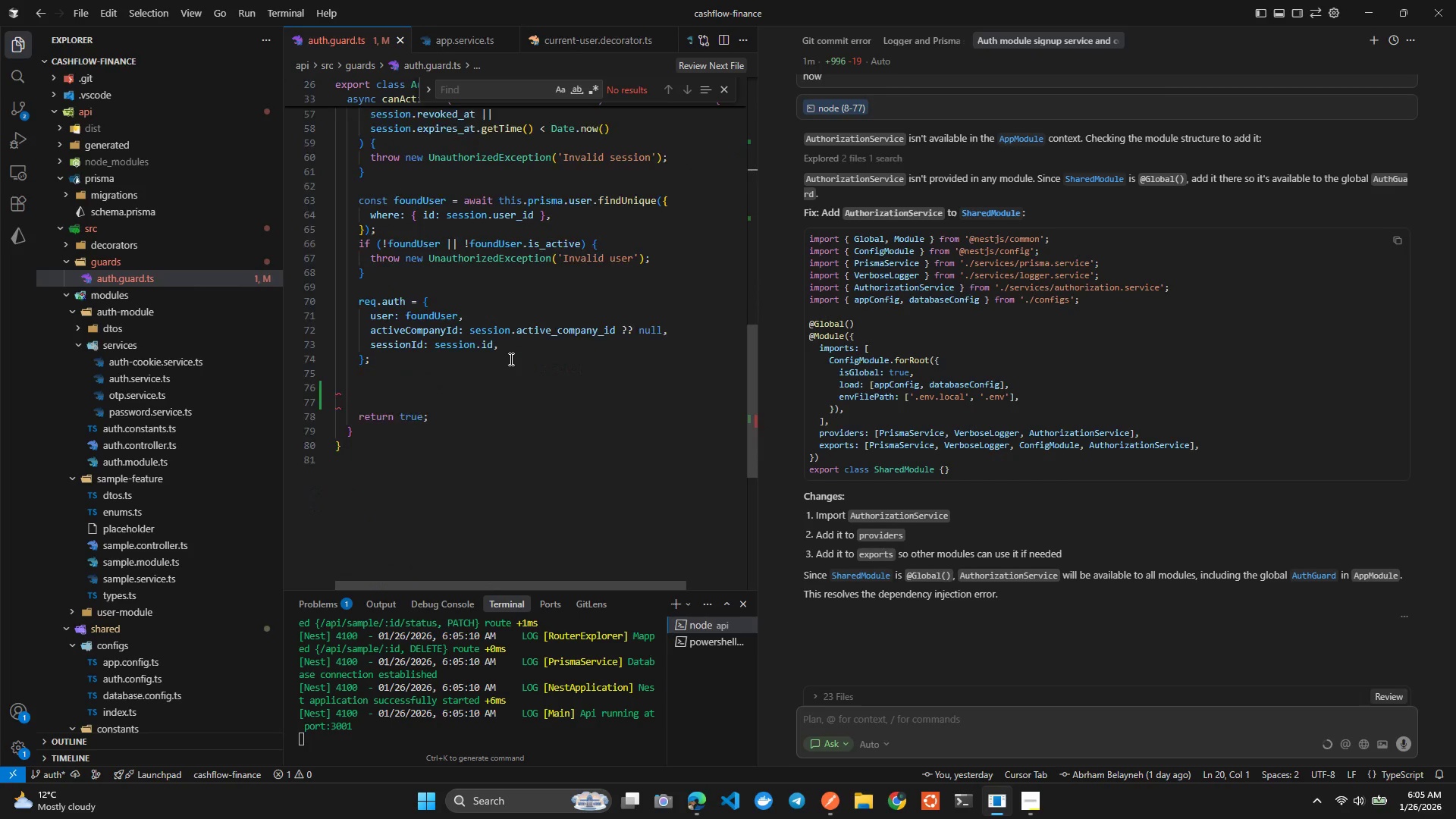 
left_click([864, 268])
 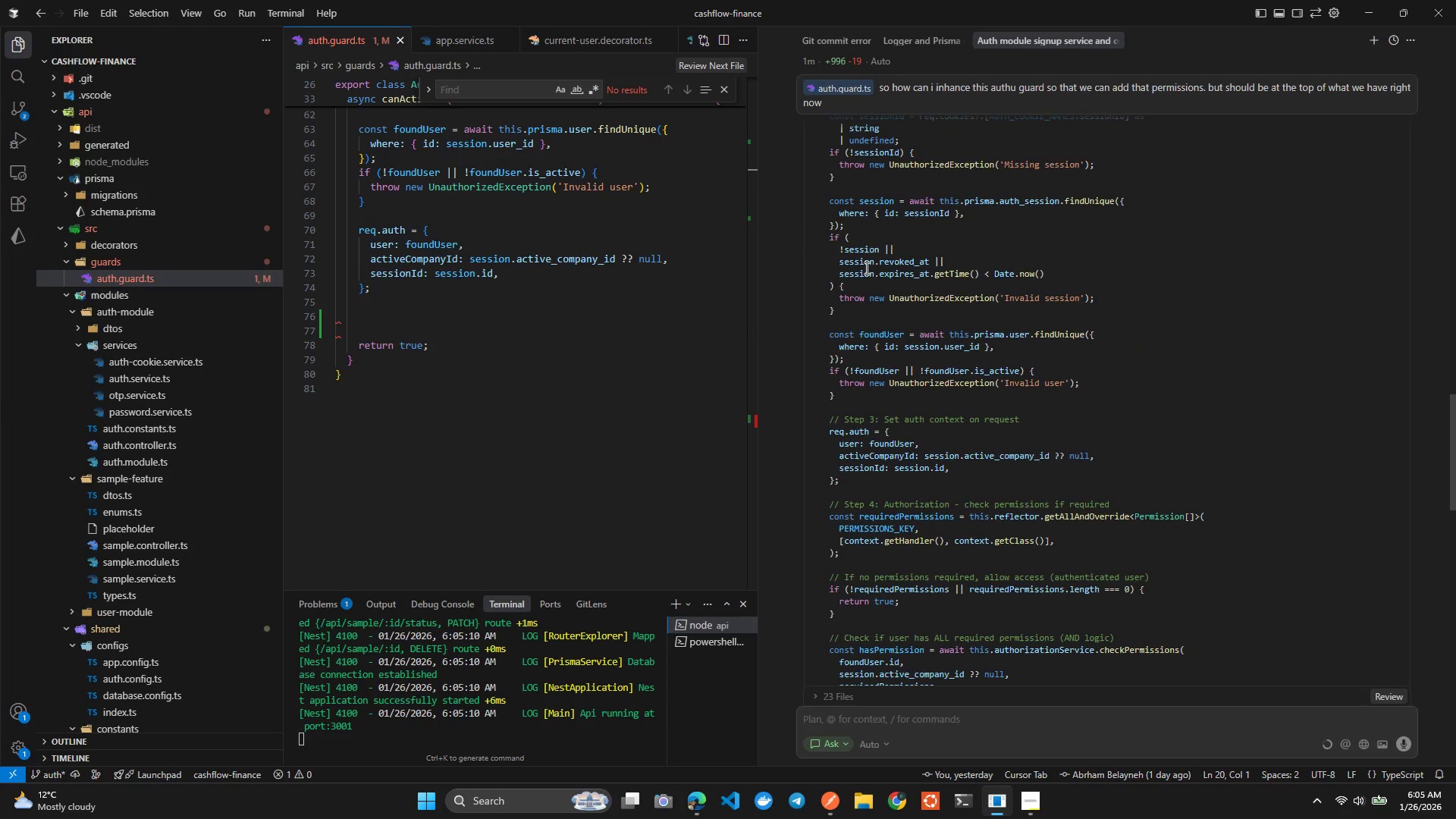 
wait(9.3)
 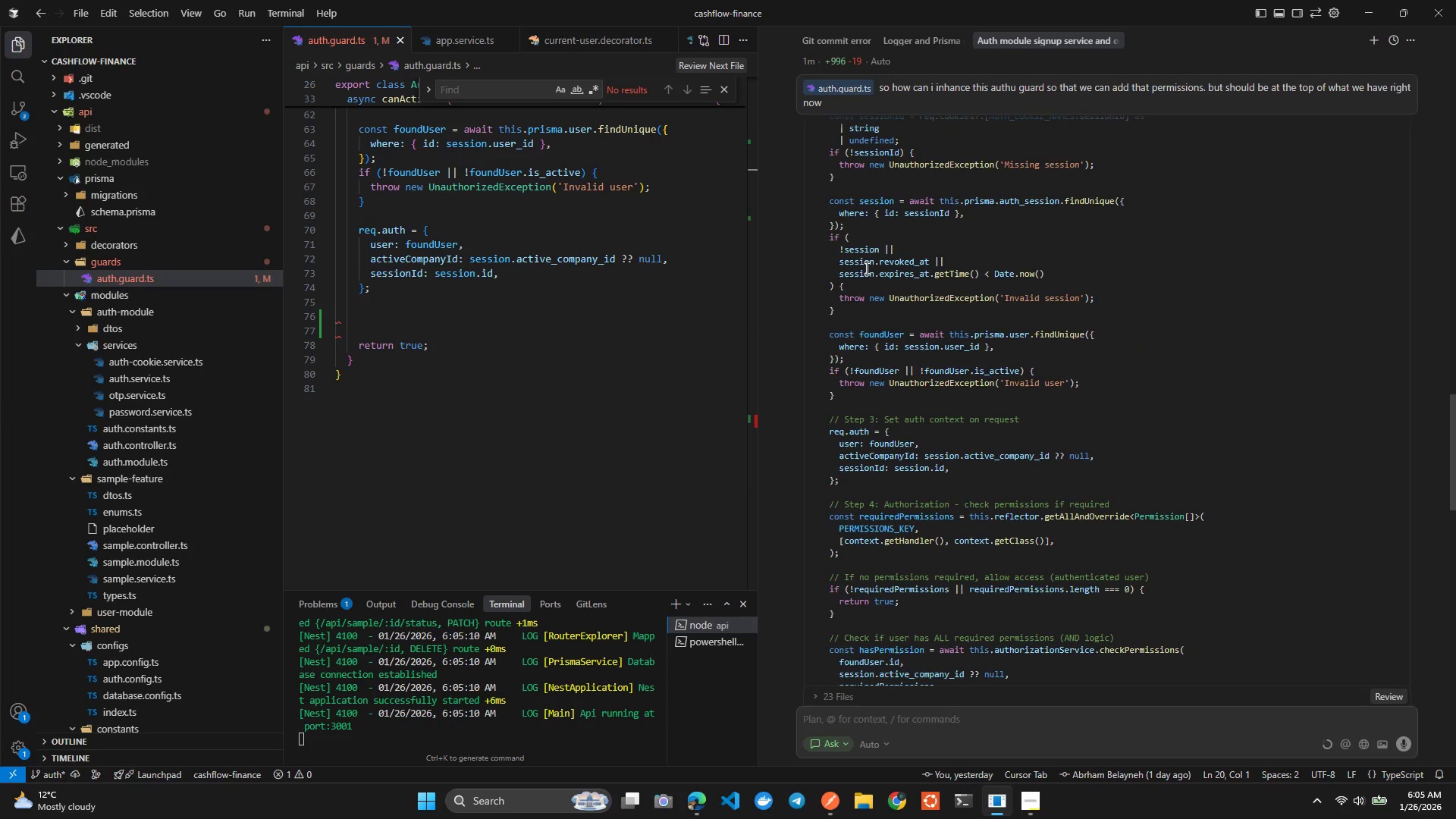 
left_click([533, 304])
 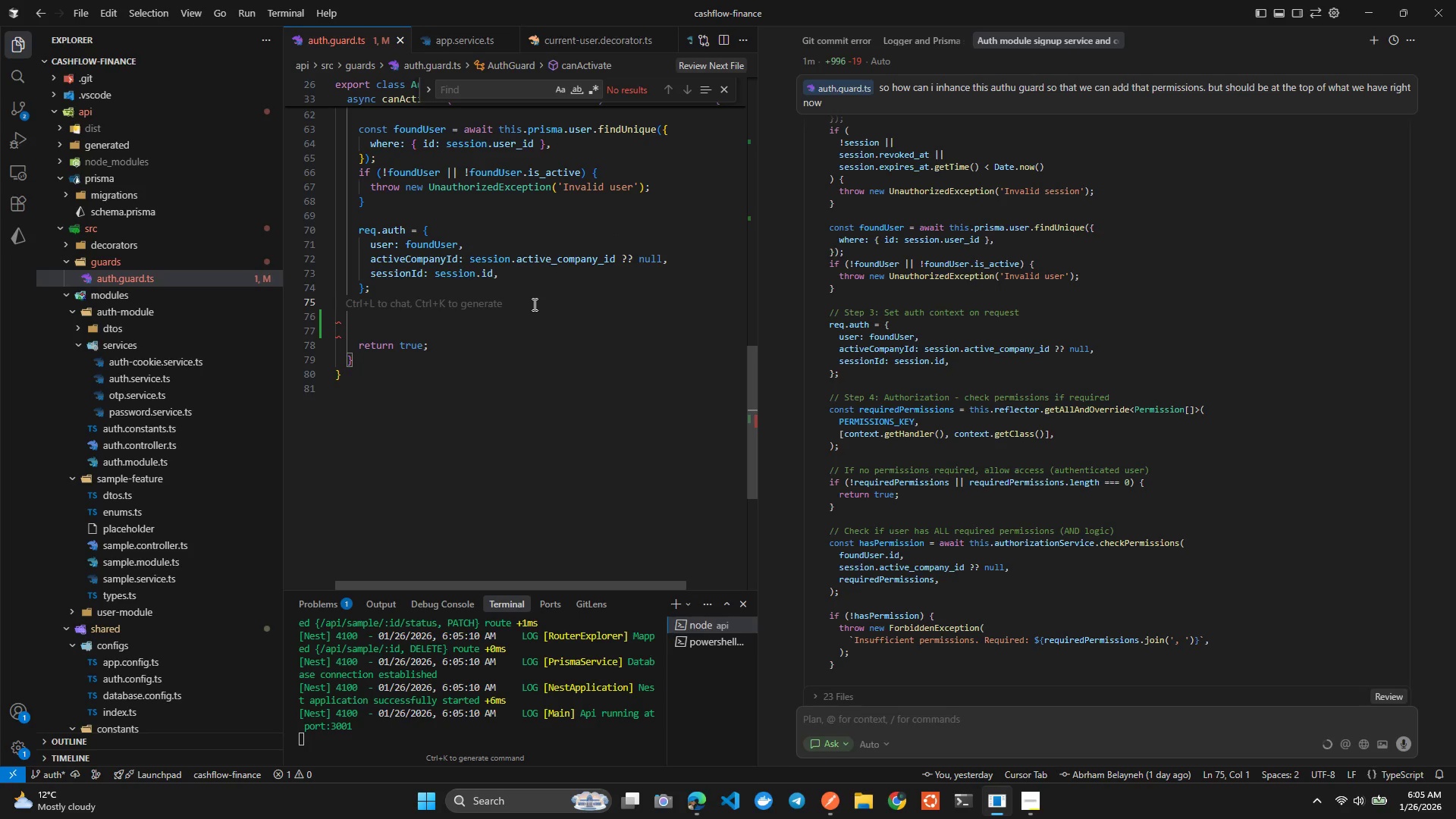 
key(Control+ArrowDown)
 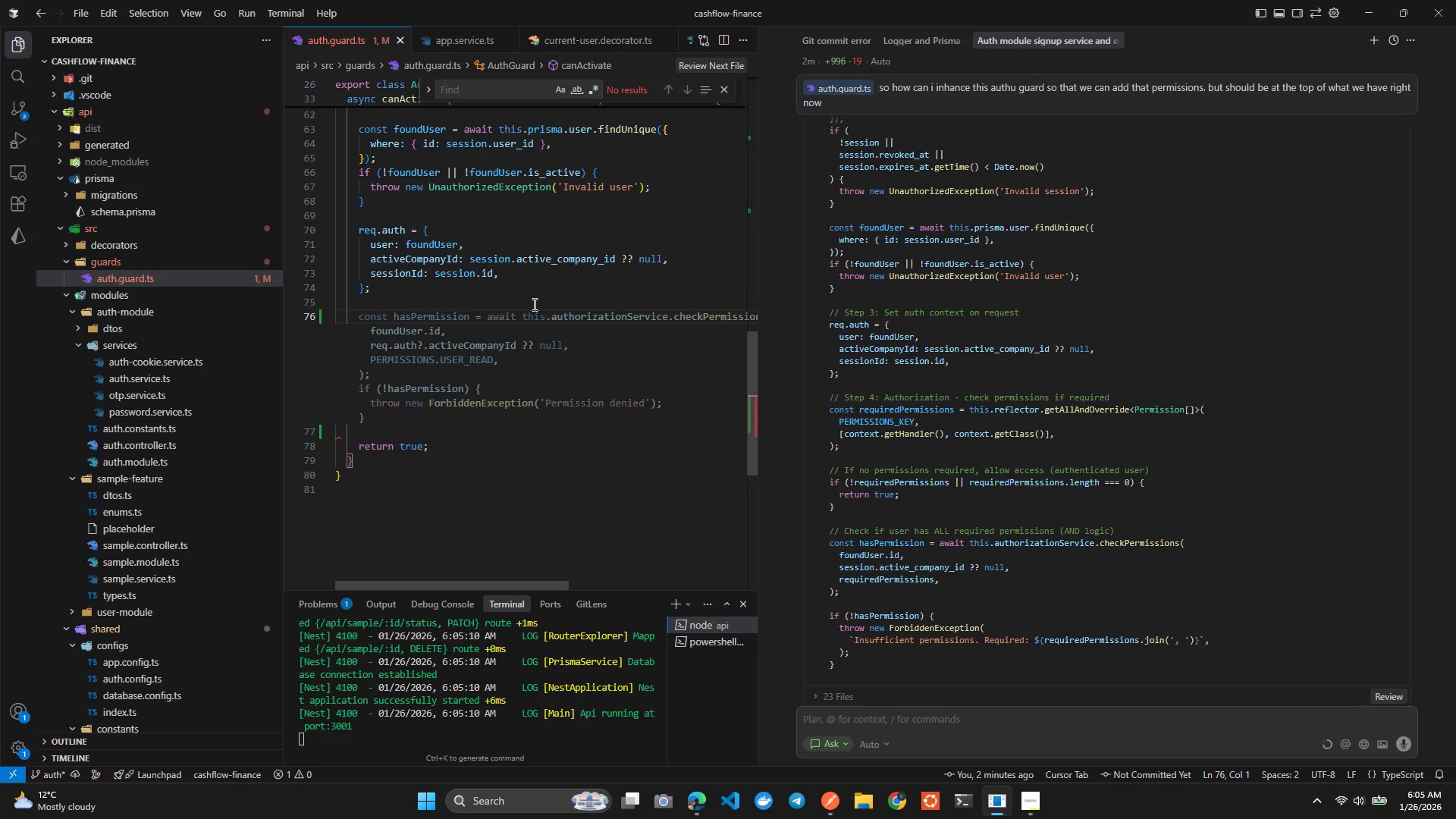 
wait(8.59)
 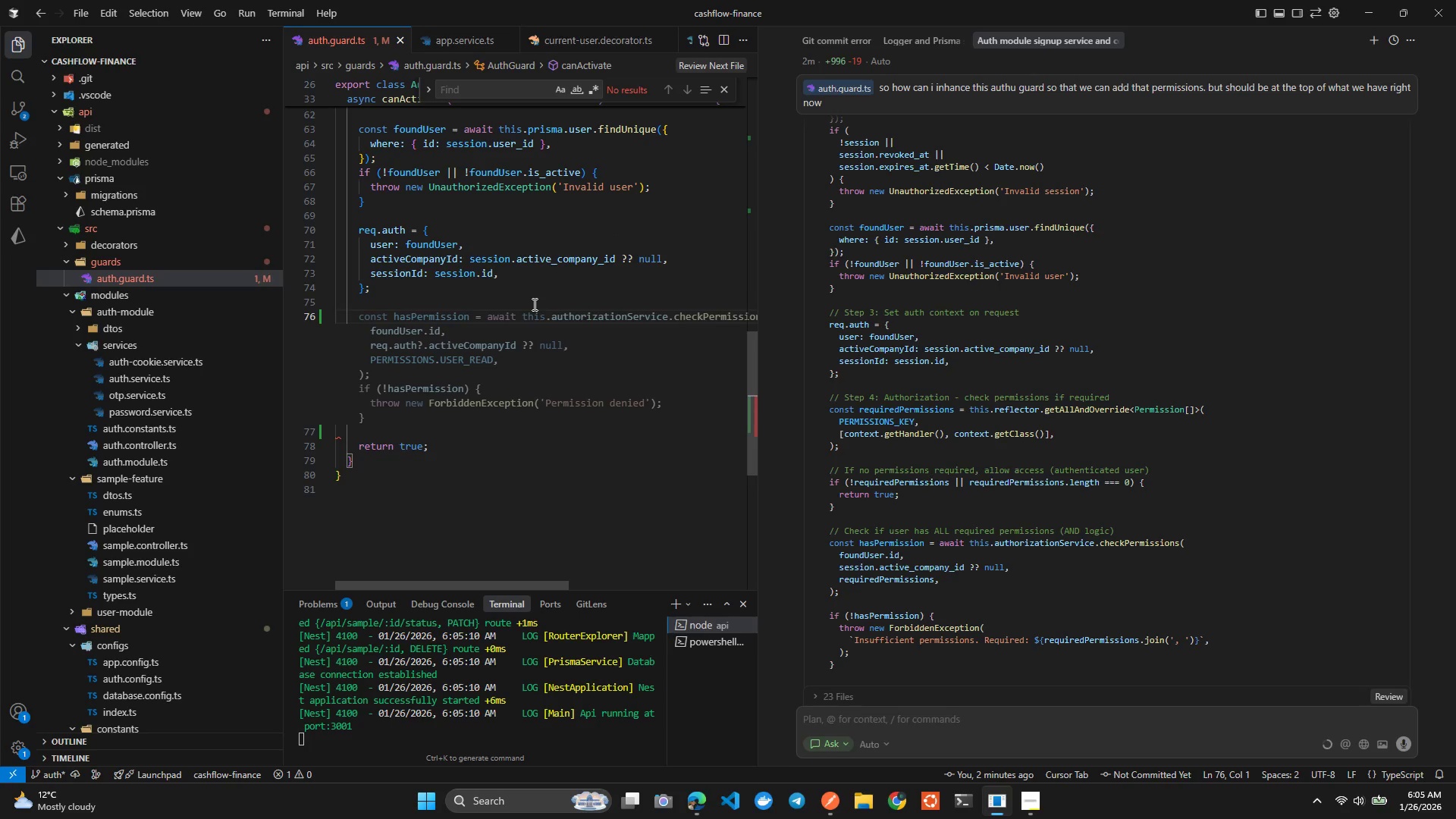 
key(Control+Space)
 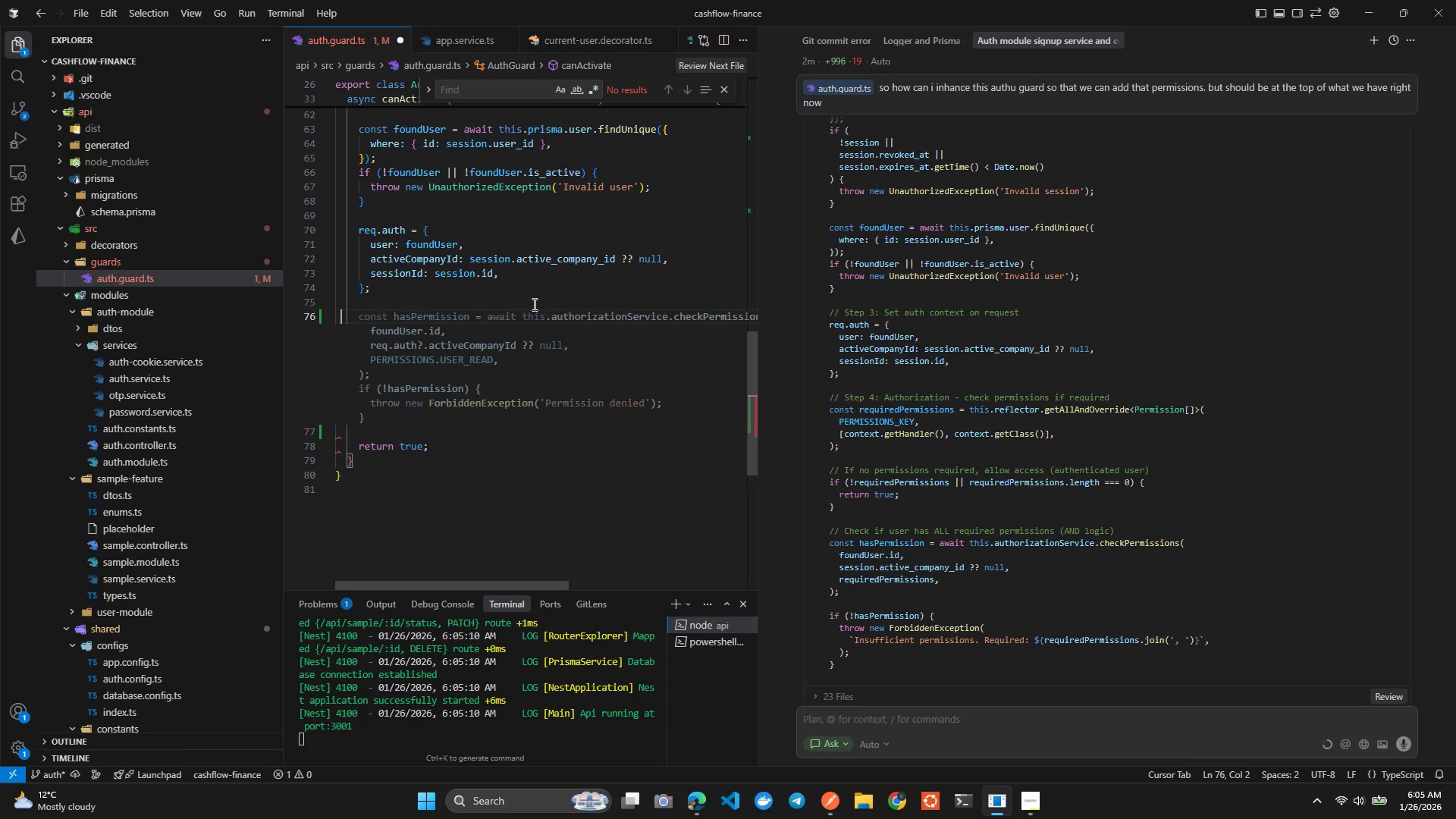 
type(   const re)
 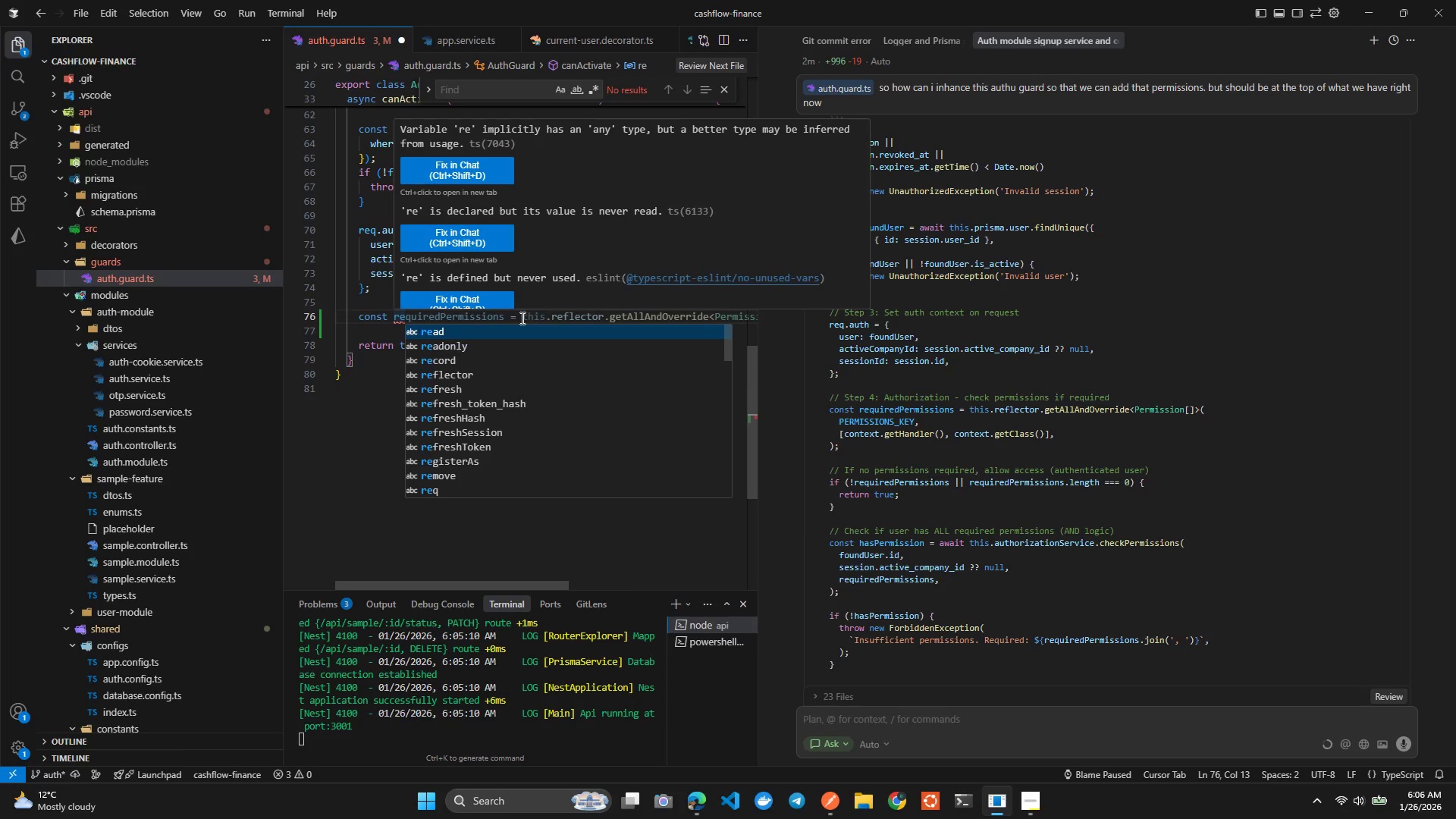 
key(Tab)
 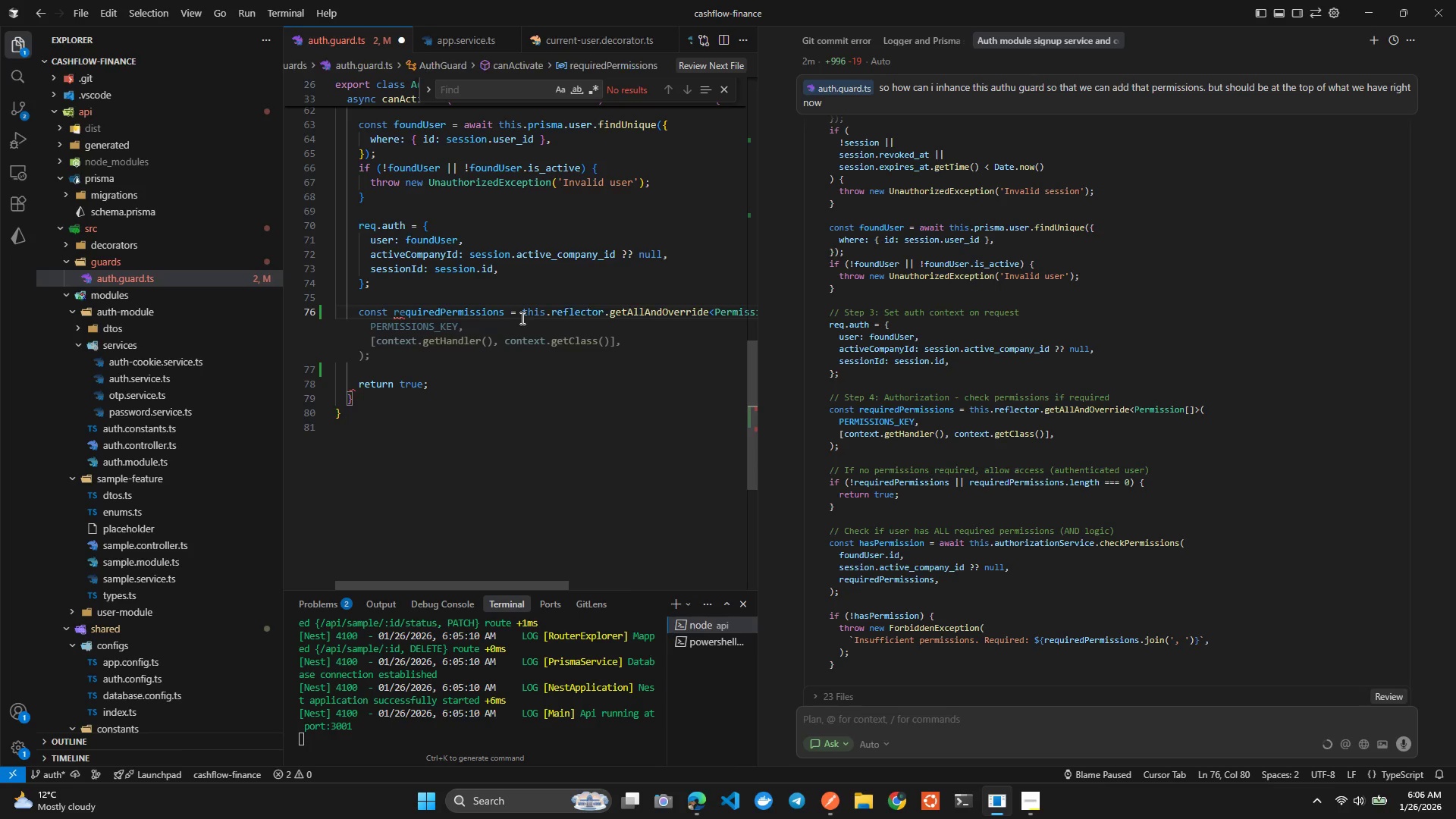 
key(Tab)
 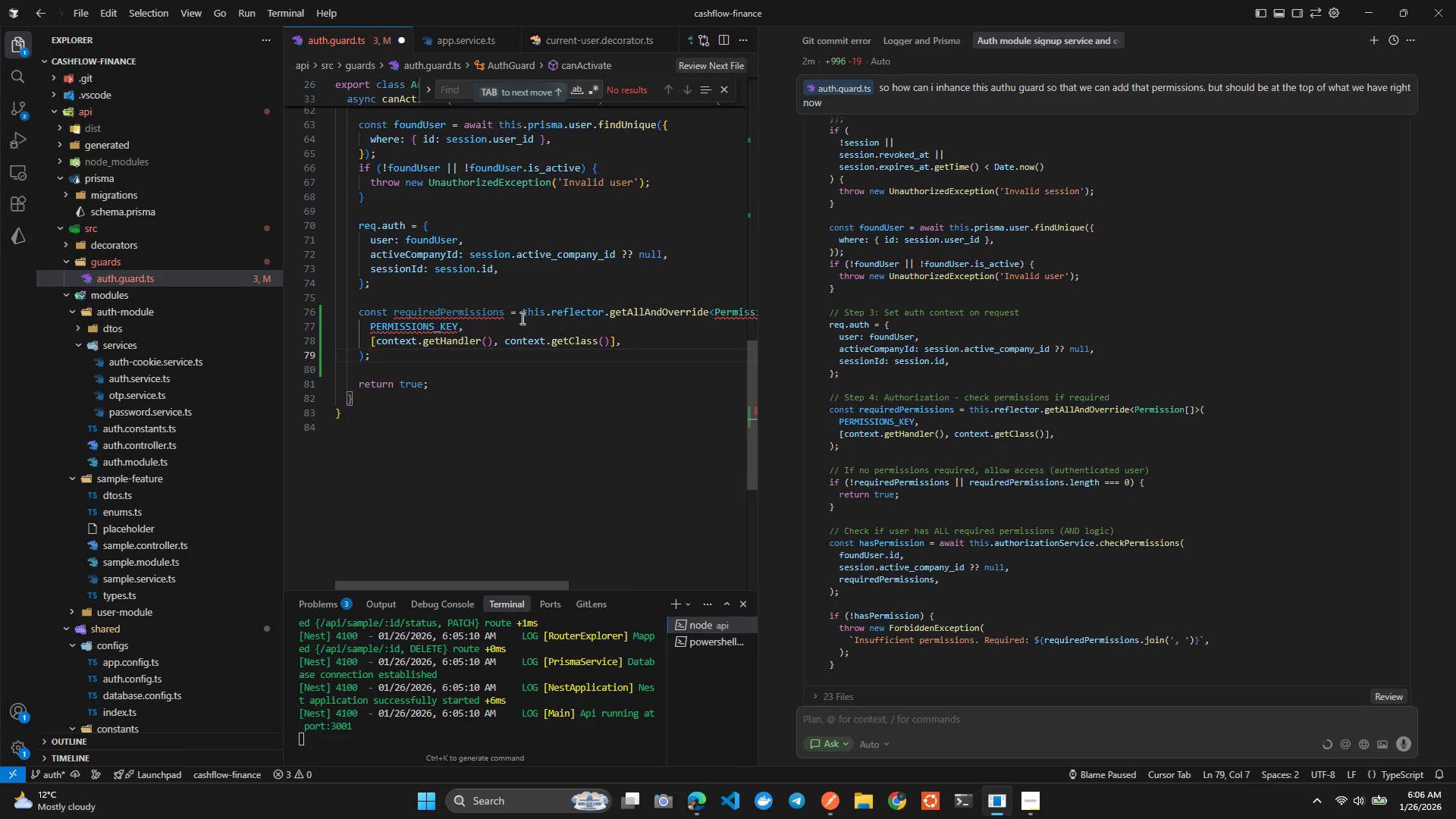 
scroll: coordinate [521, 318], scroll_direction: none, amount: 0.0
 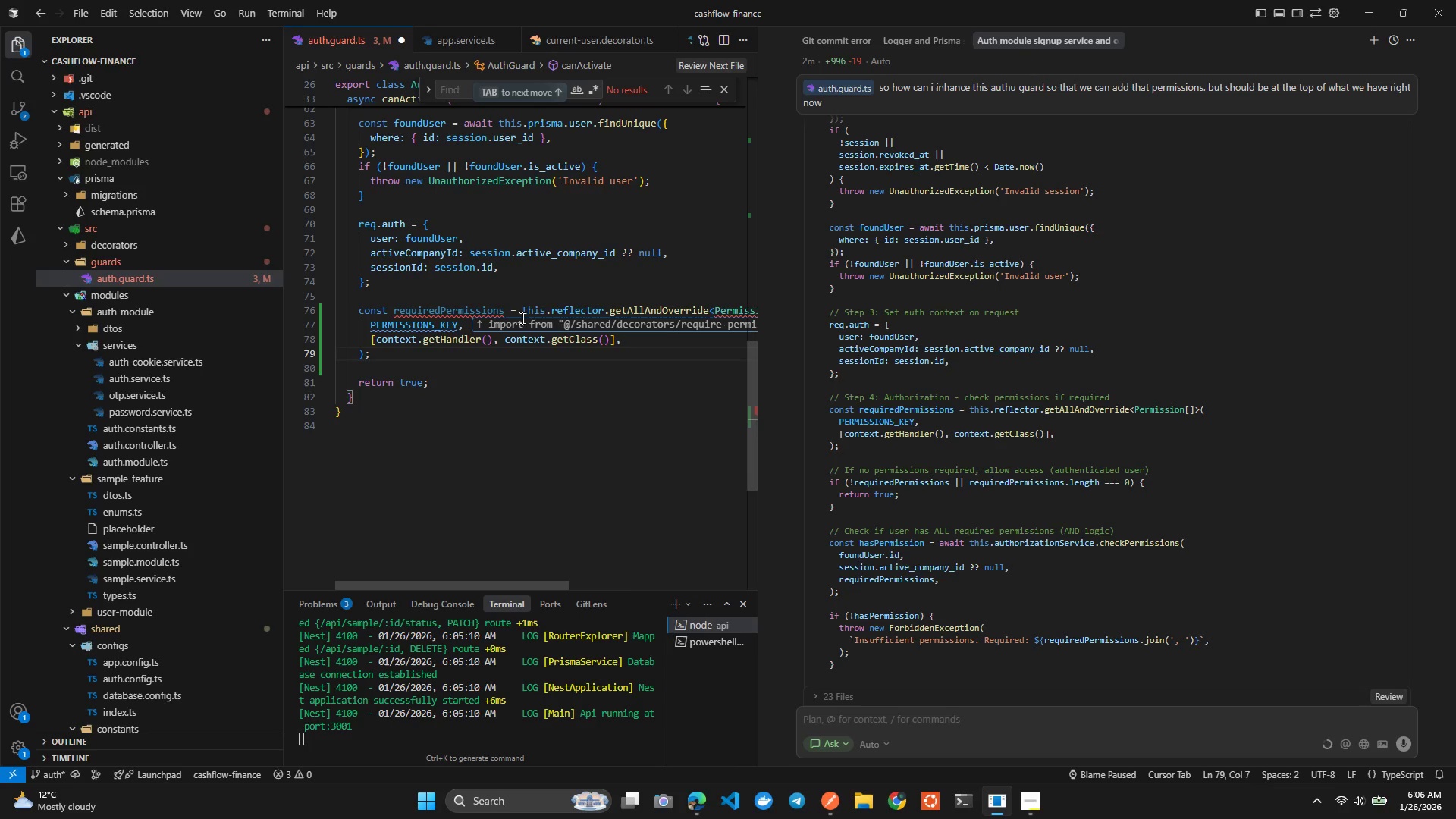 
key(Tab)
 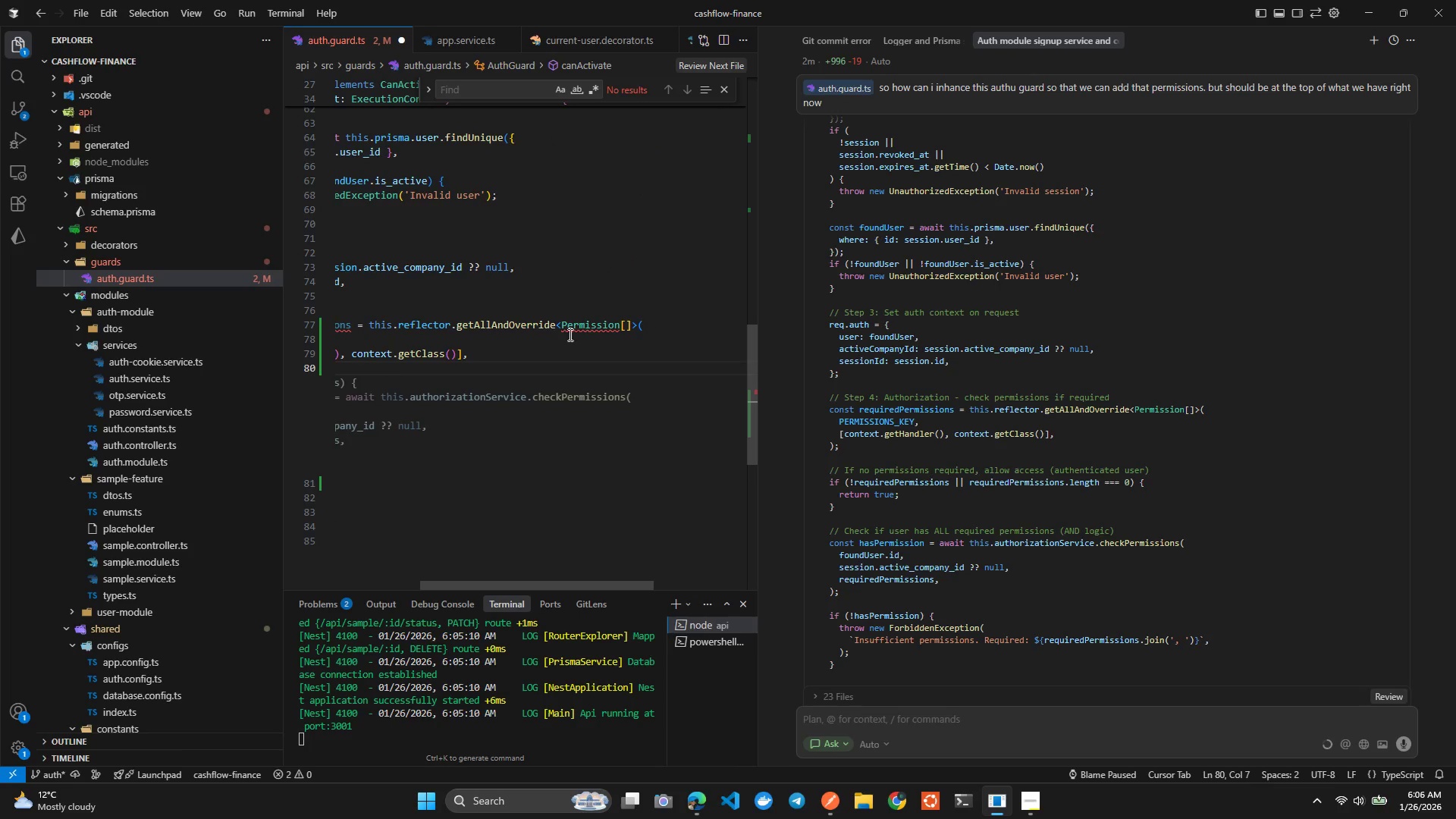 
left_click([619, 323])
 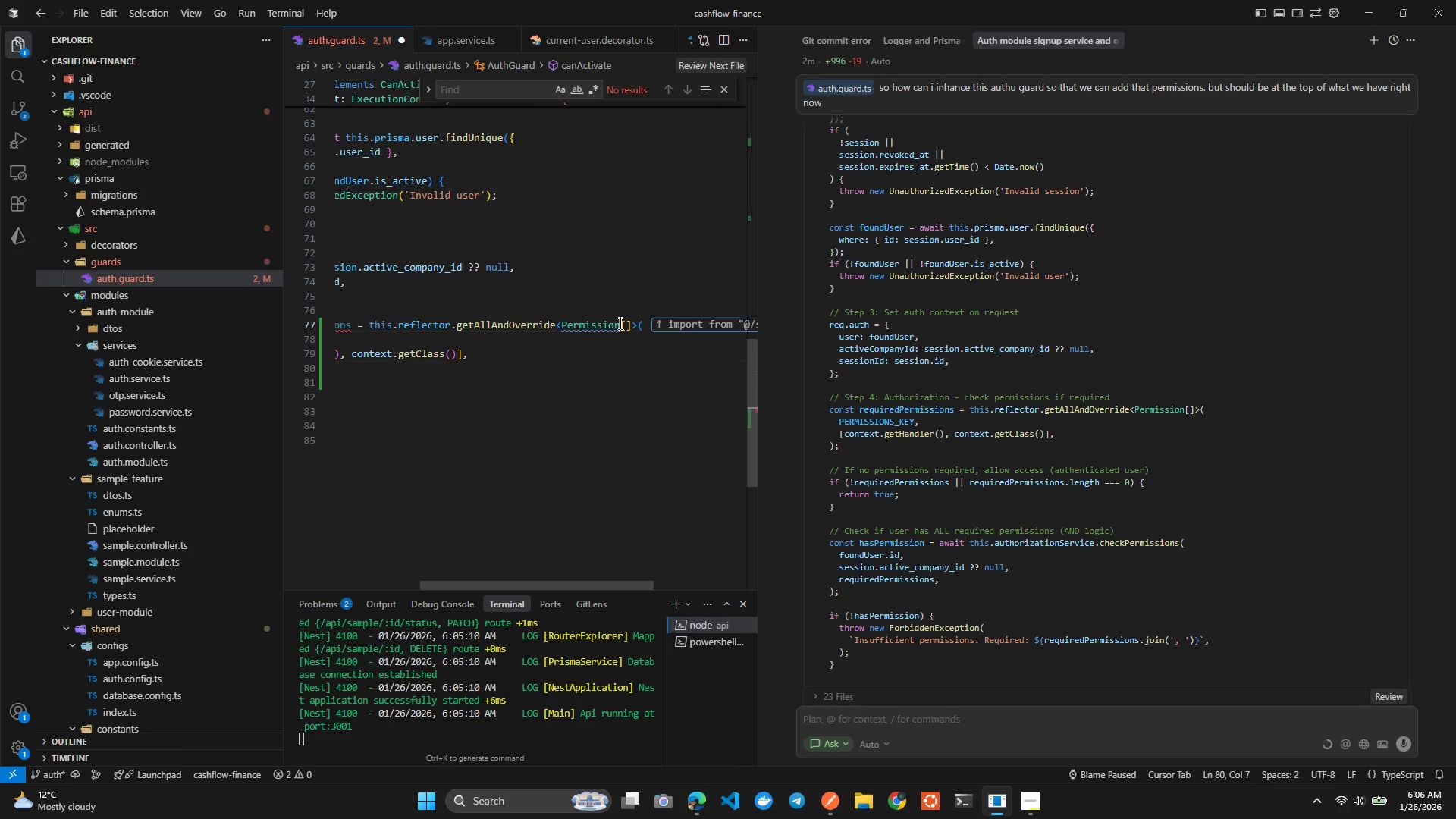 
key(Control+Space)
 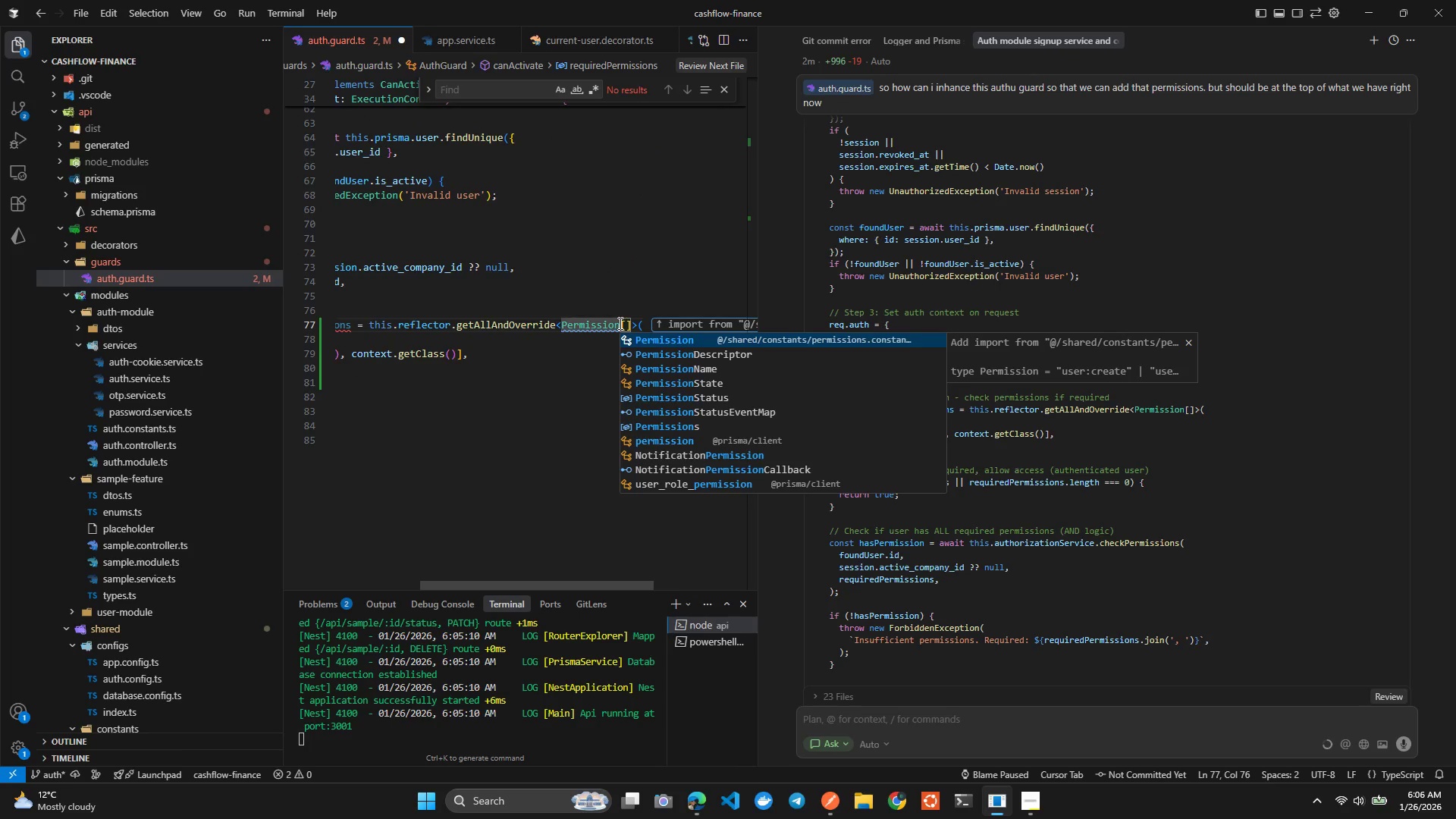 
key(Enter)
 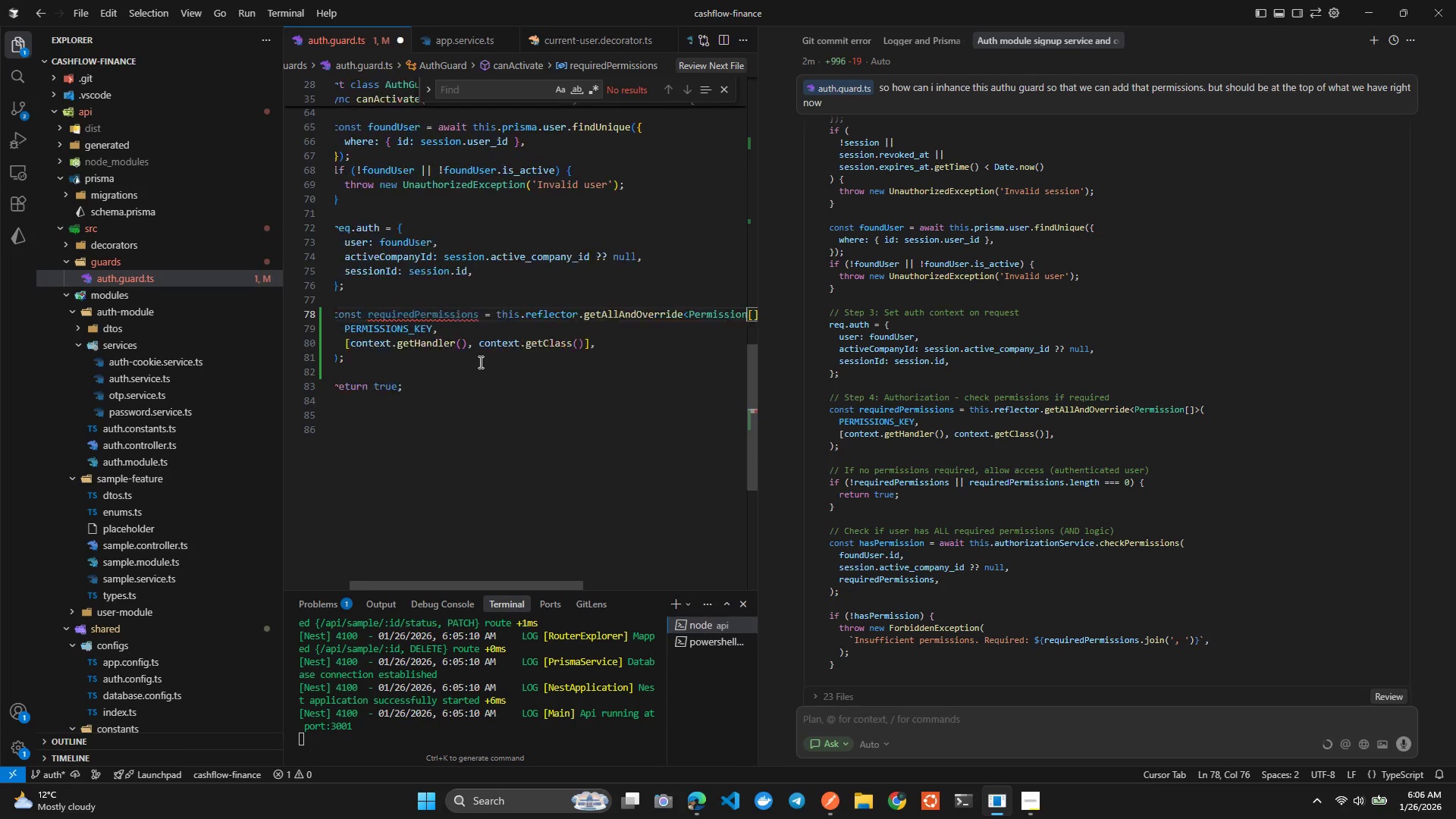 
wait(7.19)
 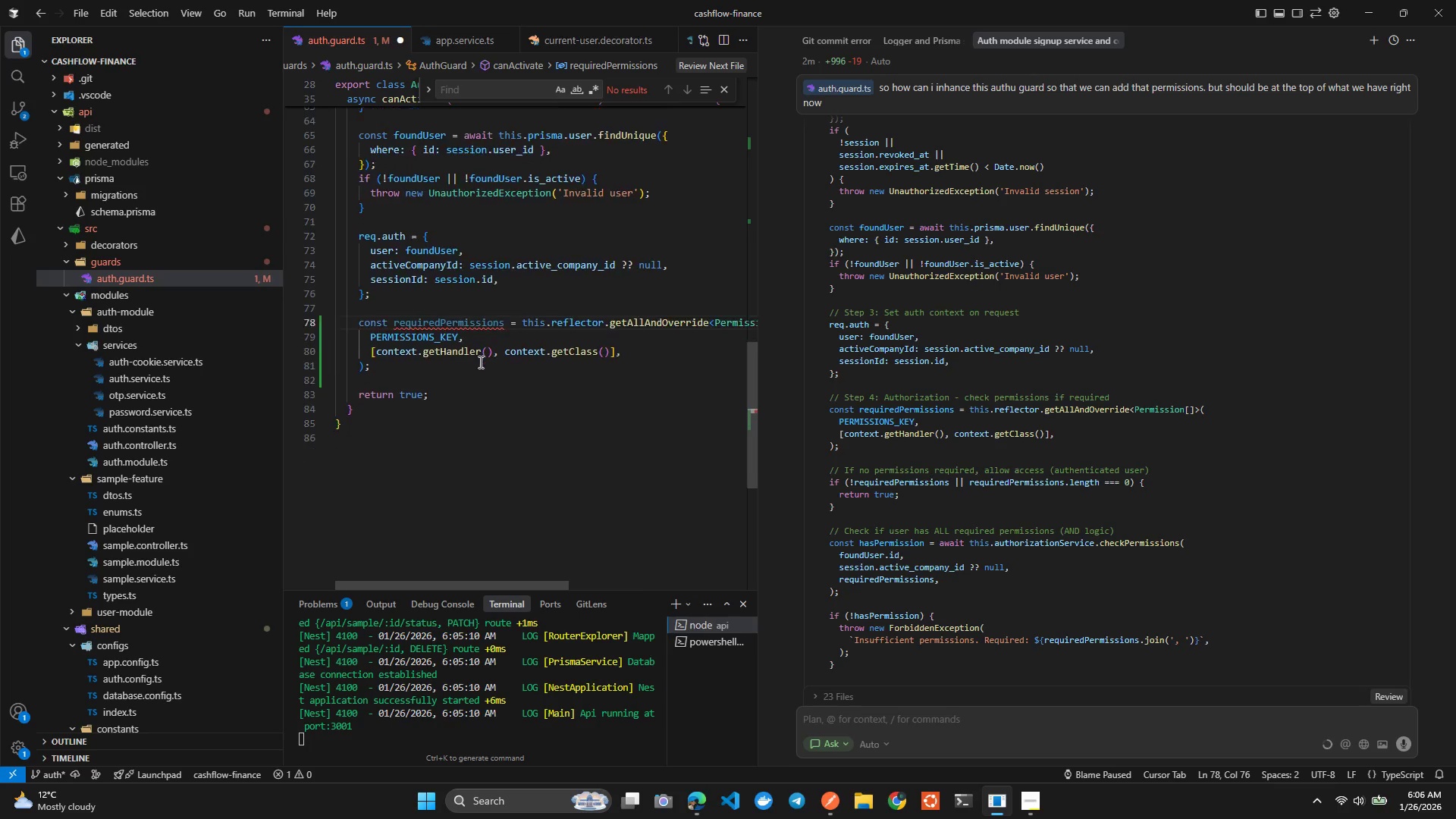 
left_click([505, 311])
 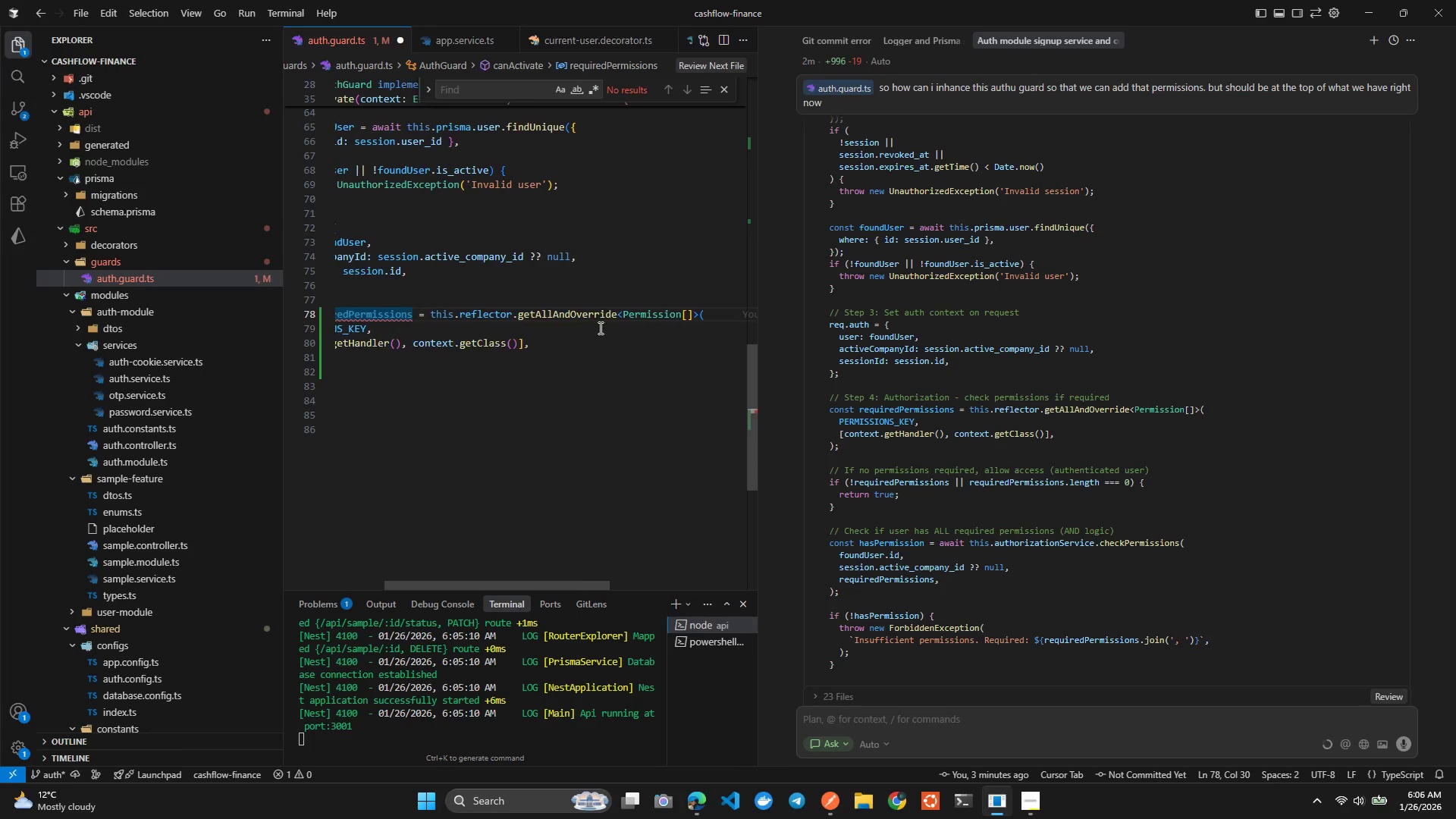 
left_click([641, 309])
 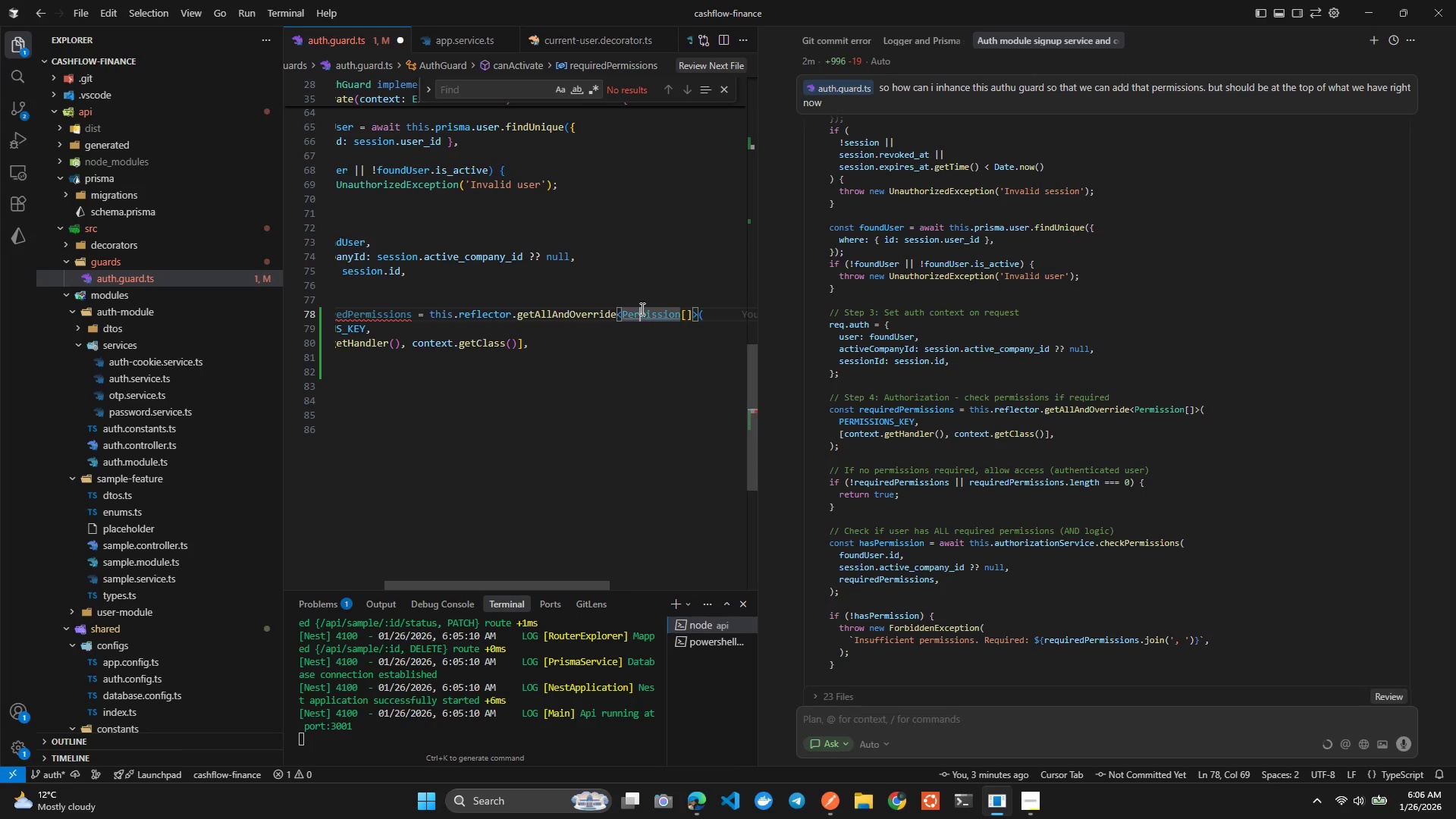 
hold_key(key=ControlLeft, duration=0.56)
left_click([641, 309])
 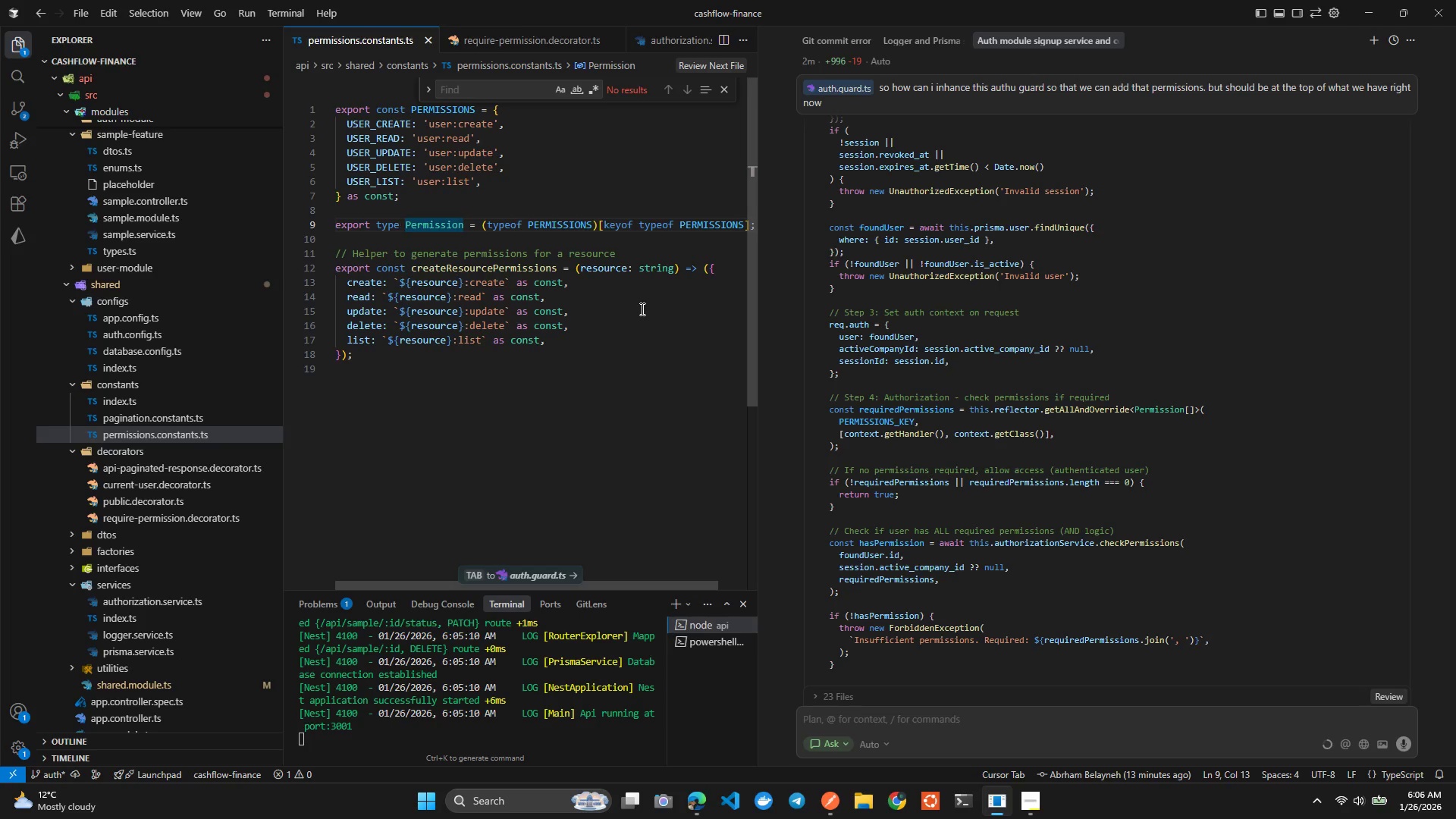 
wait(6.66)
 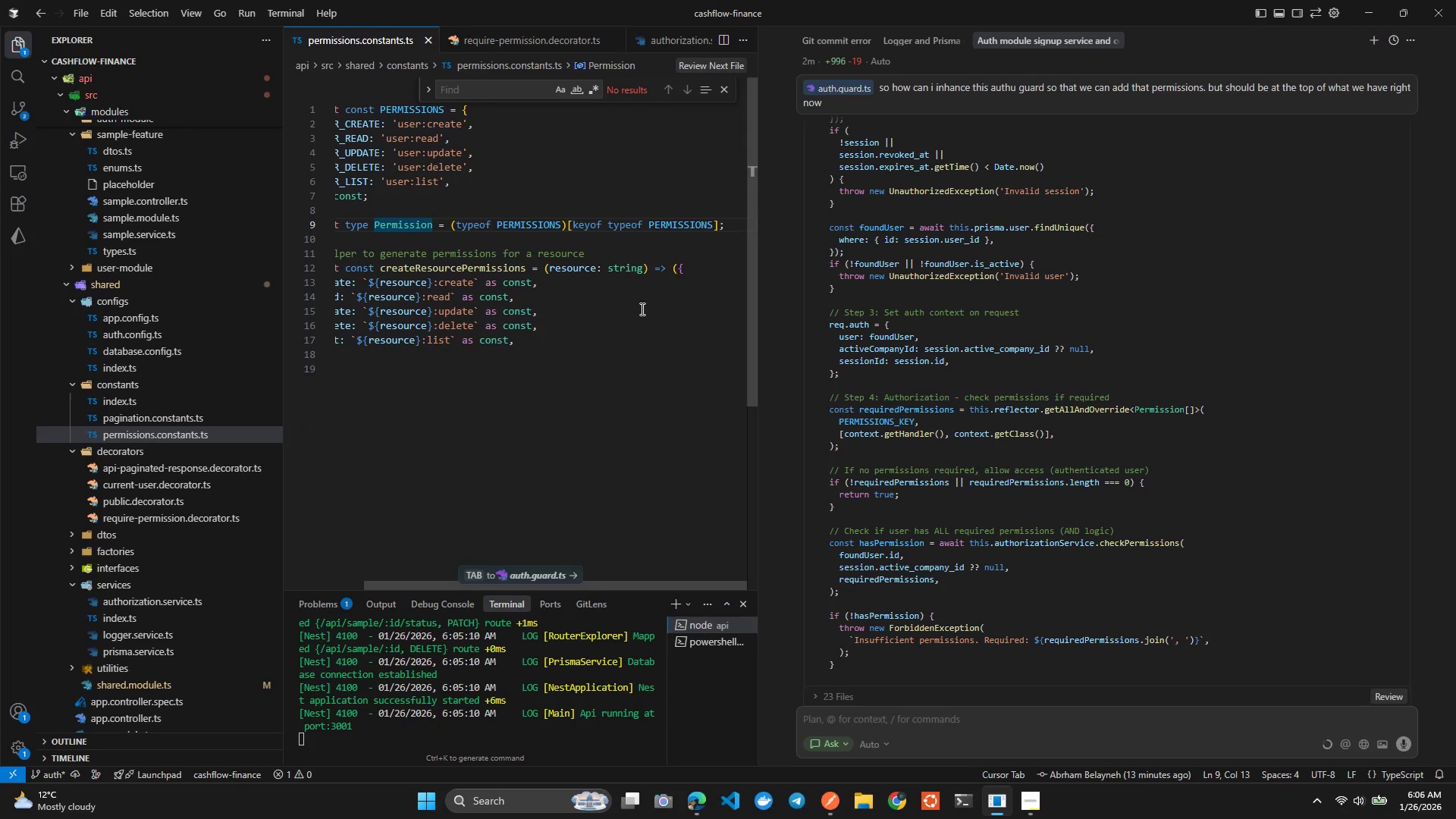 
key(Control+Tab)
 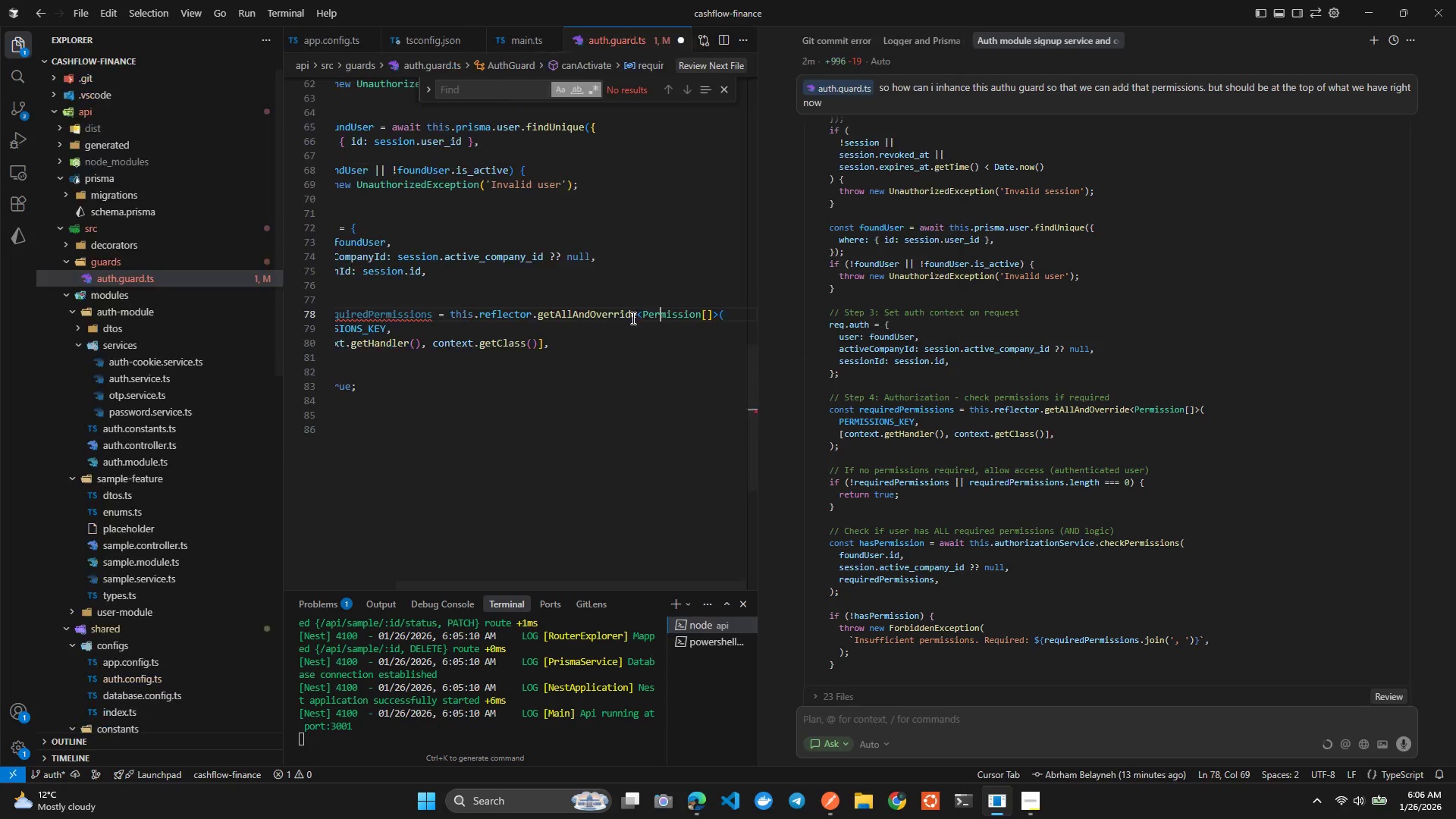 
mouse_move([531, 394])
 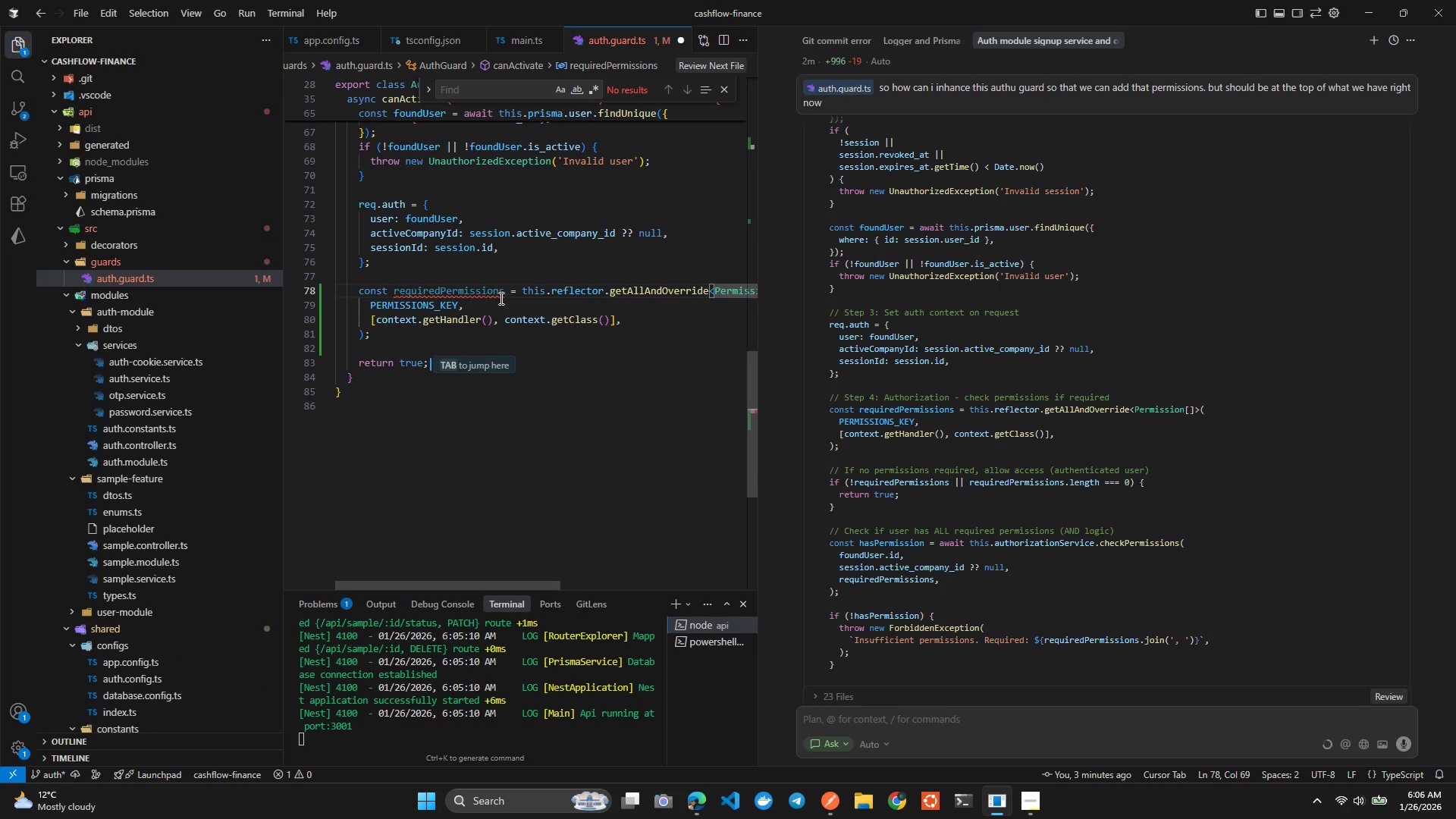 
left_click([500, 298])
 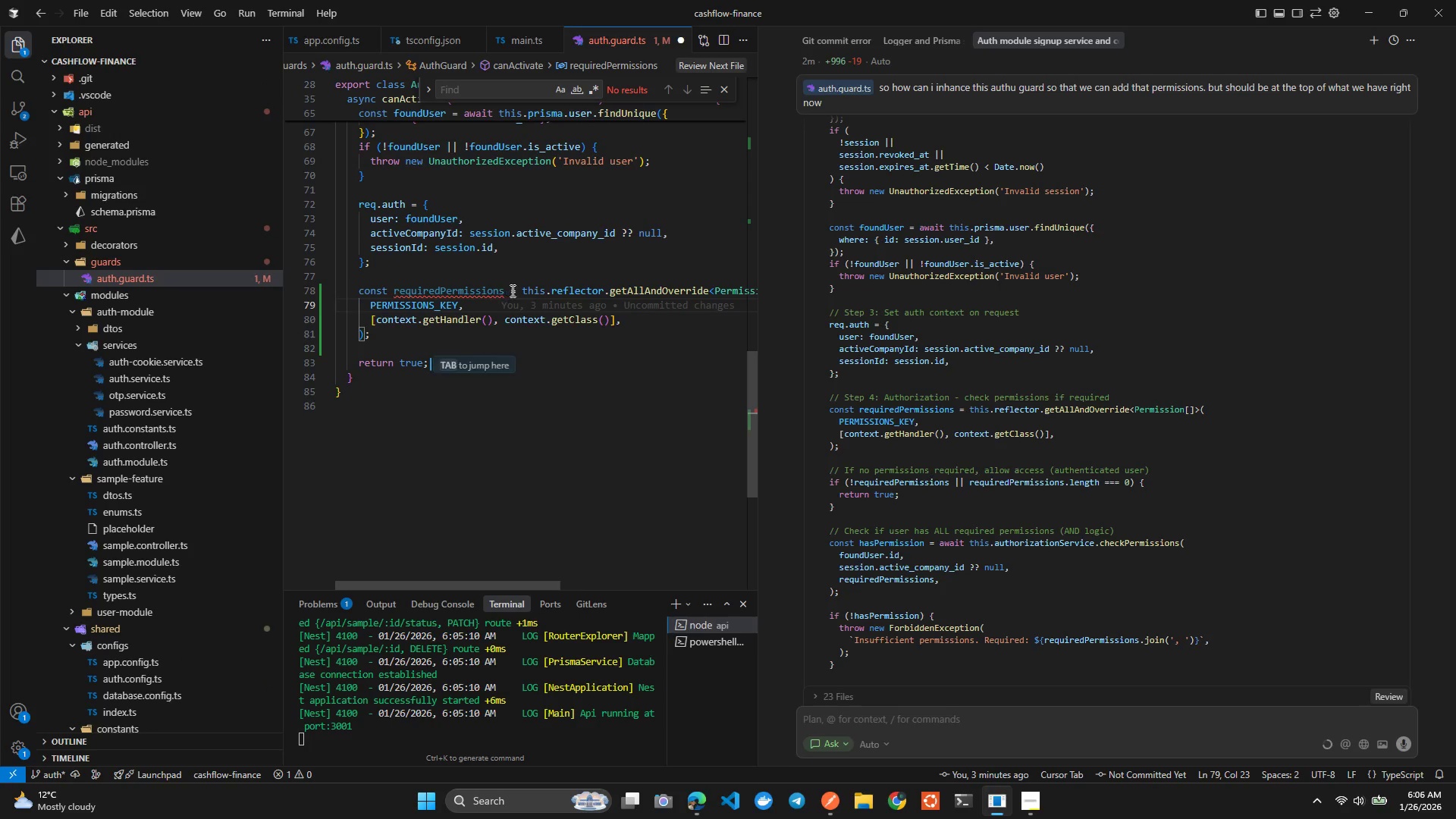 
left_click([511, 290])
 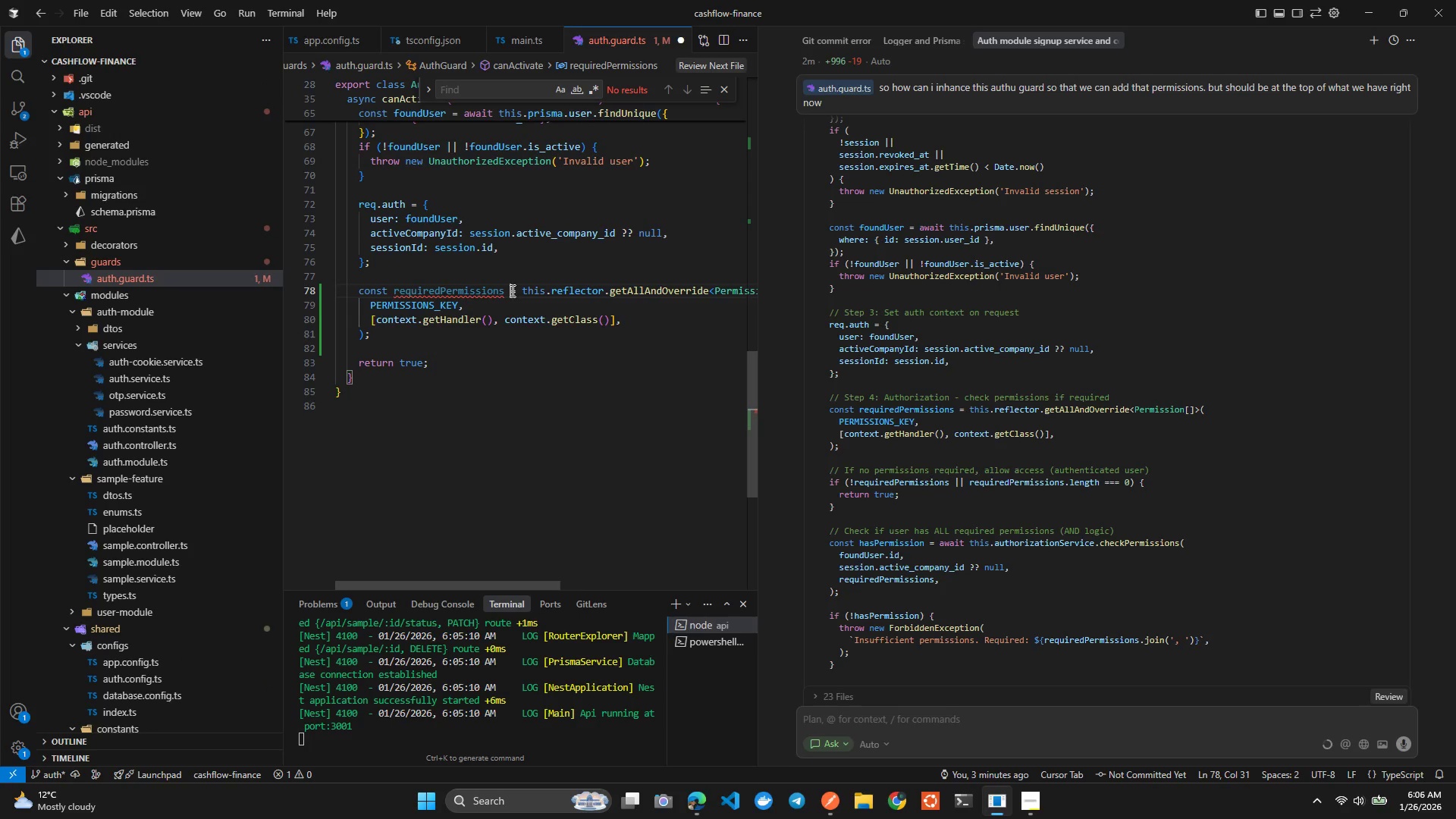 
key(Control+ControlLeft)
 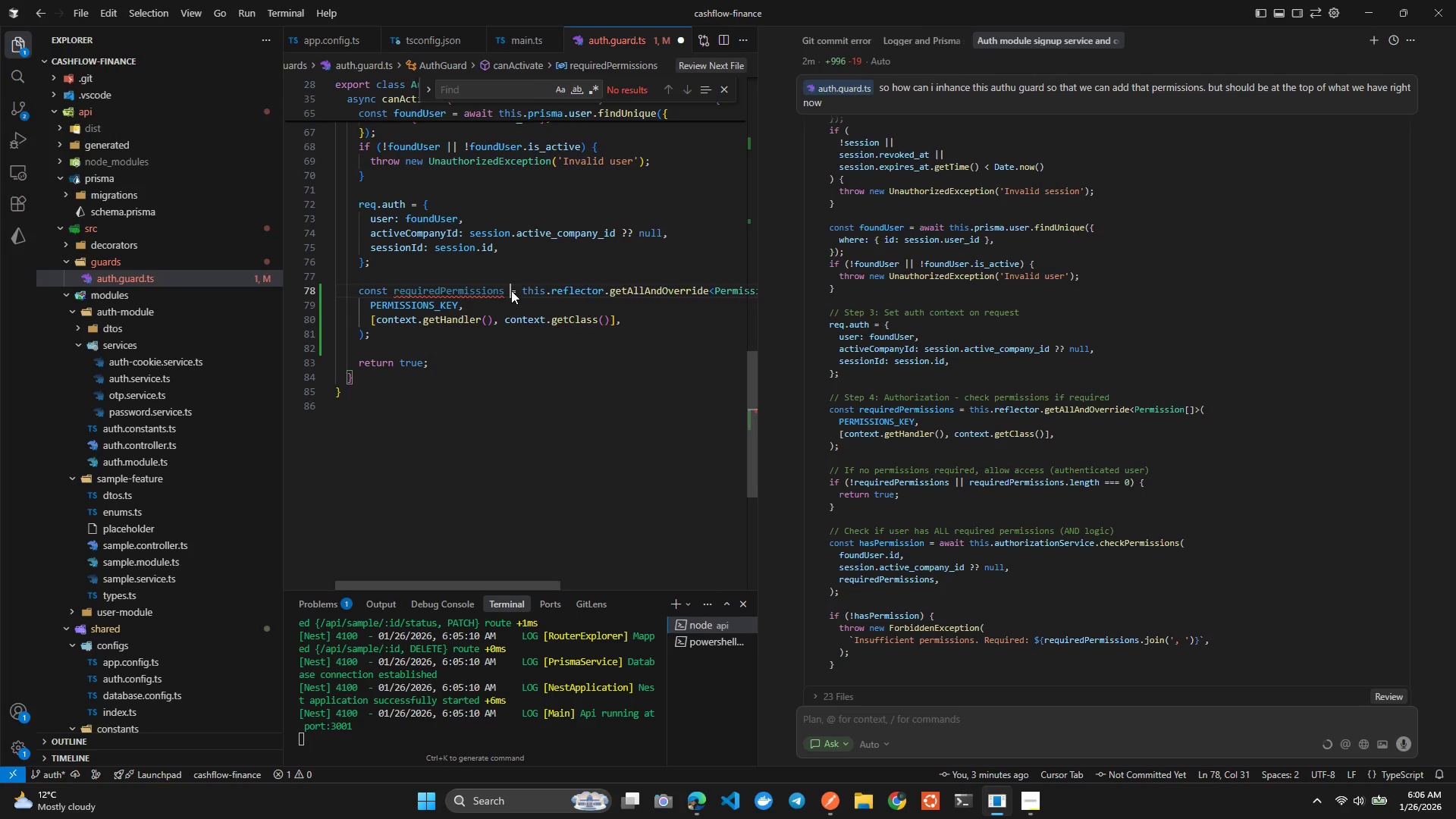 
key(Control+Tab)
 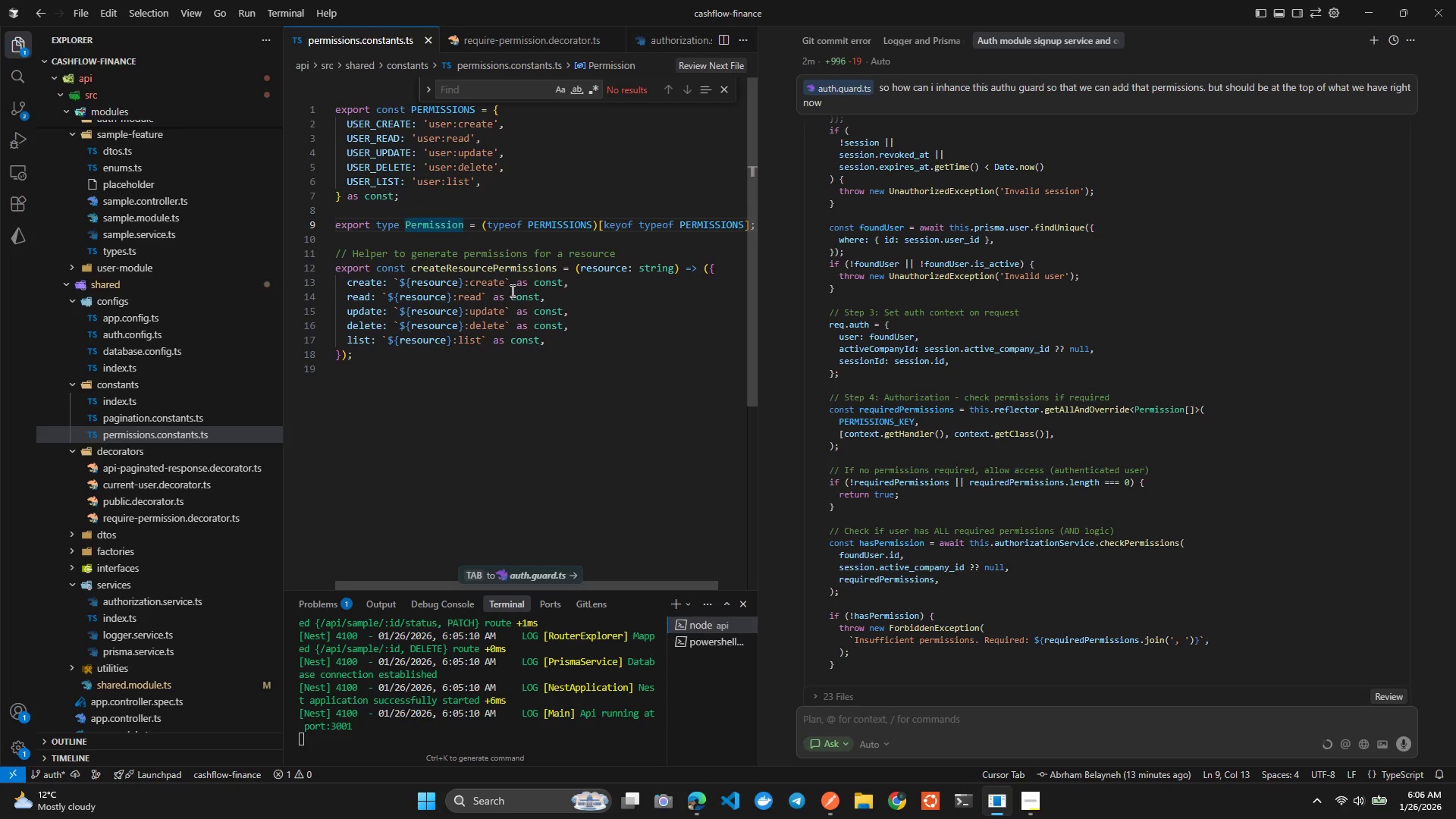 
key(Control+ControlLeft)
 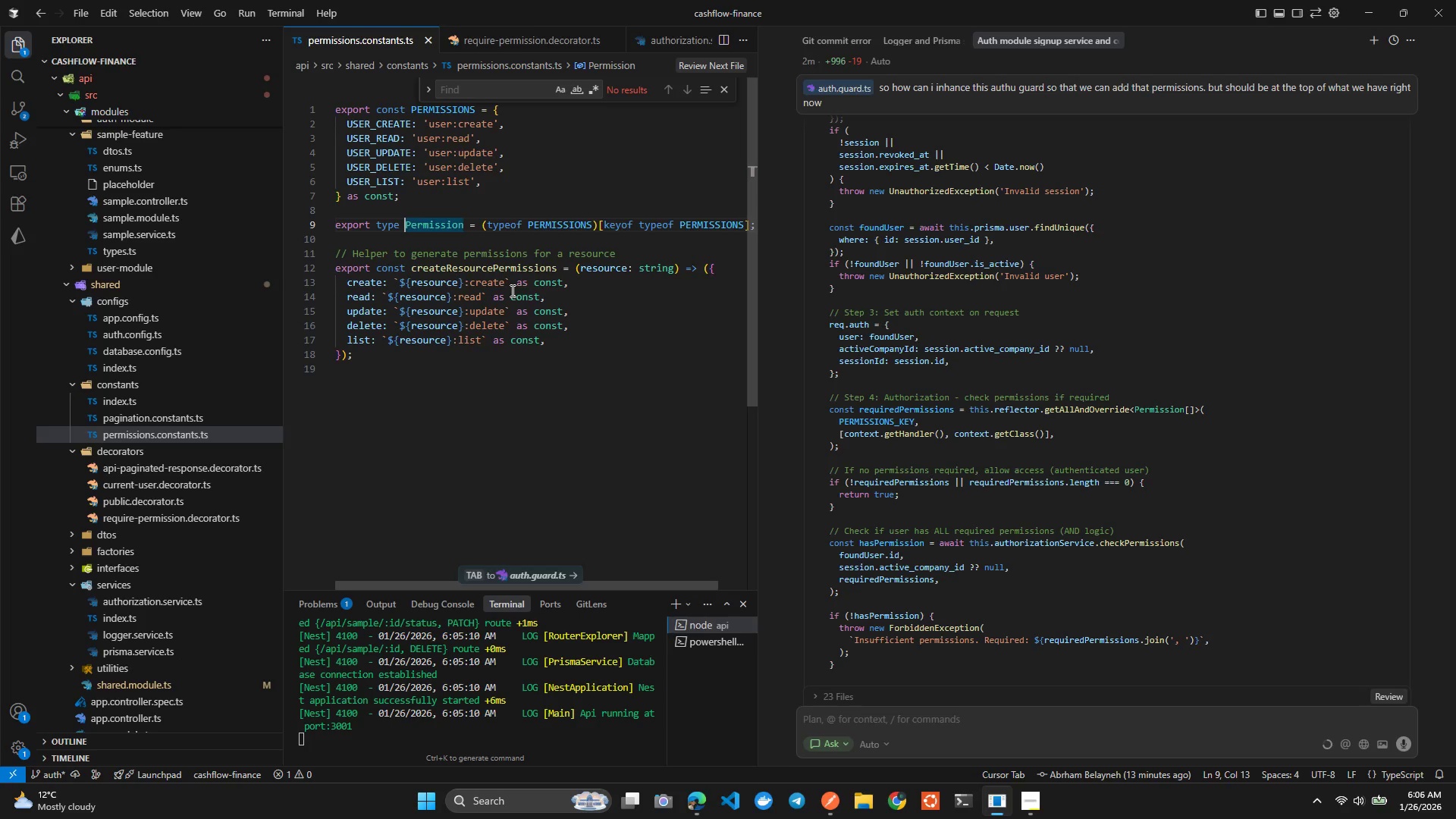 
key(Control+Tab)
 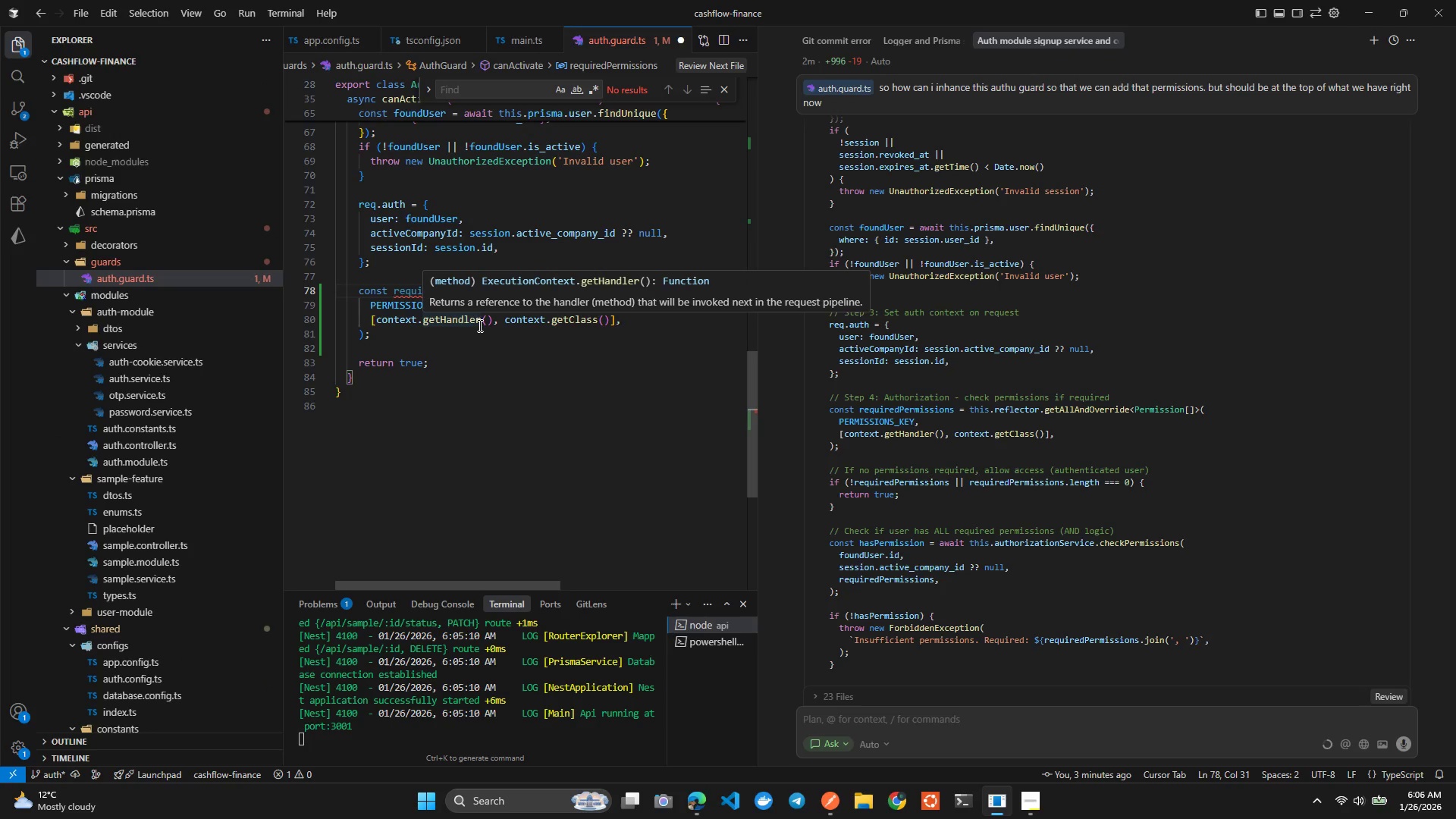 
left_click([458, 328])
 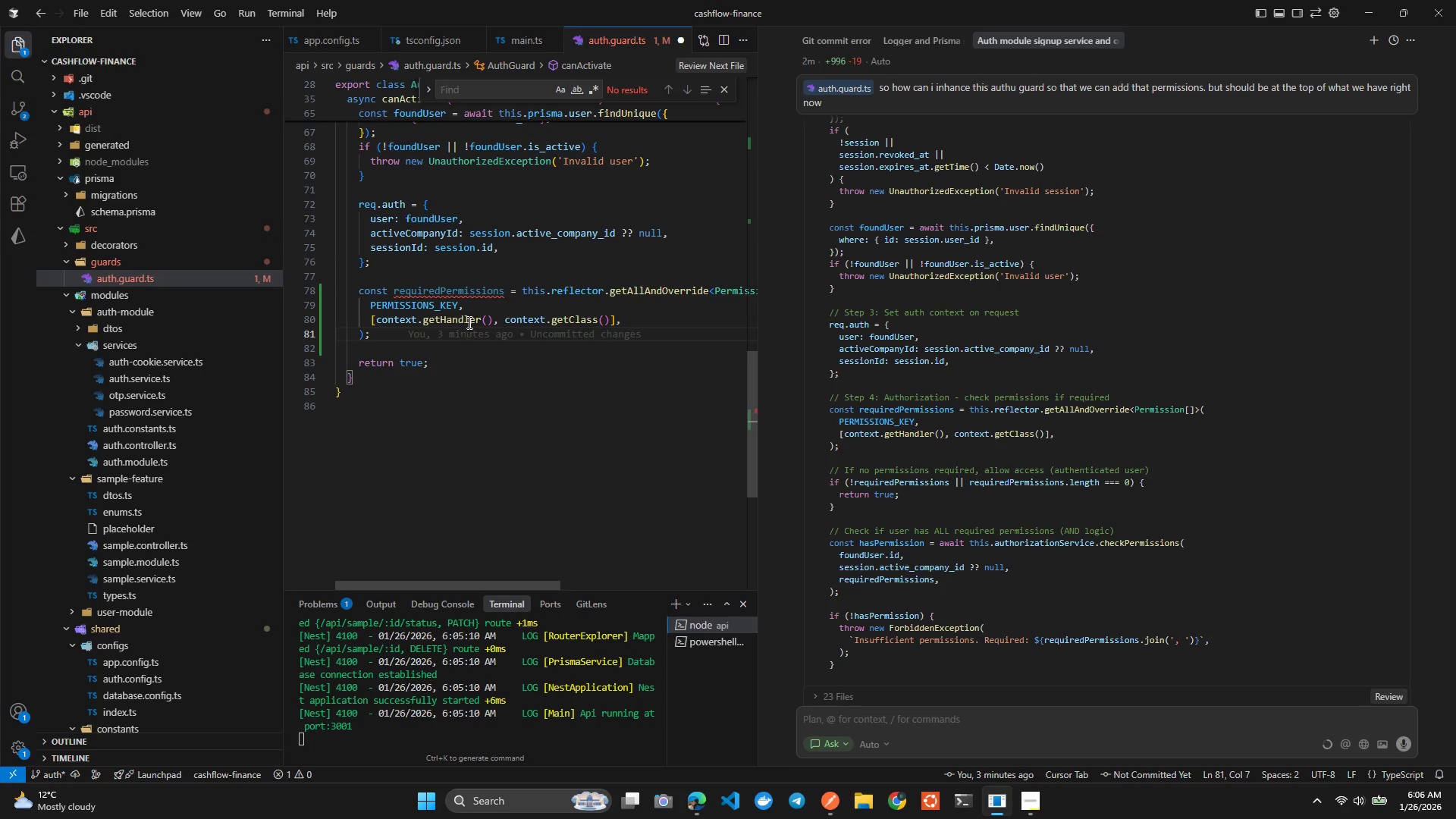 
left_click([468, 322])
 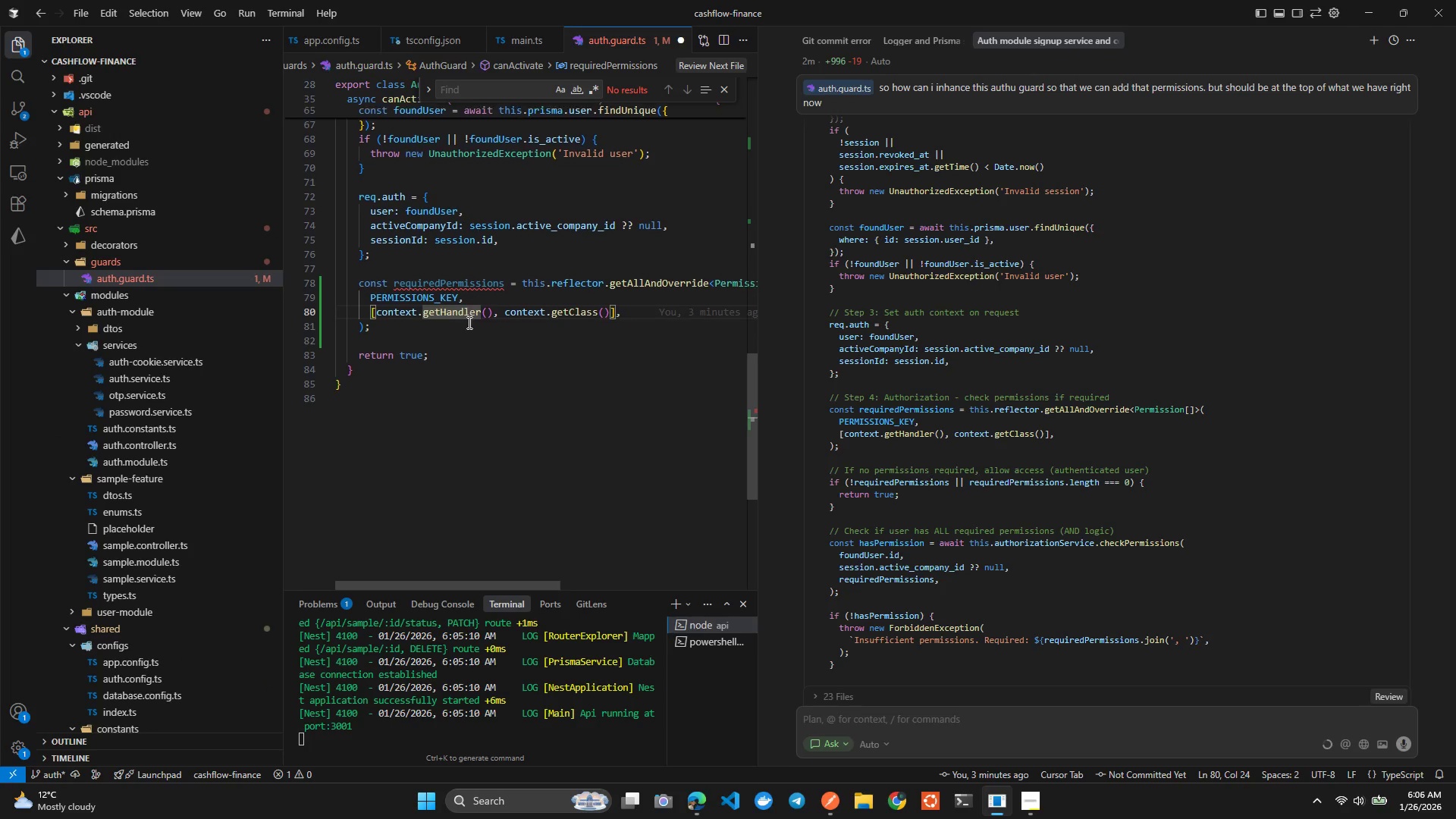 
left_click([399, 296])
 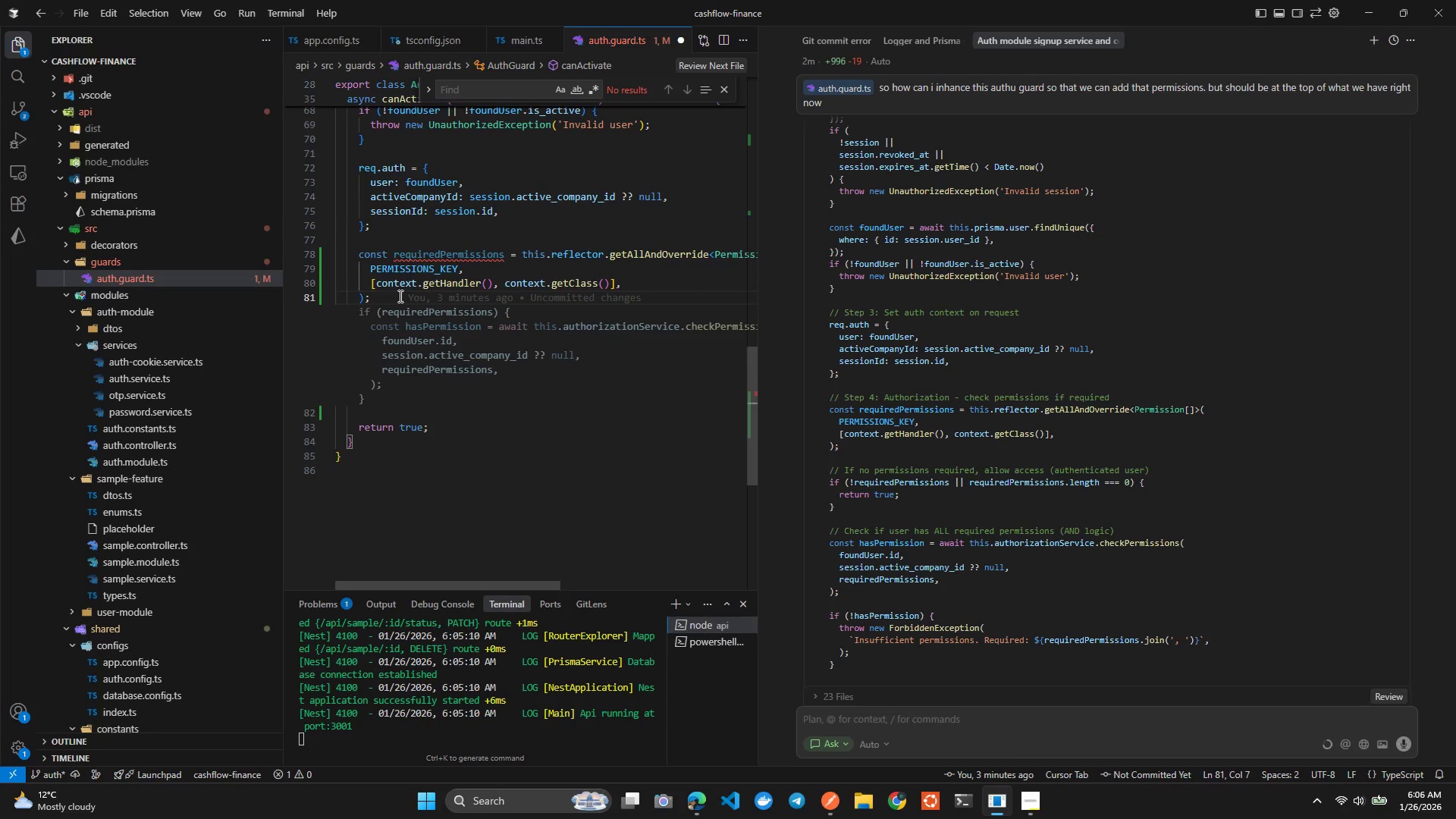 
key(Control+Shift+Enter)
 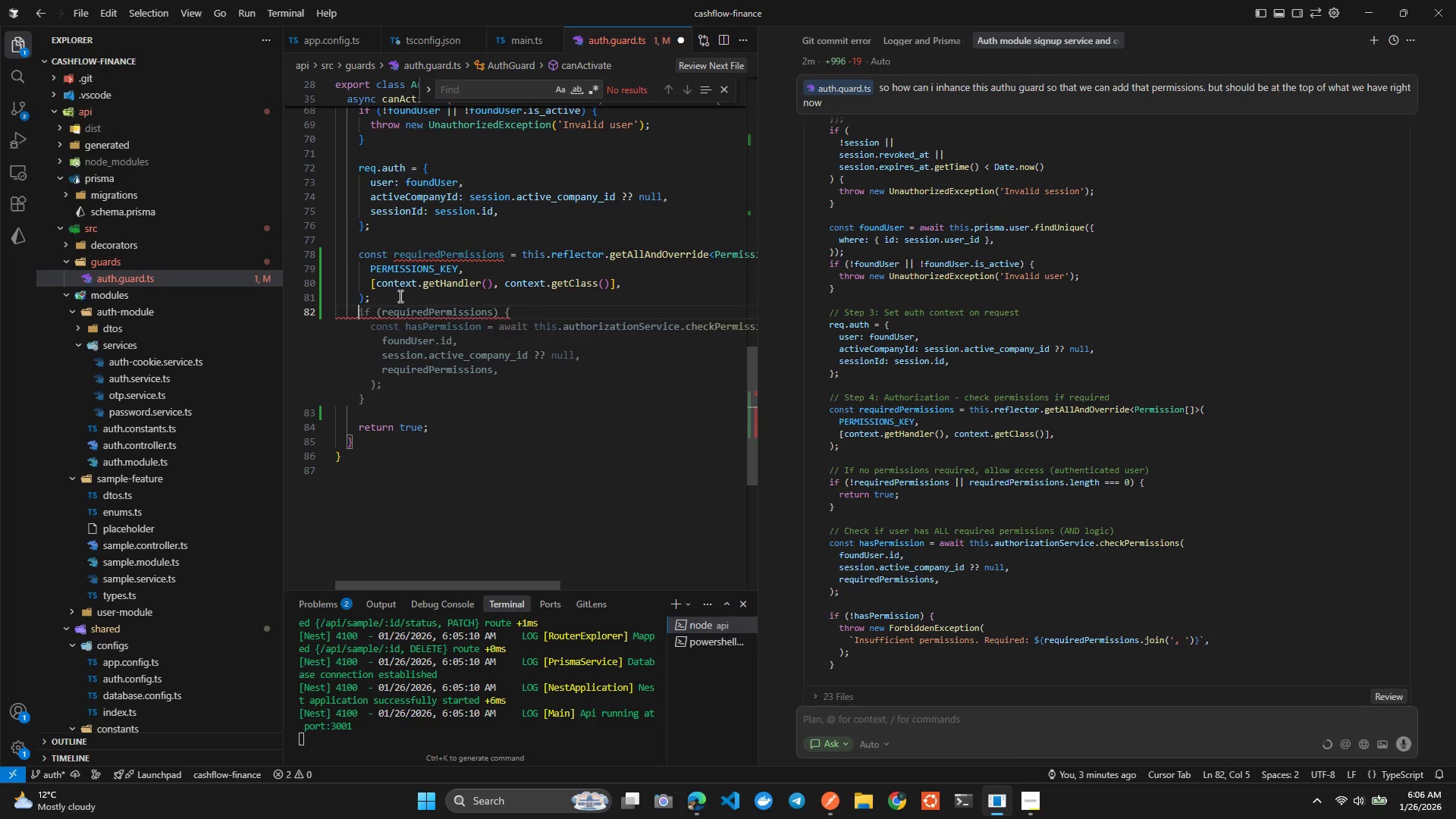 
key(Control+Shift+Enter)
 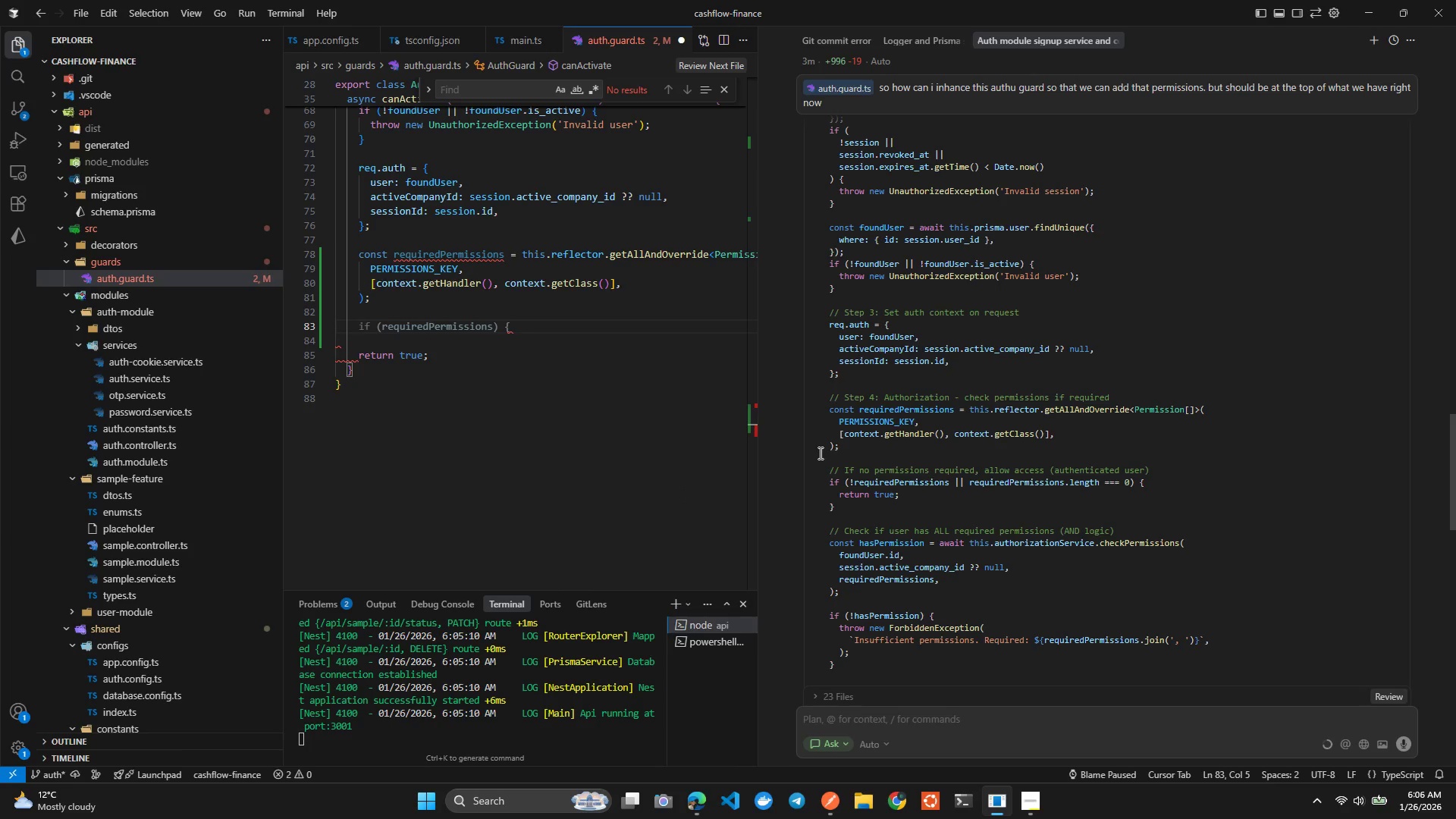 
wait(12.61)
 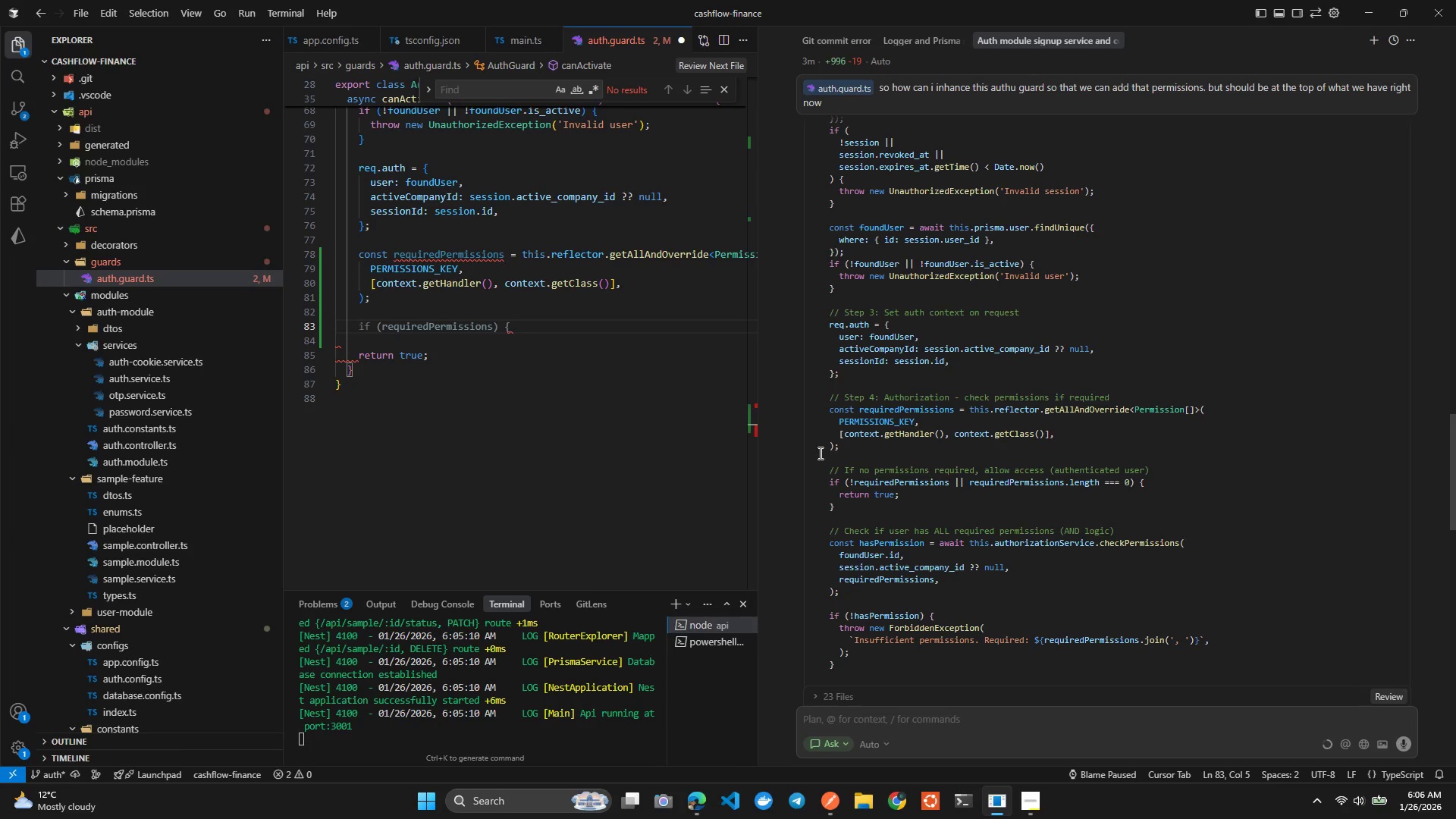 
left_click_drag(start_coordinate=[834, 483], to_coordinate=[829, 483])
 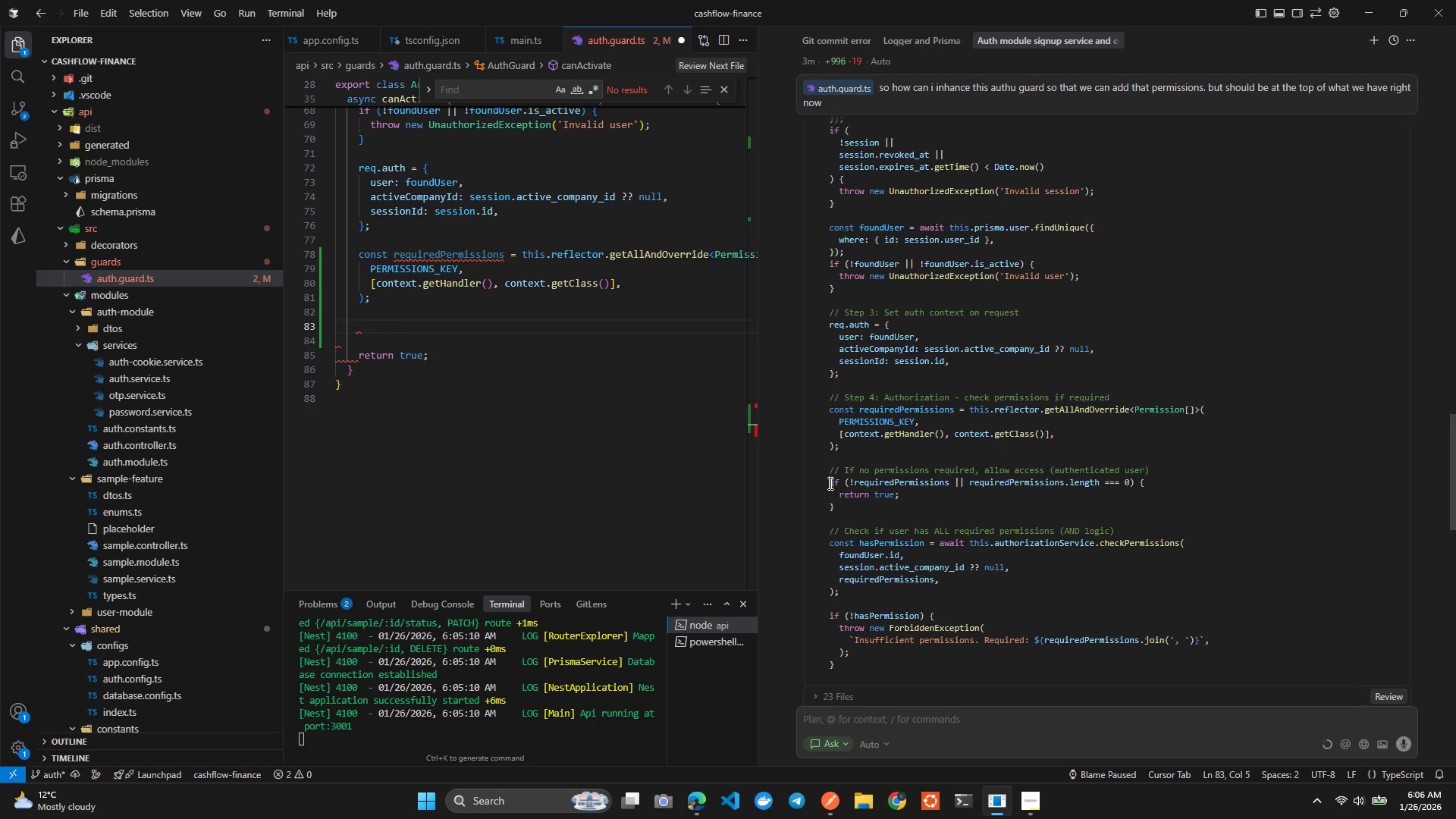 
left_click_drag(start_coordinate=[829, 483], to_coordinate=[861, 592])
 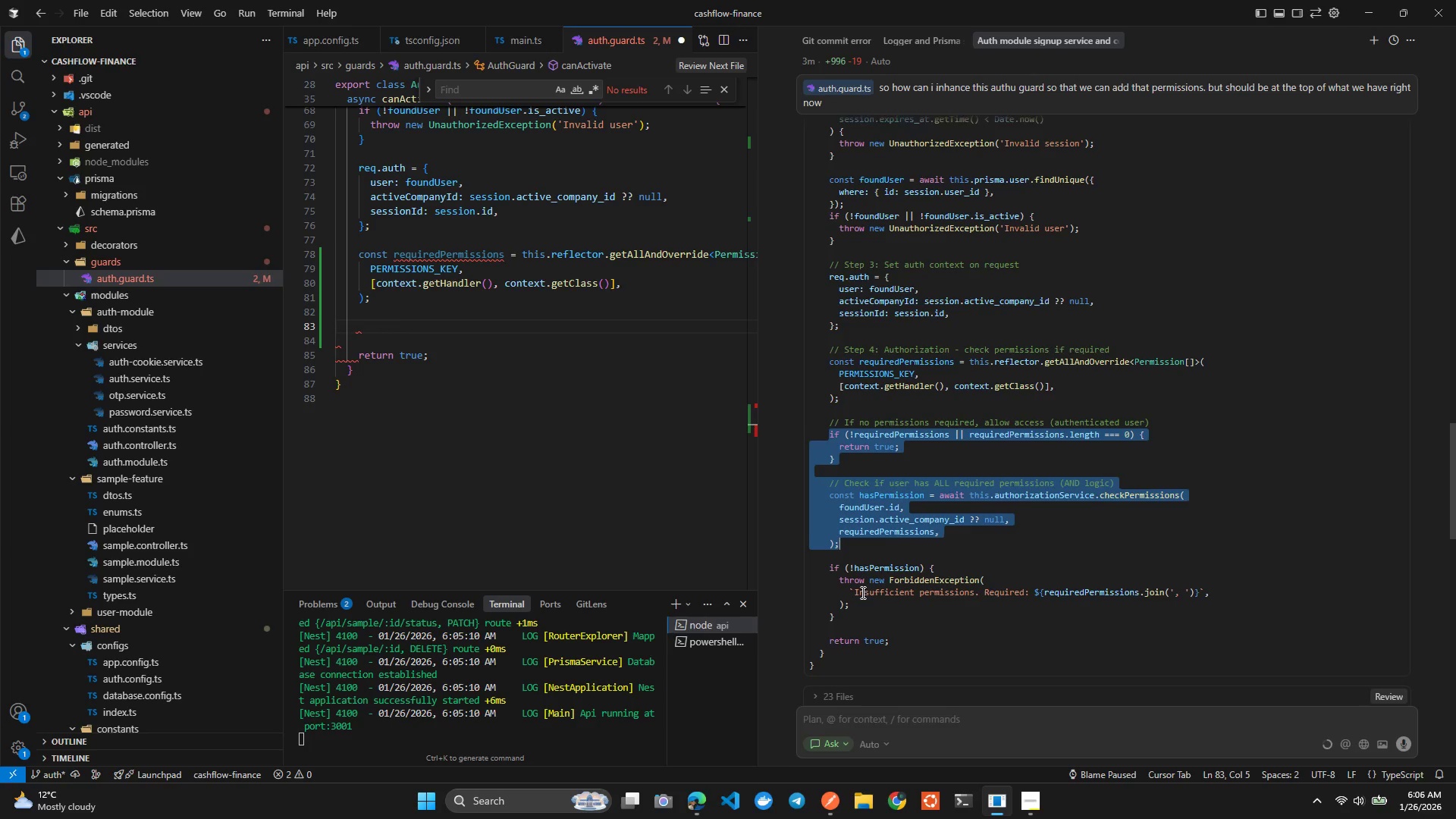 
hold_key(key=ShiftLeft, duration=0.88)
left_click([851, 623])
 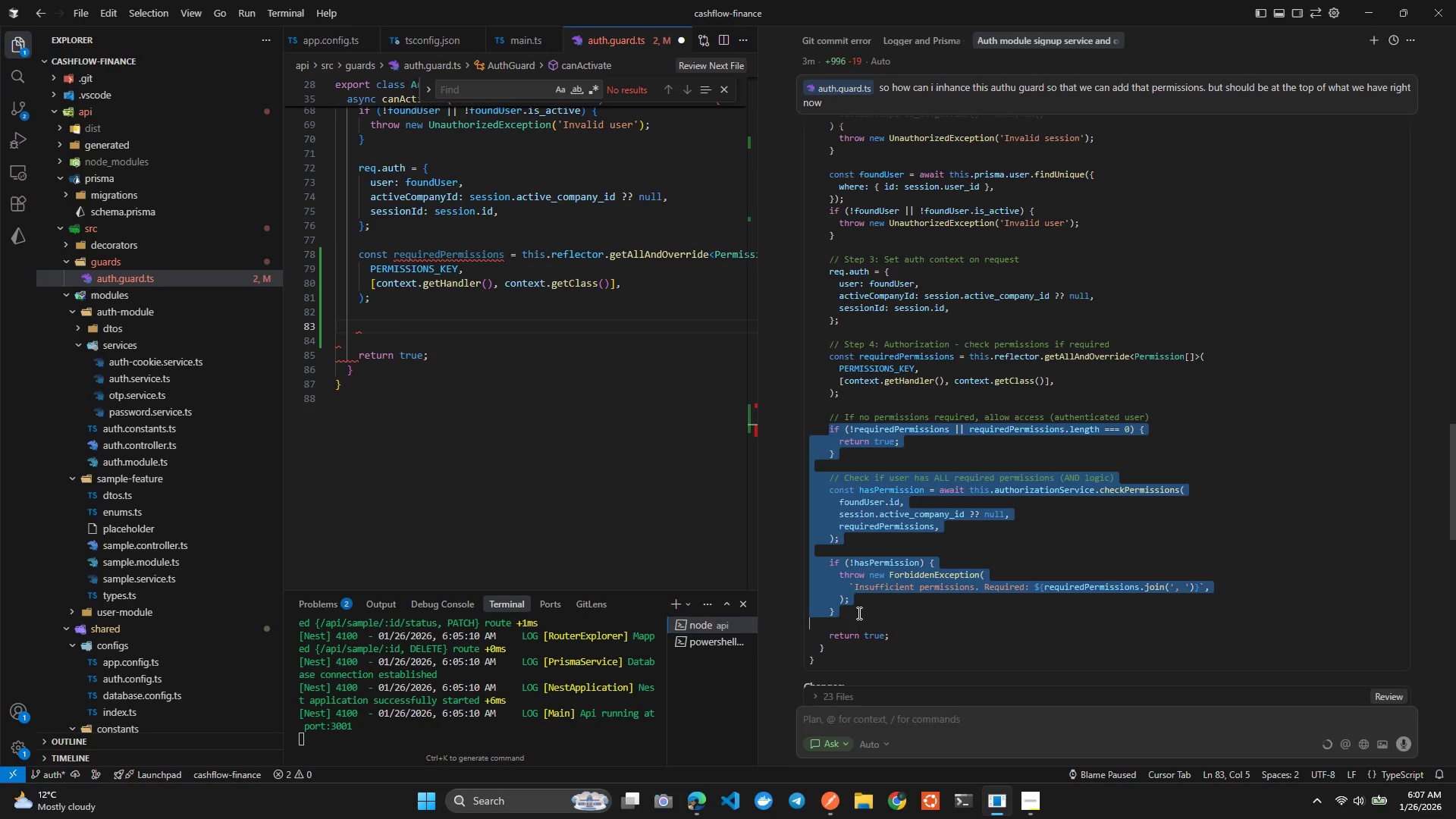 
key(Control+C)
 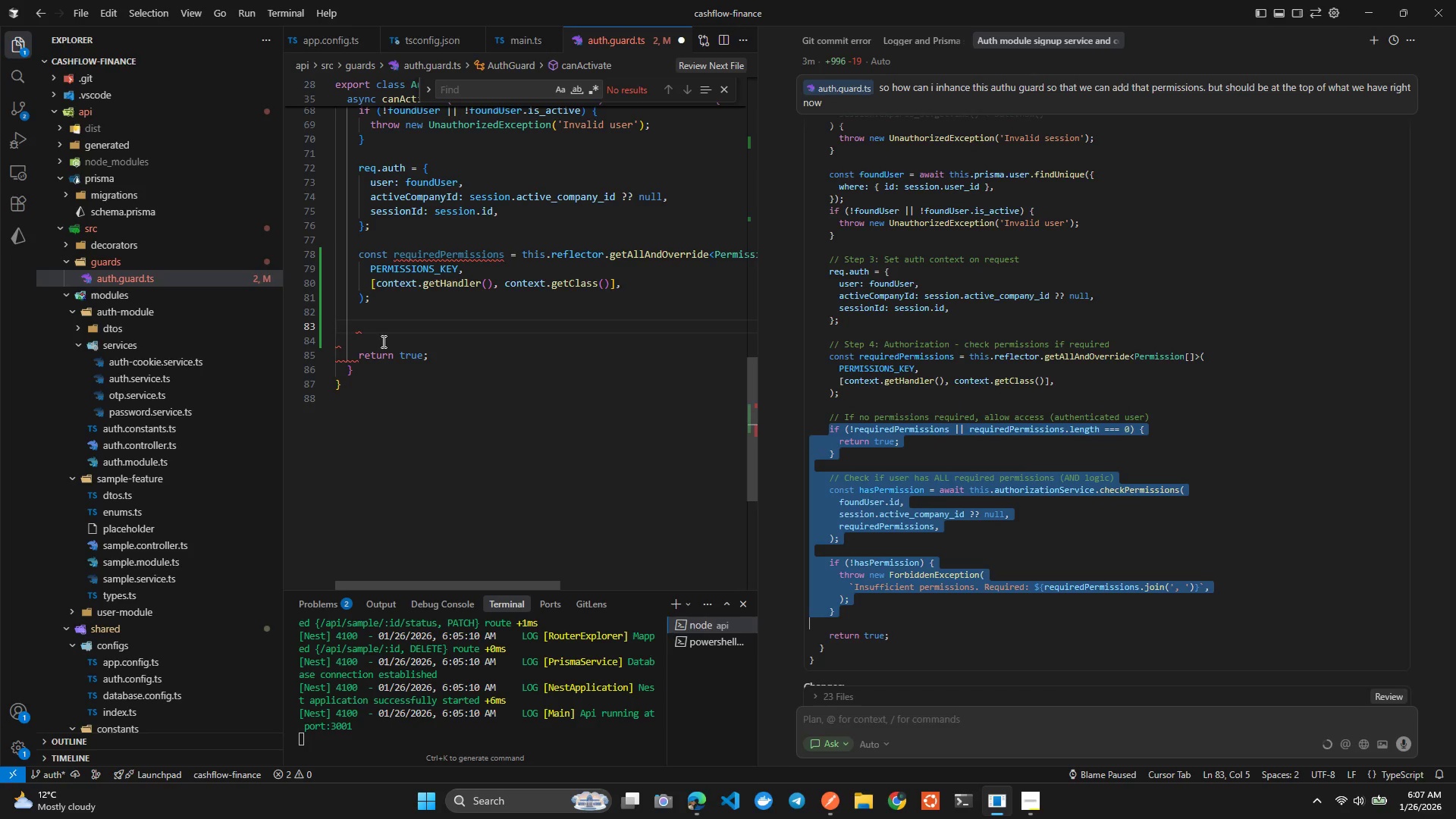 
left_click([390, 331])
 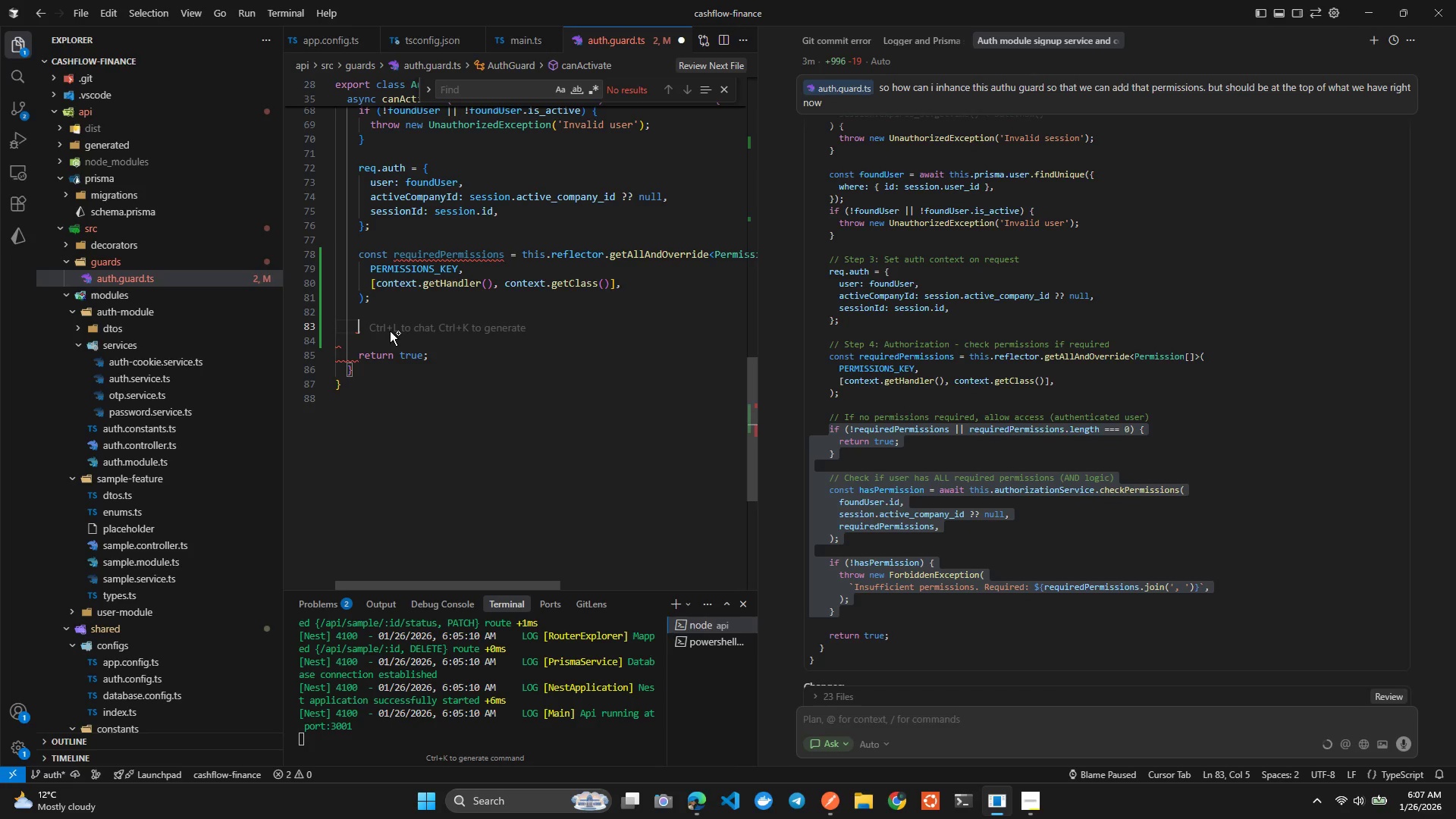 
key(Control+V)
 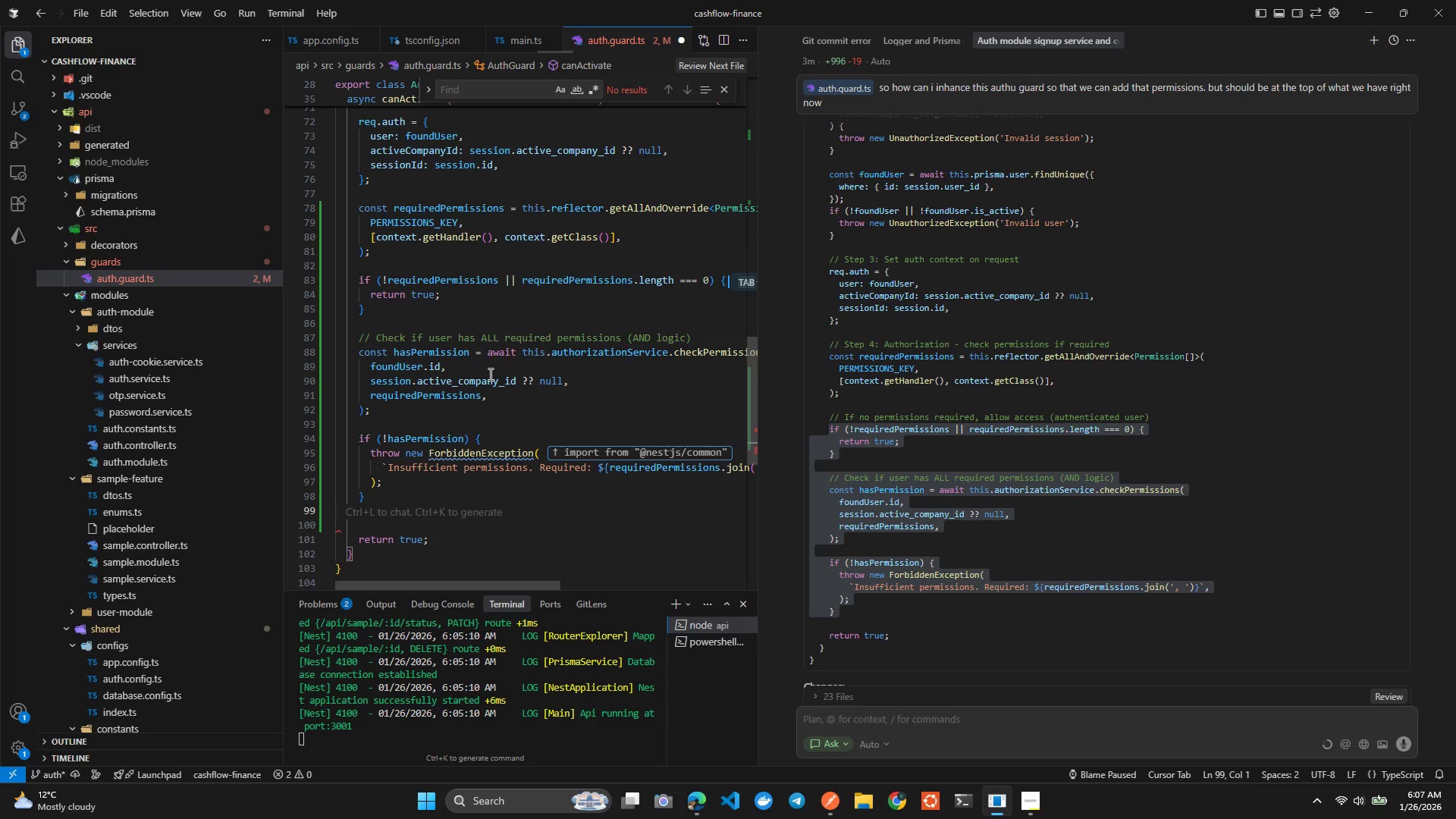 
key(Alt+Shift+F)
 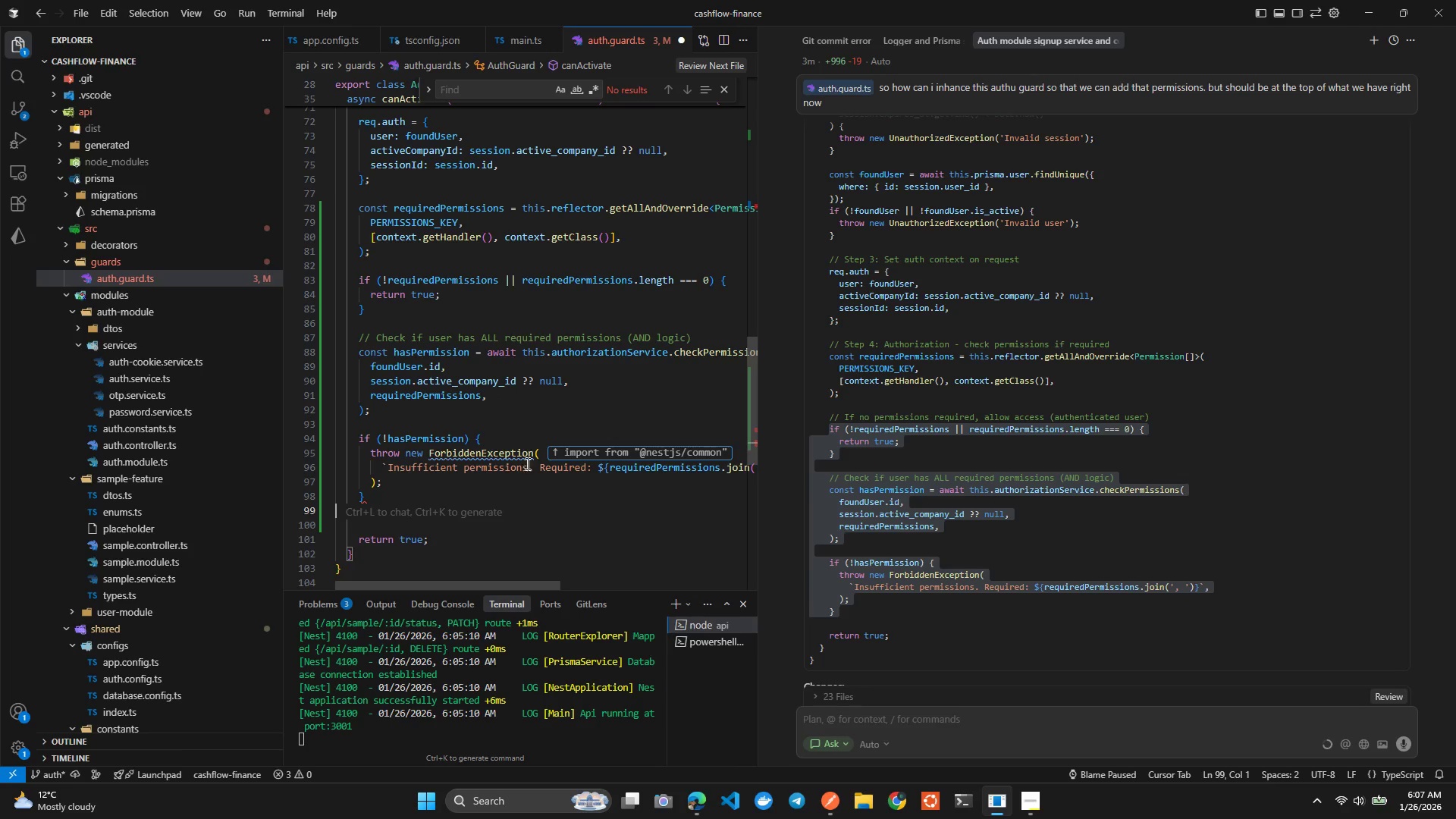 
left_click([529, 453])
 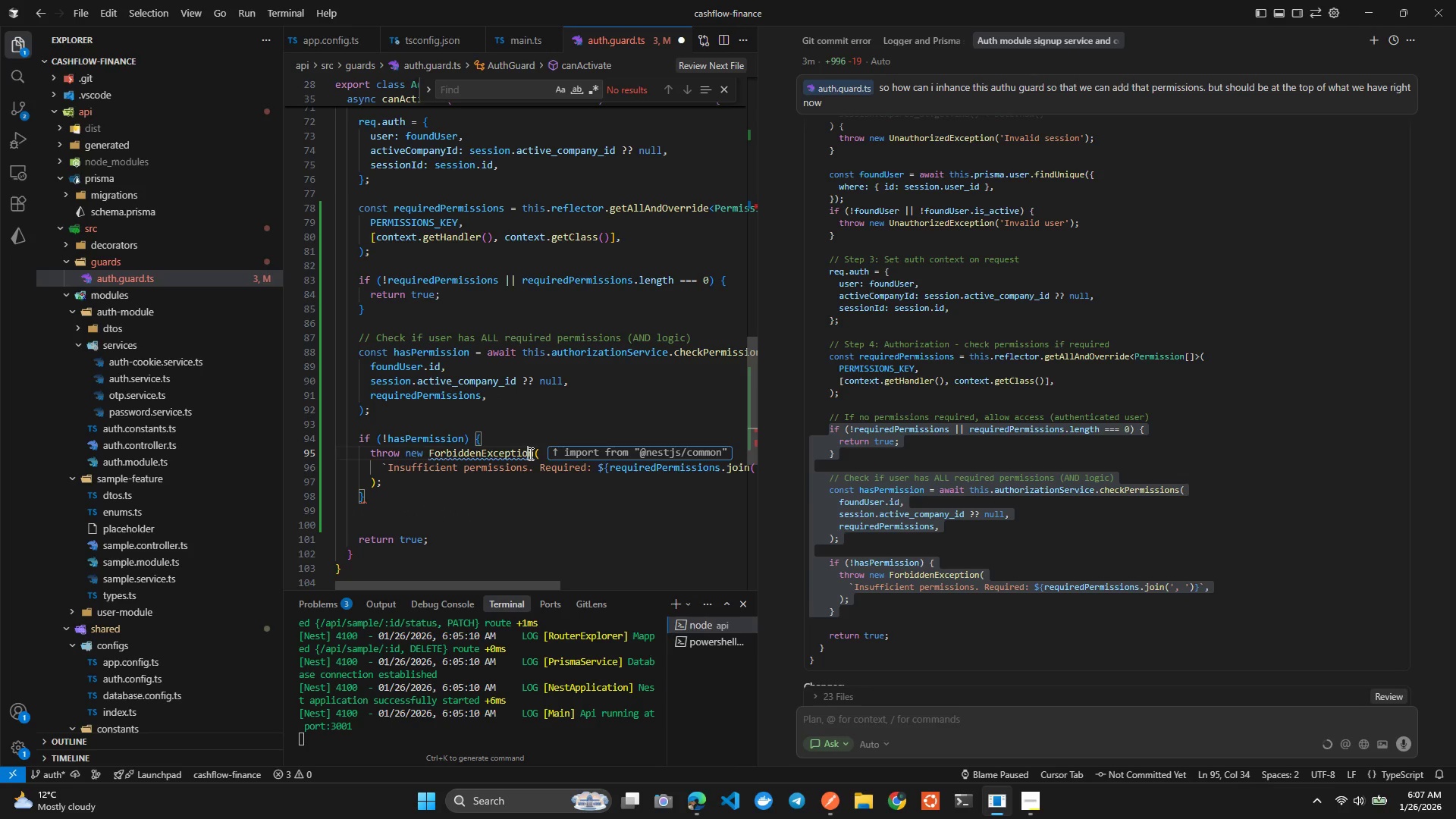 
key(ArrowRight)
 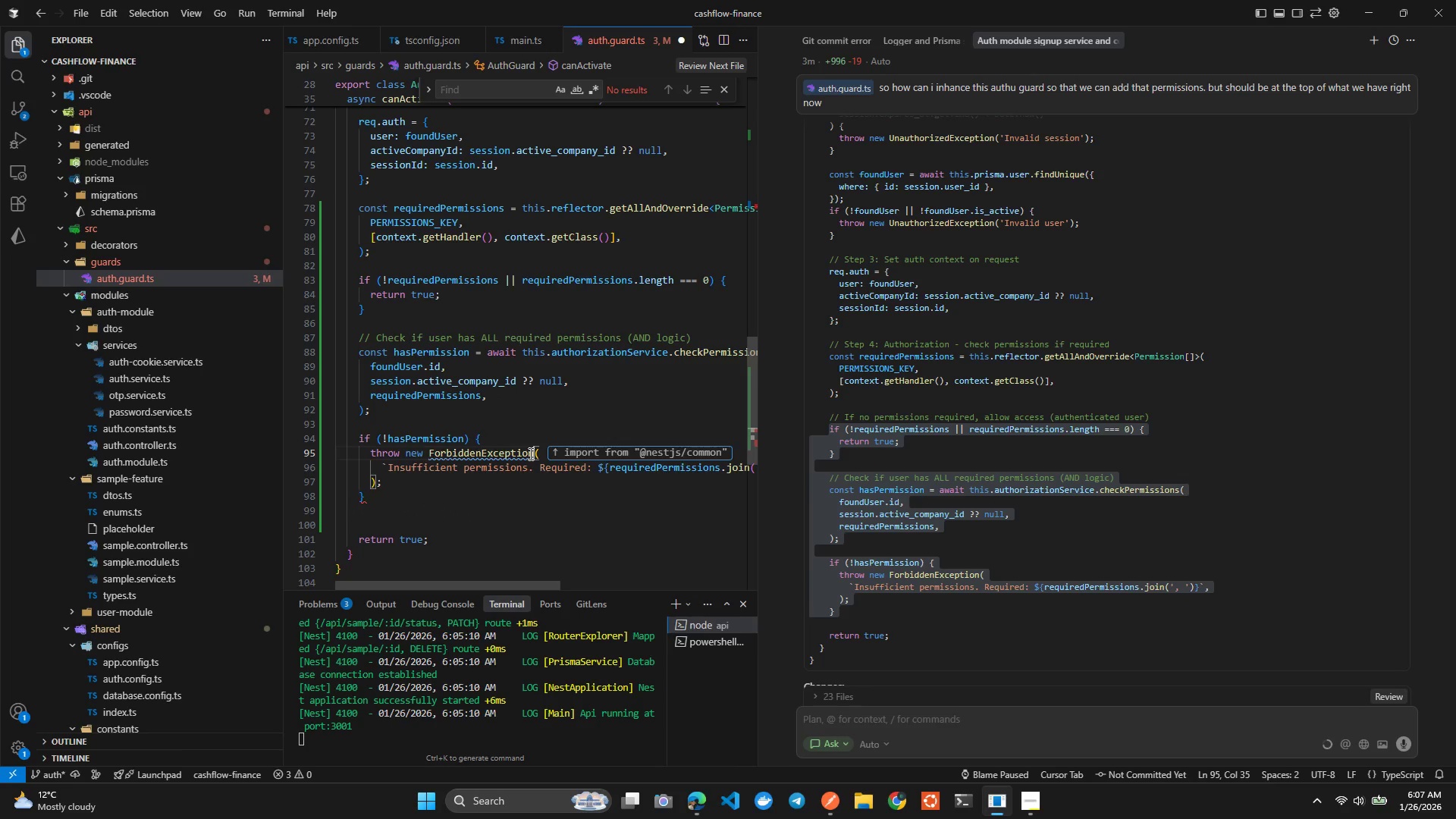 
key(Control+ControlLeft)
 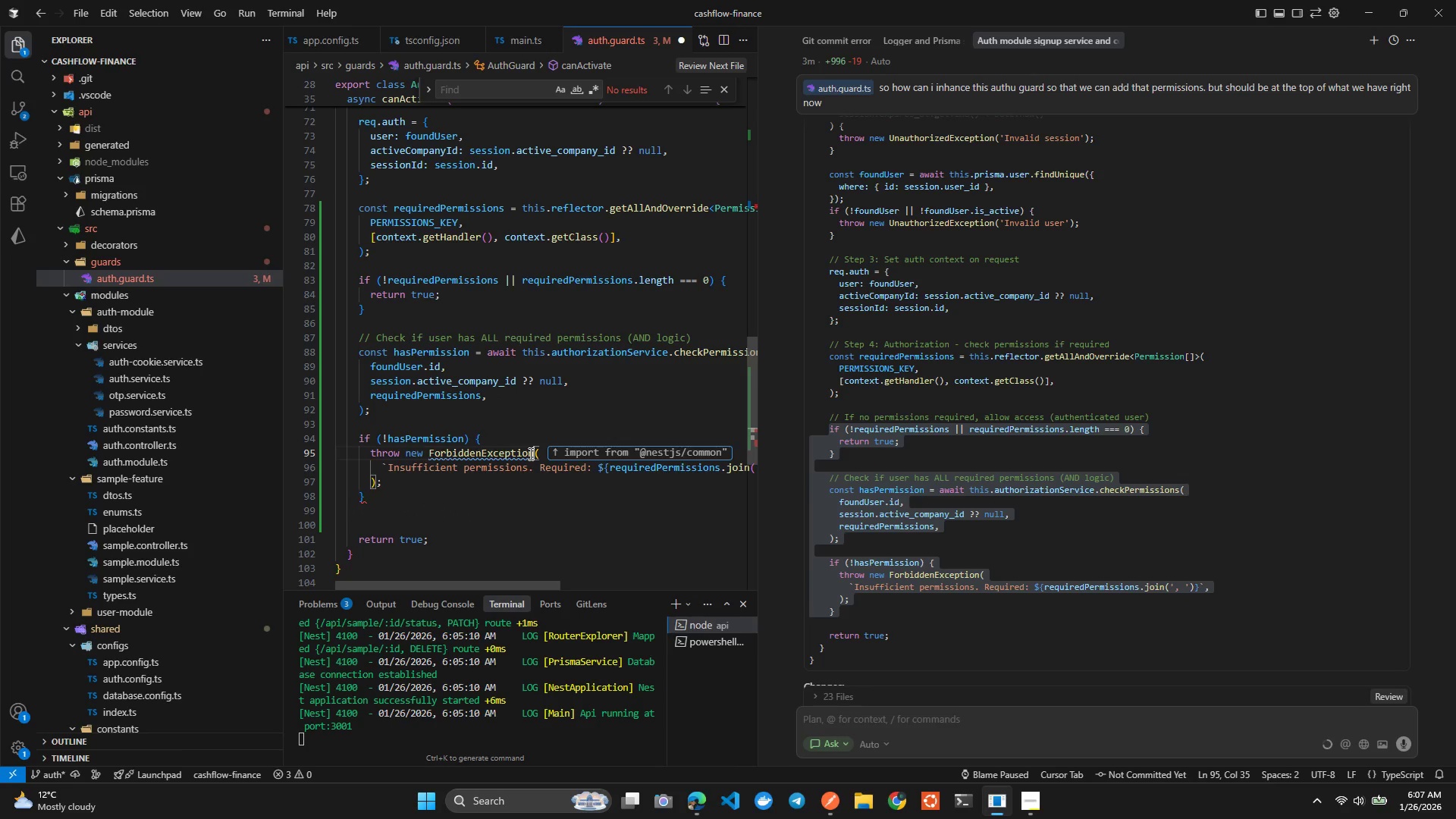 
key(Control+Space)
 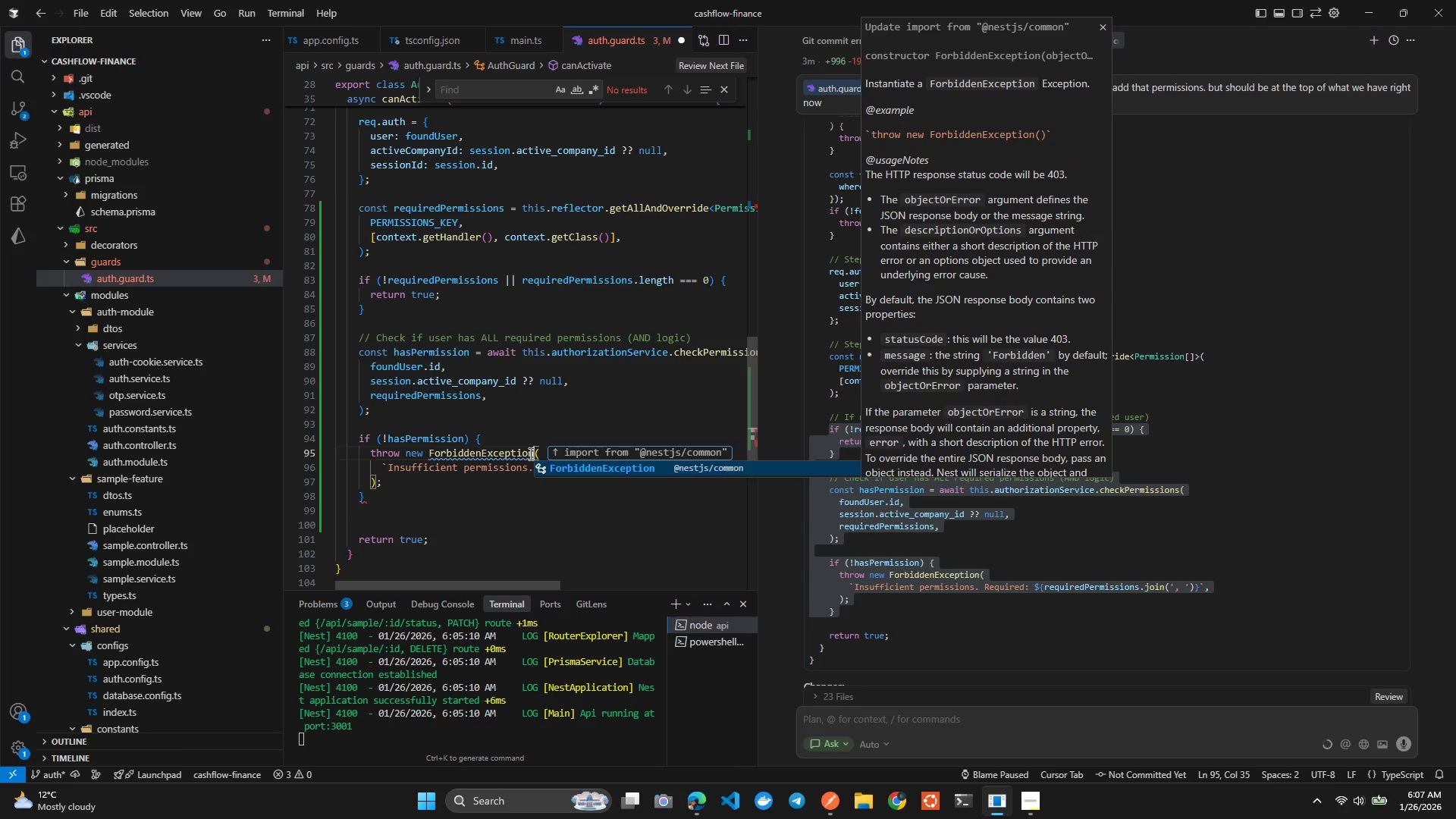 
key(Enter)
 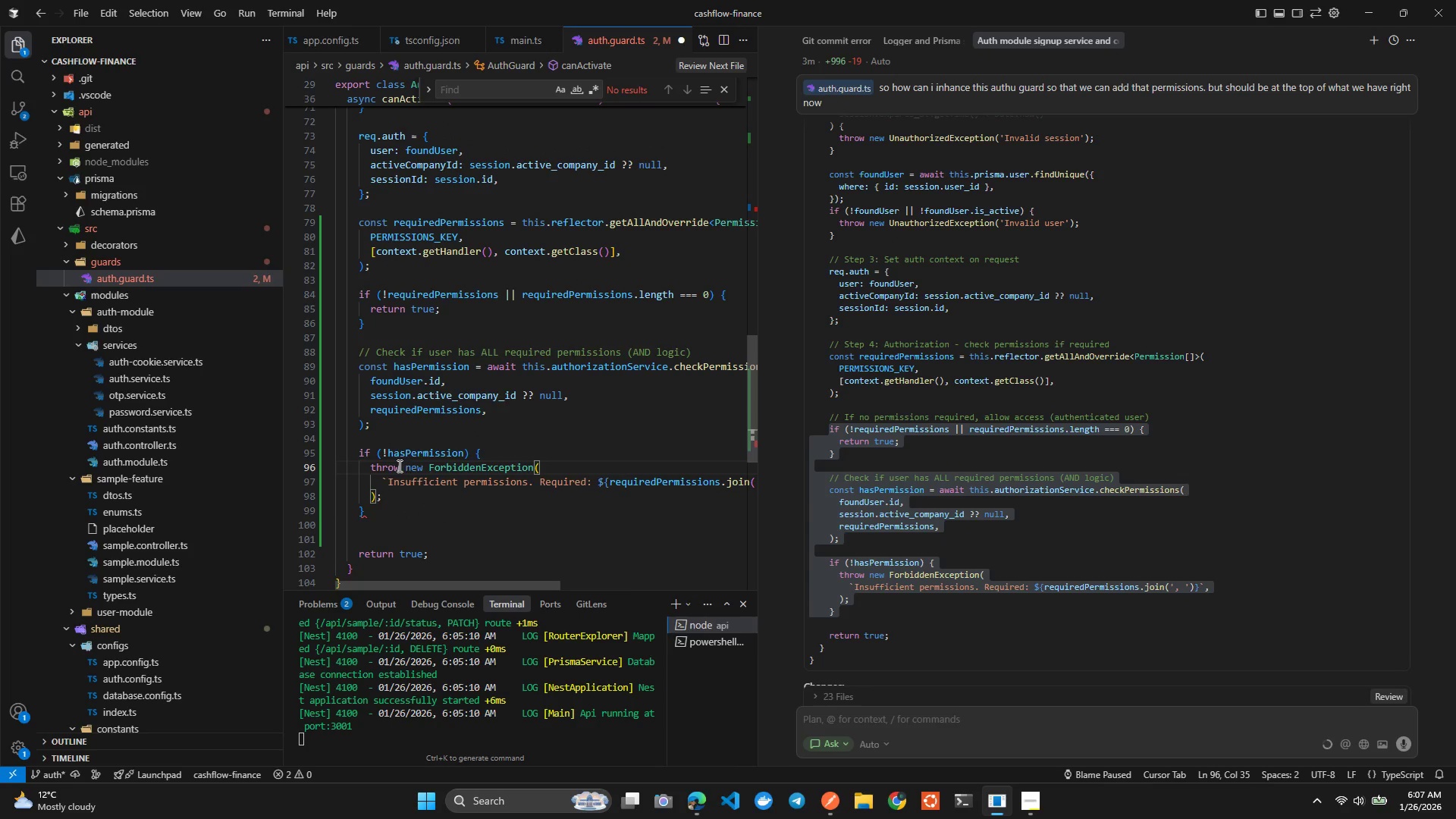 
key(Control+ControlLeft)
 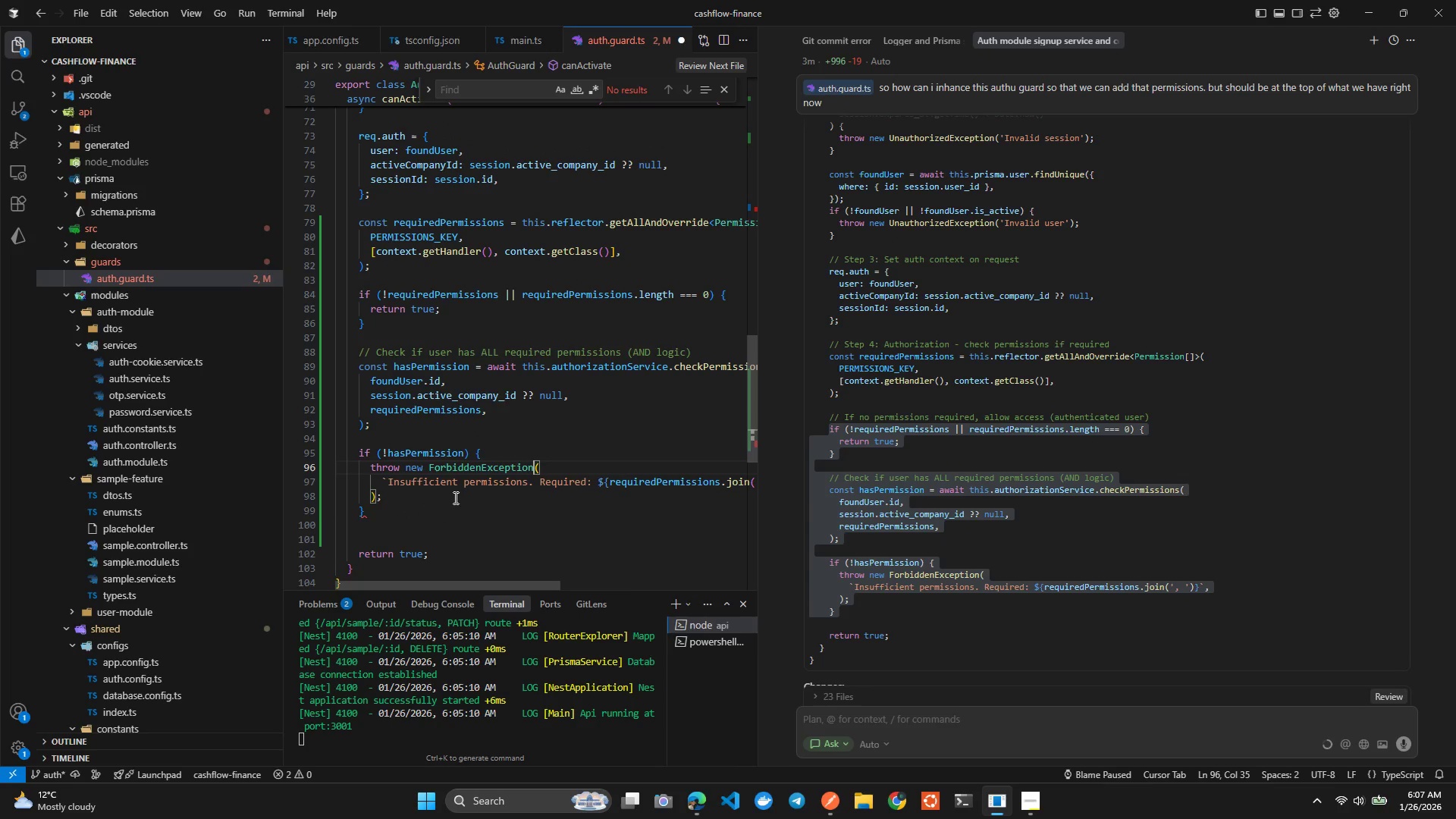 
key(Control+S)
 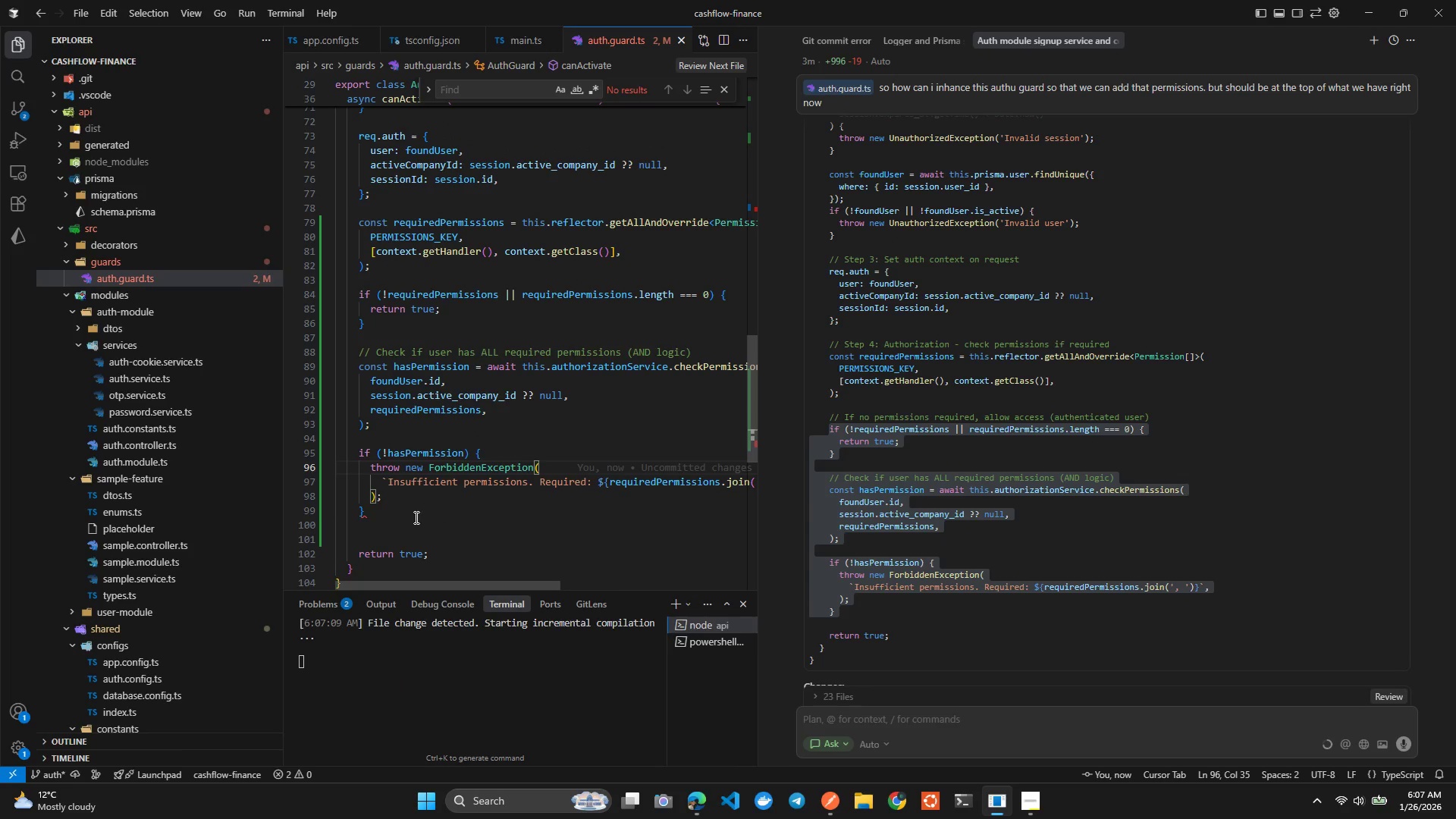 
left_click([417, 513])
 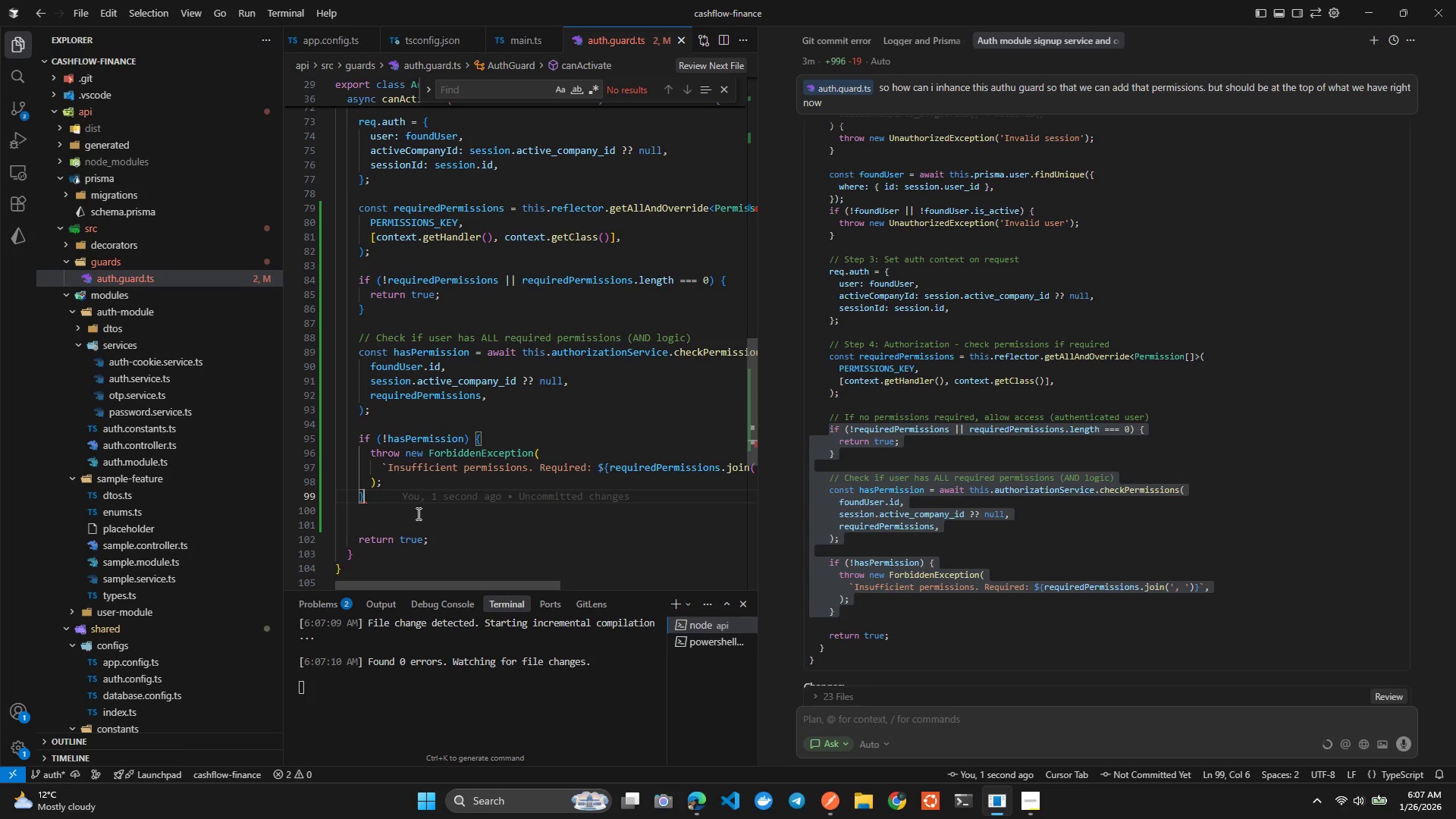 
key(ArrowLeft)
 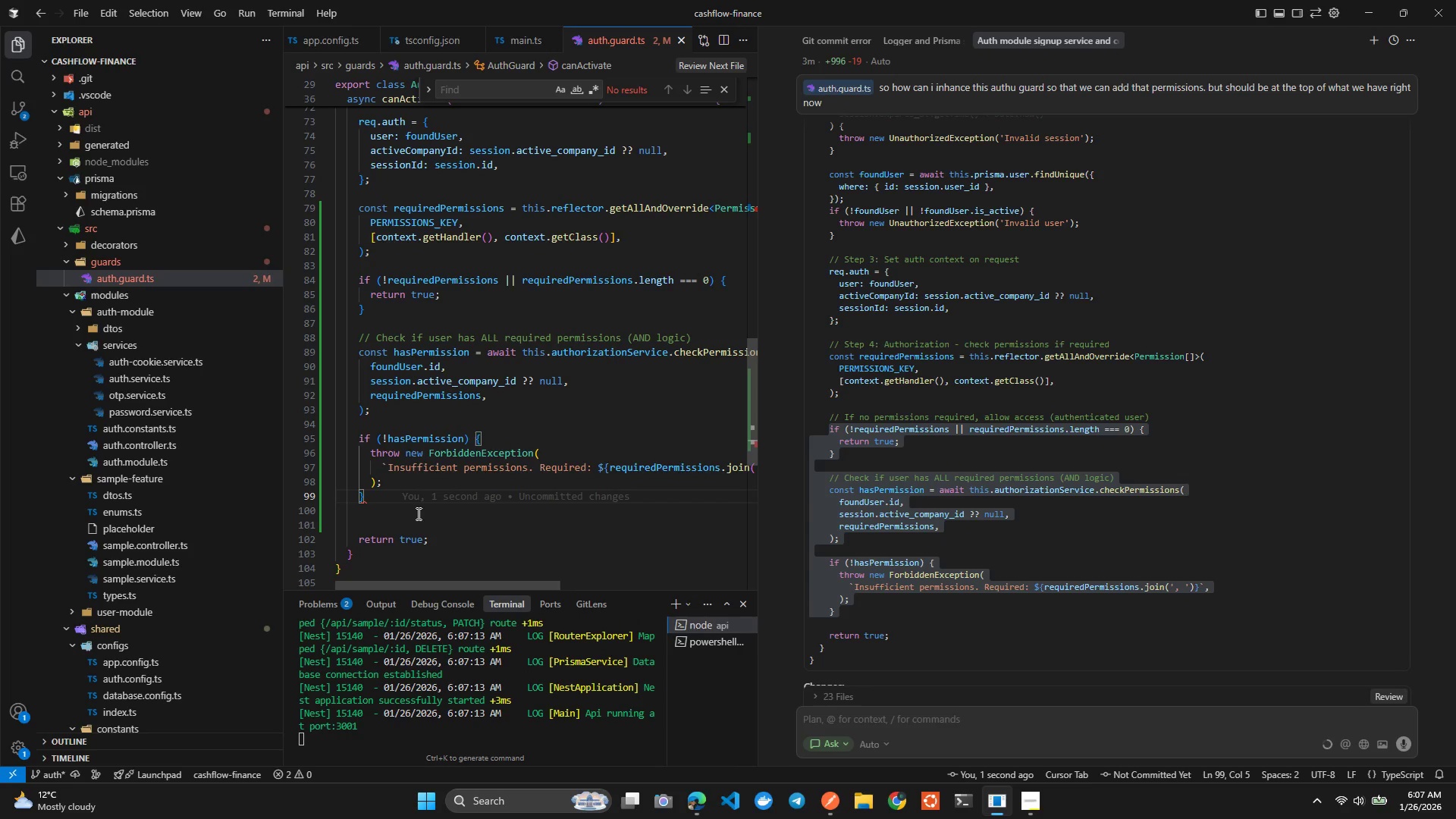 
key(Backspace)
 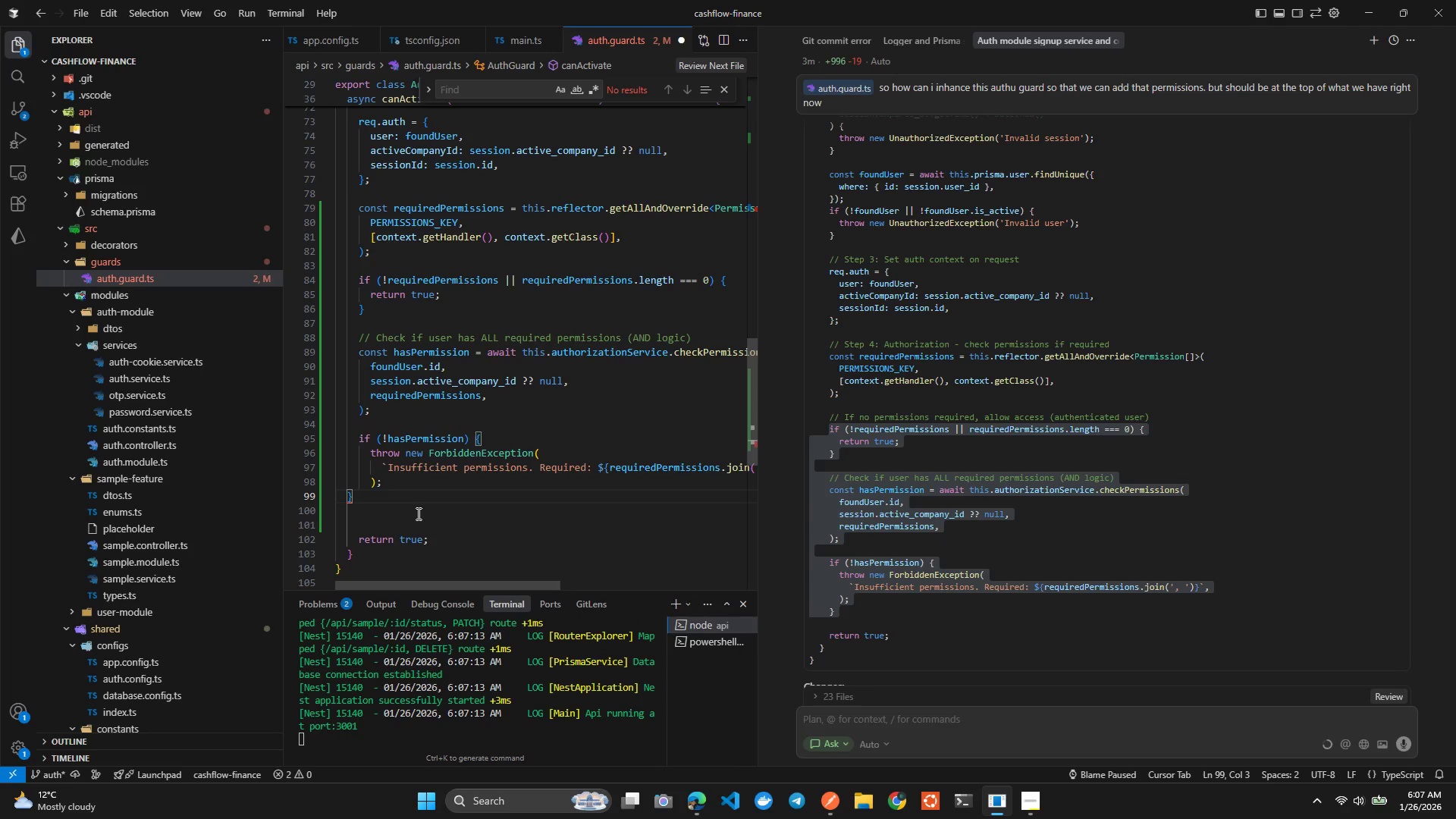 
key(Control+ControlLeft)
 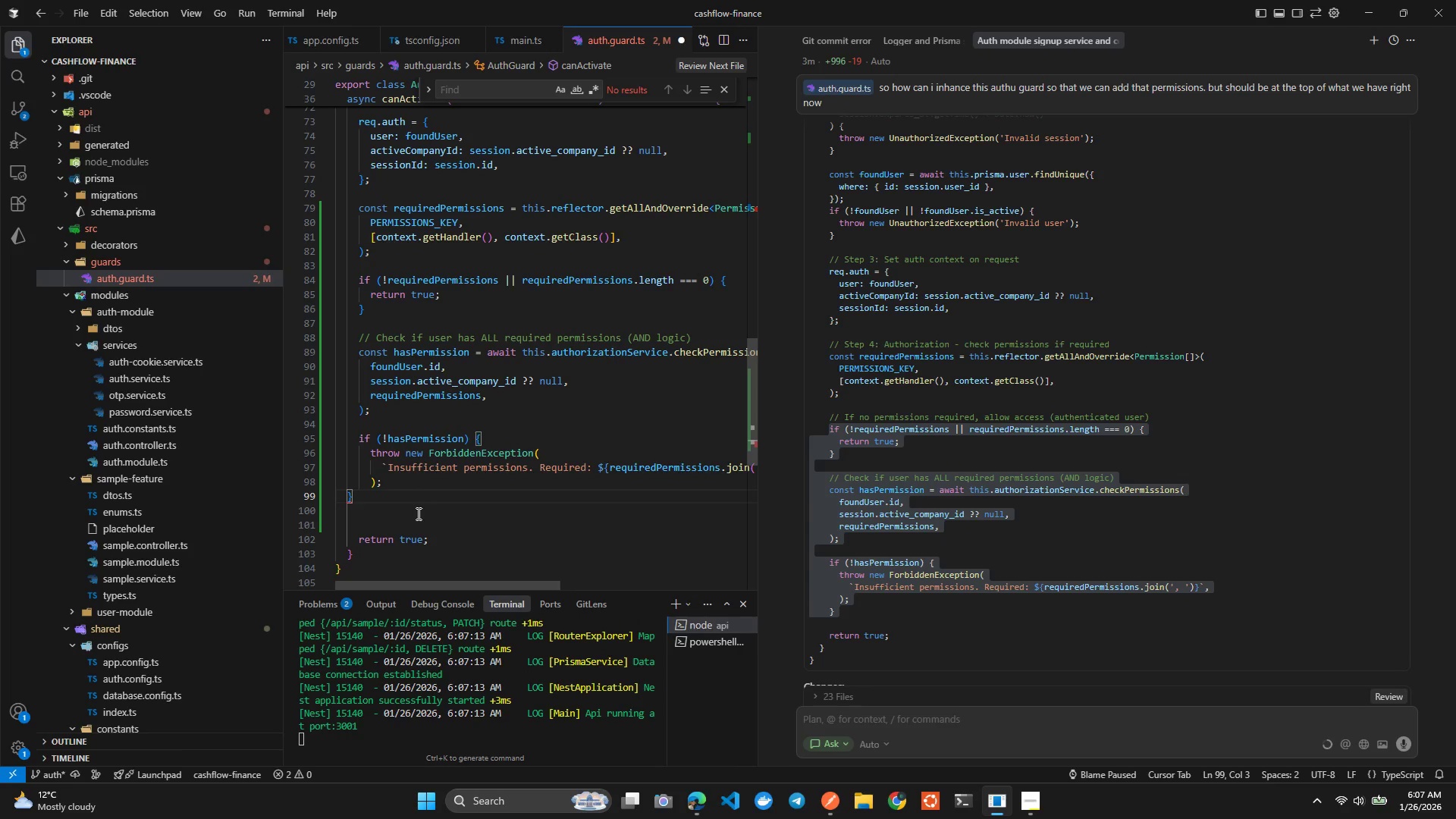 
key(Control+Z)
 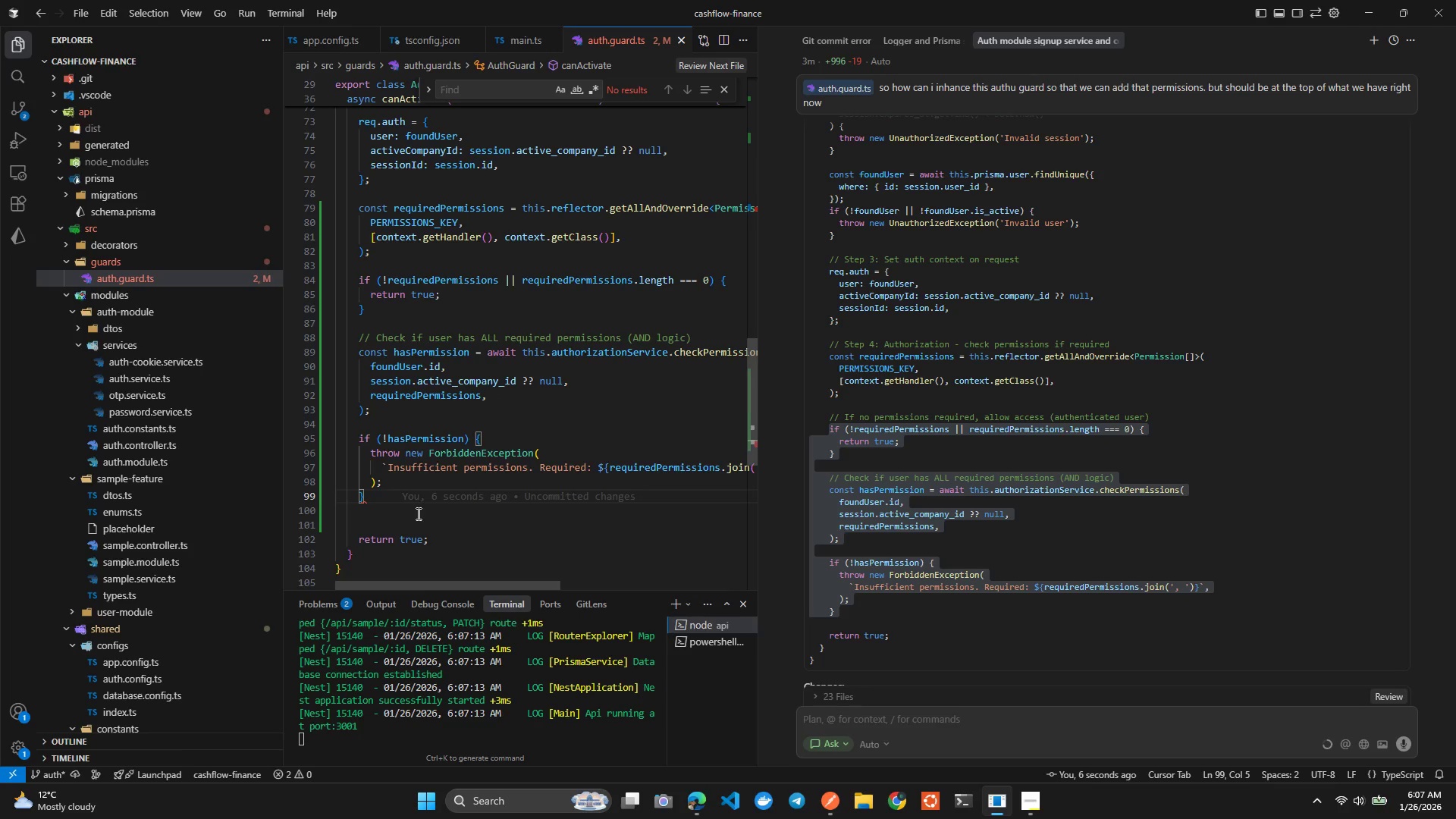 
key(ArrowDown)
 